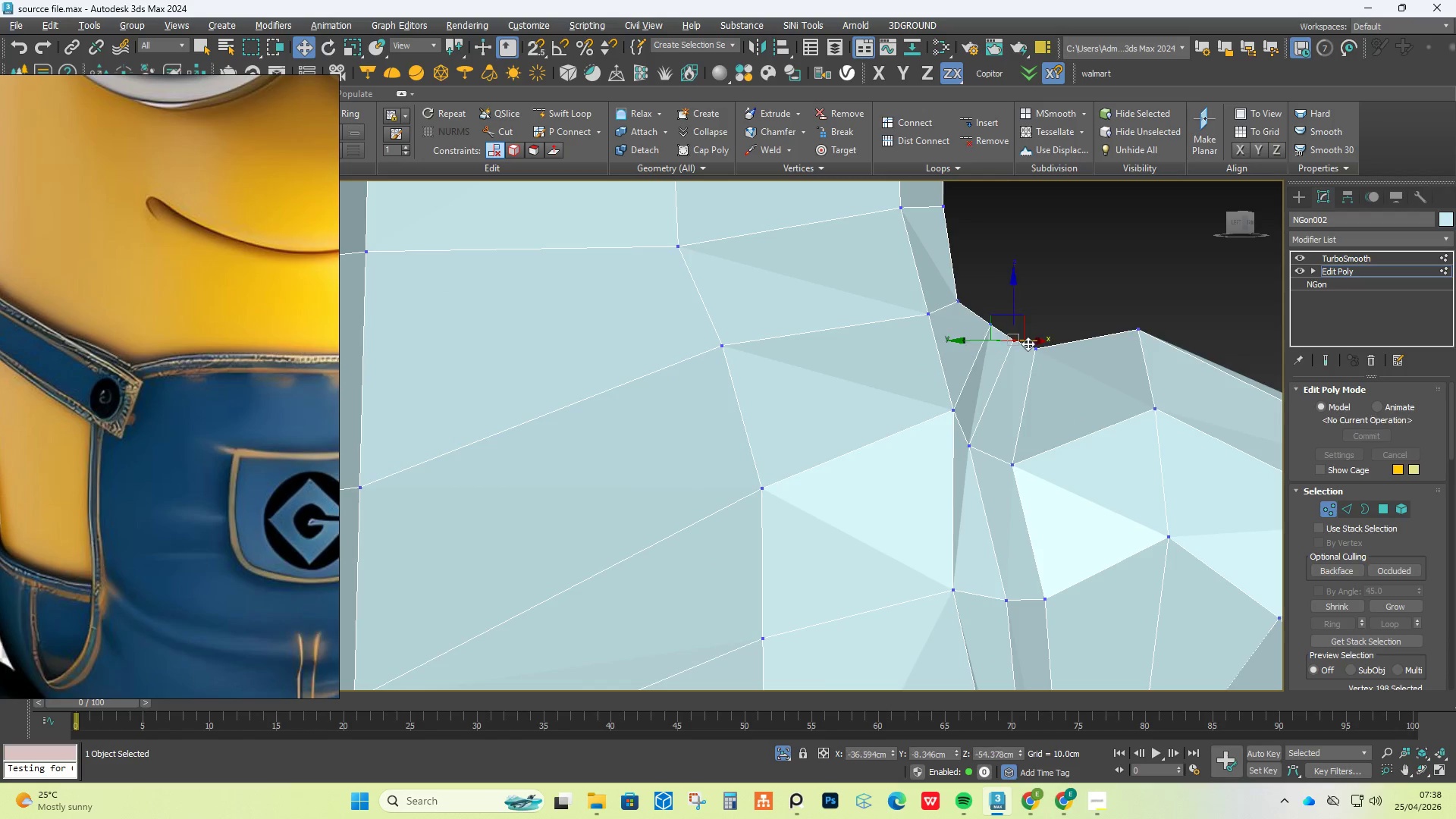 
hold_key(key=AltLeft, duration=1.12)
 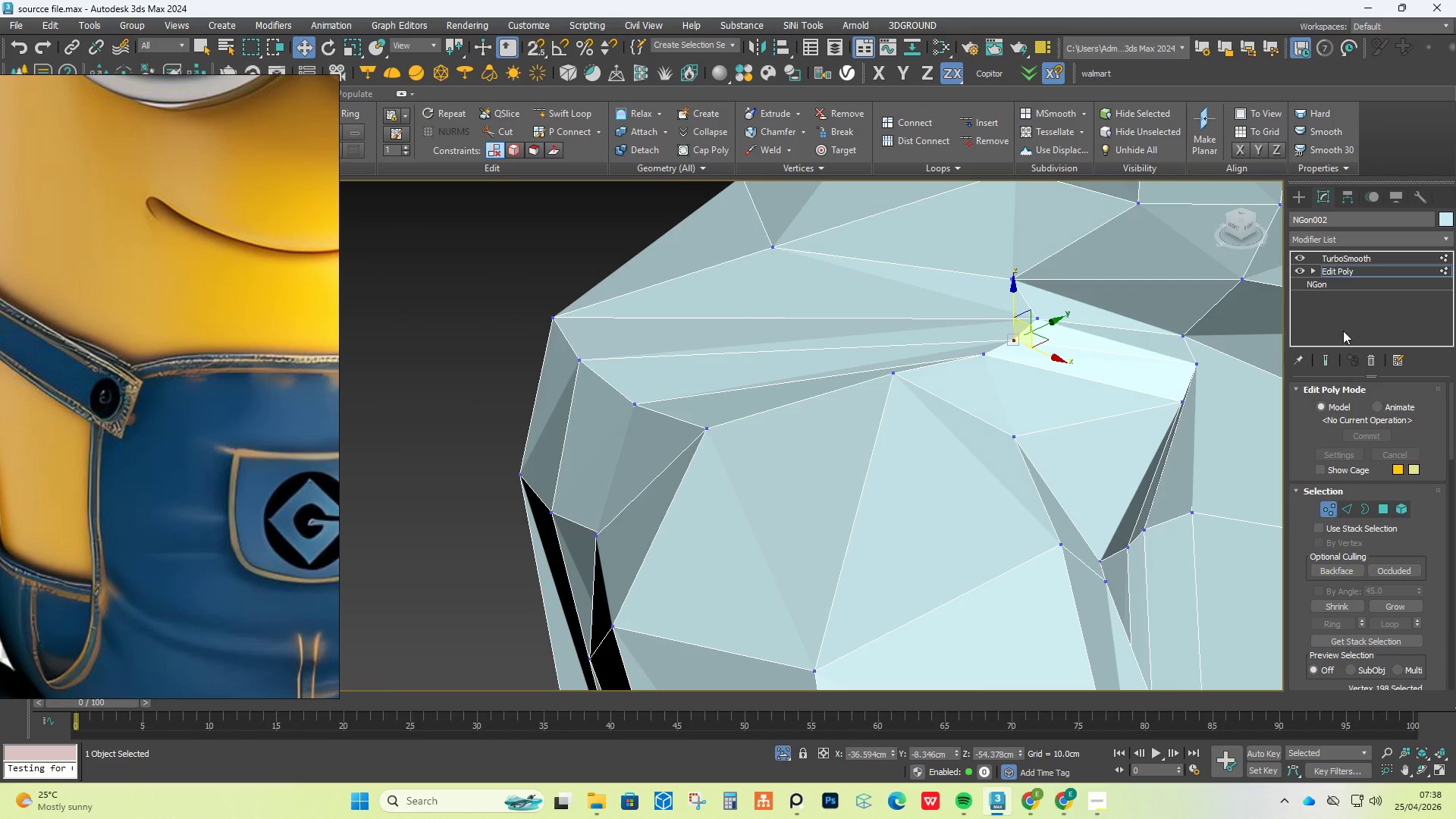 
left_click([1327, 359])
 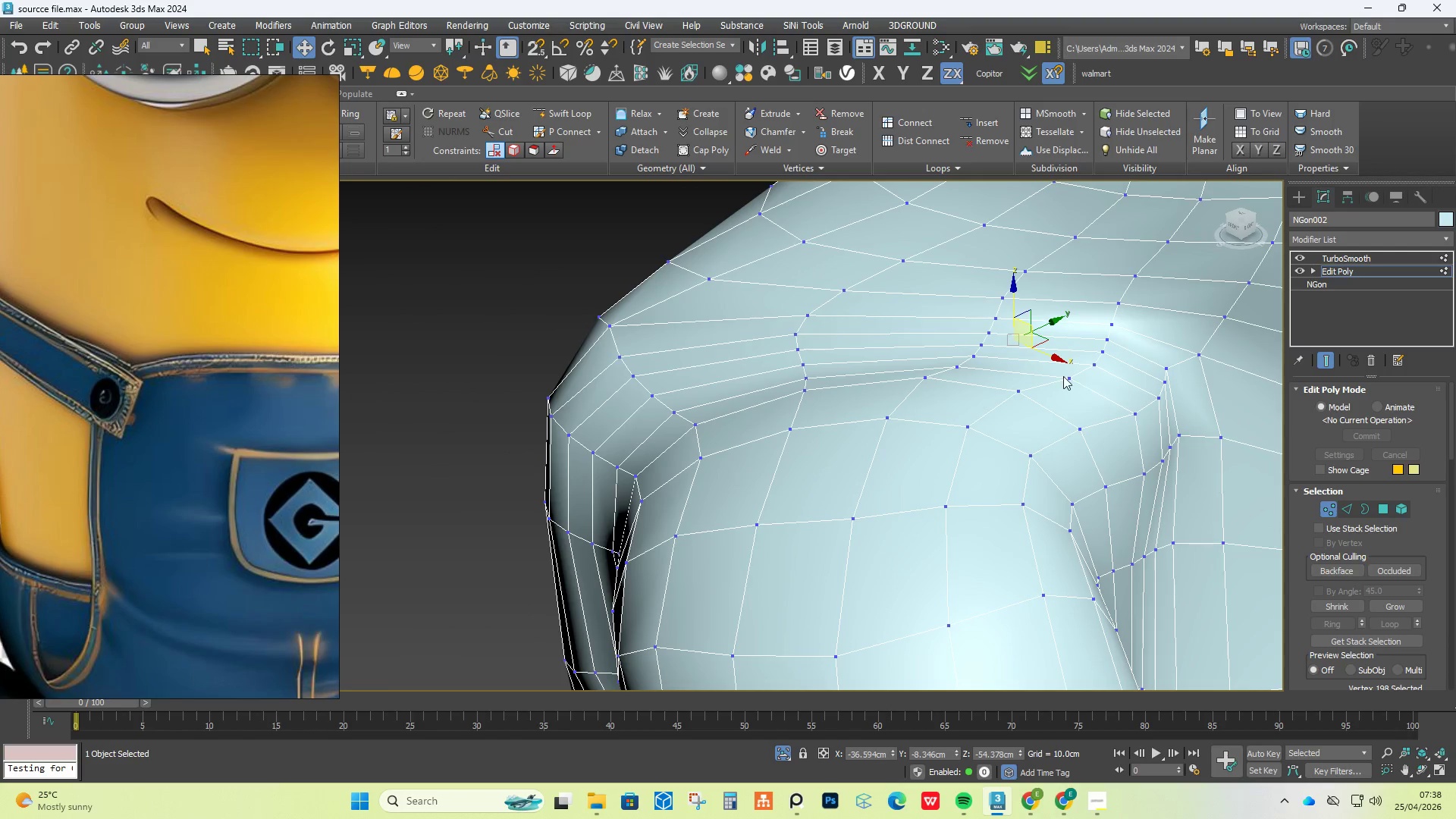 
hold_key(key=AltLeft, duration=1.8)
 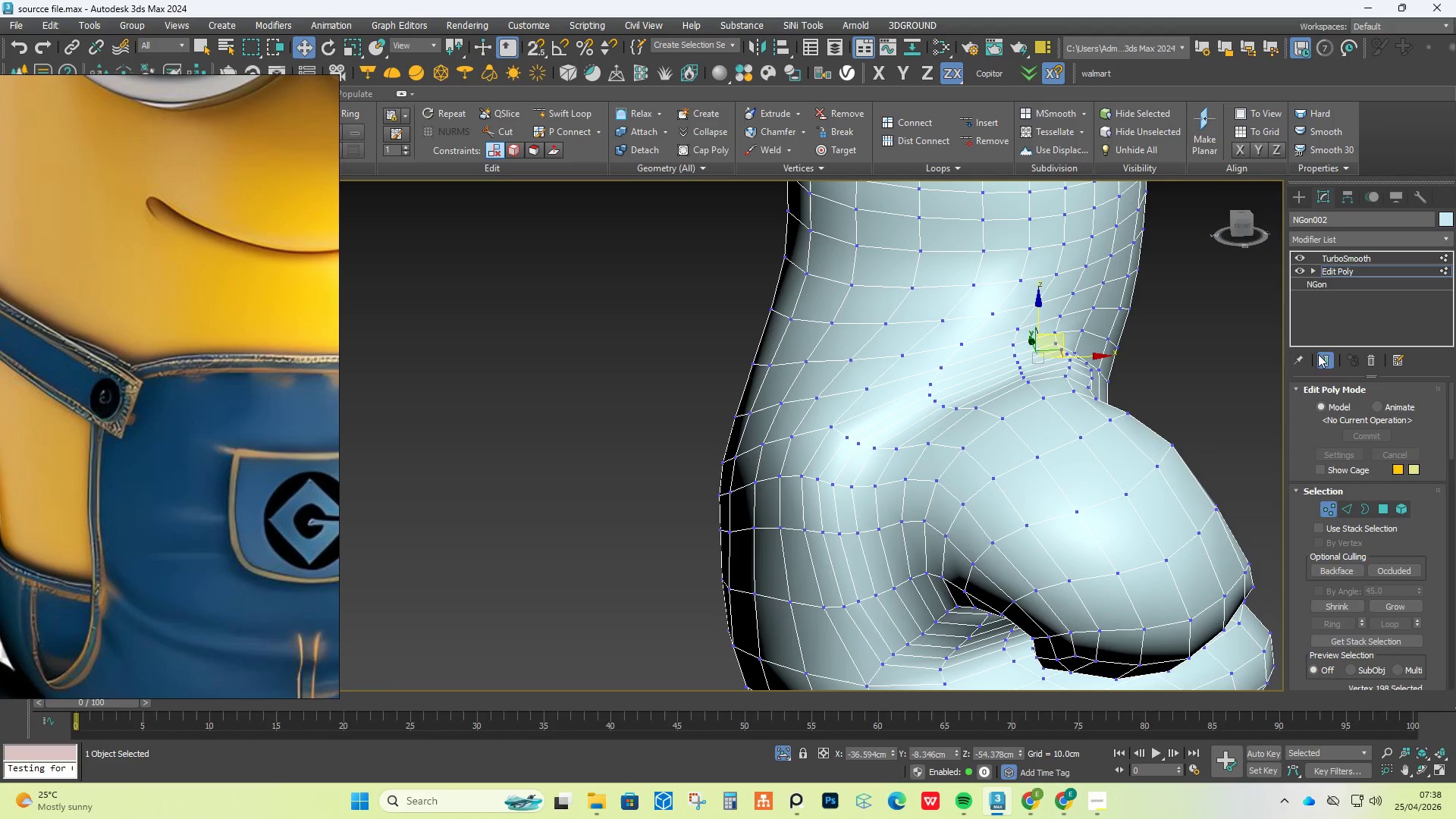 
scroll: coordinate [1063, 376], scroll_direction: down, amount: 2.0
 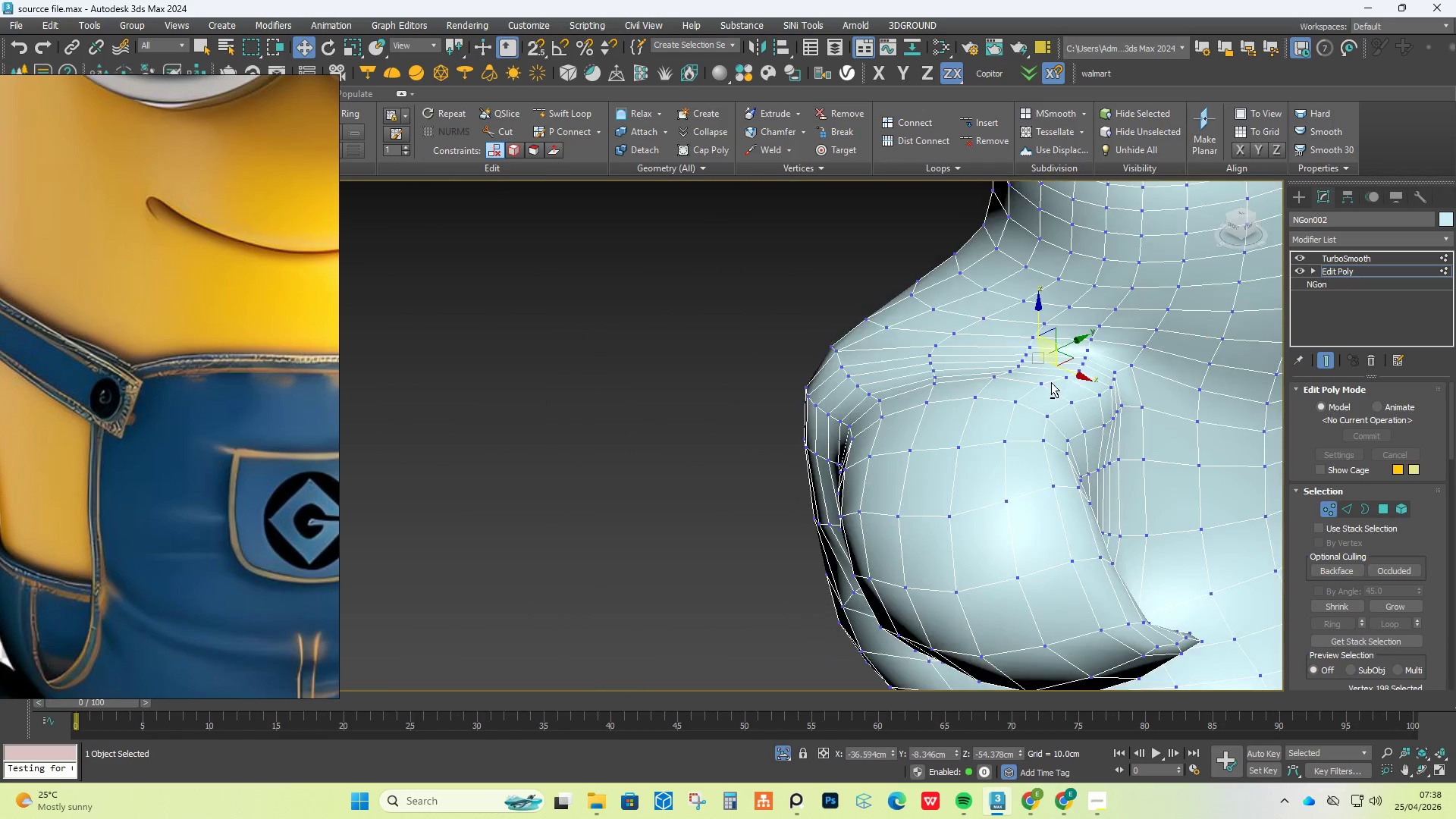 
left_click([1327, 357])
 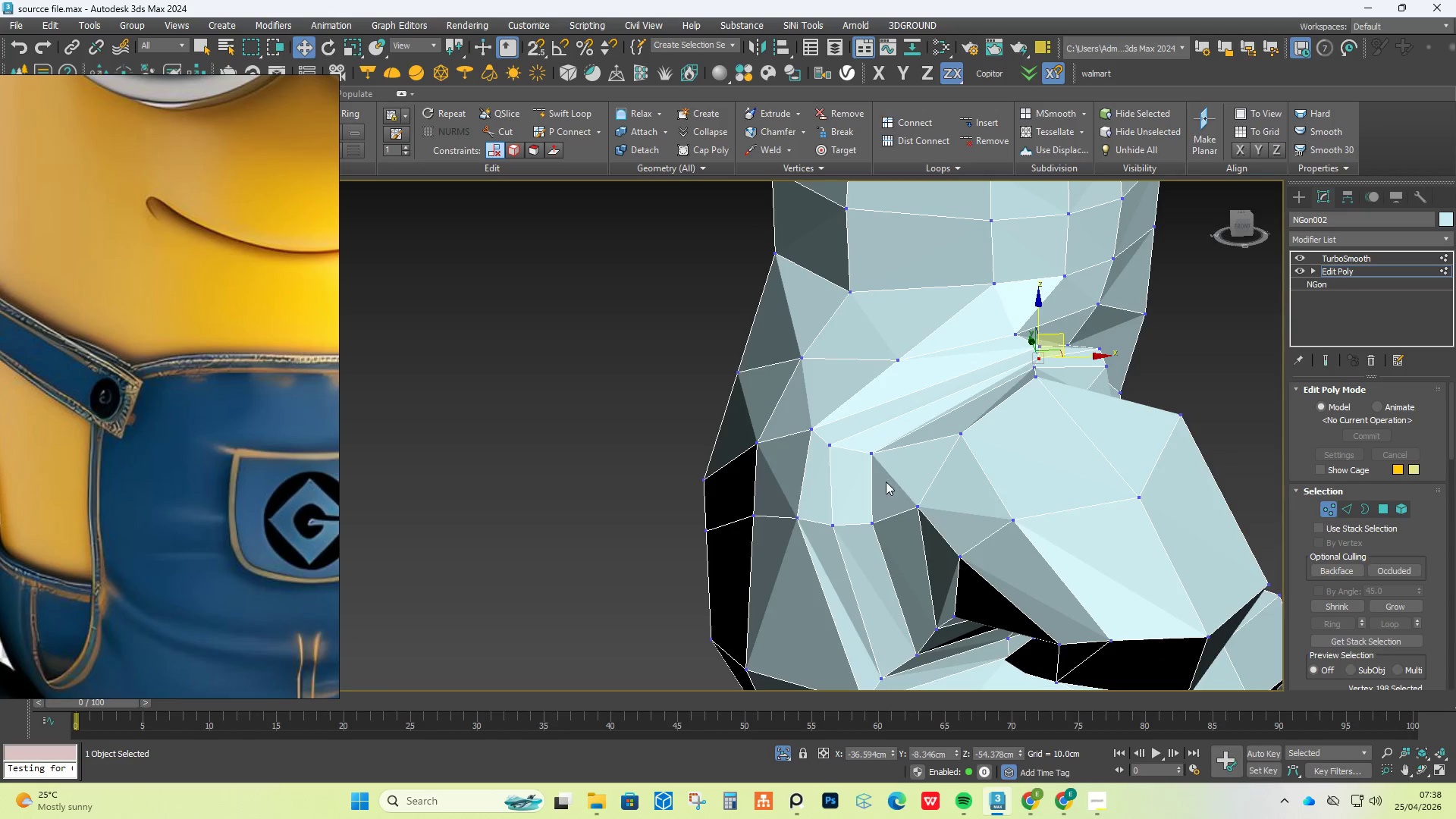 
hold_key(key=AltLeft, duration=0.47)
 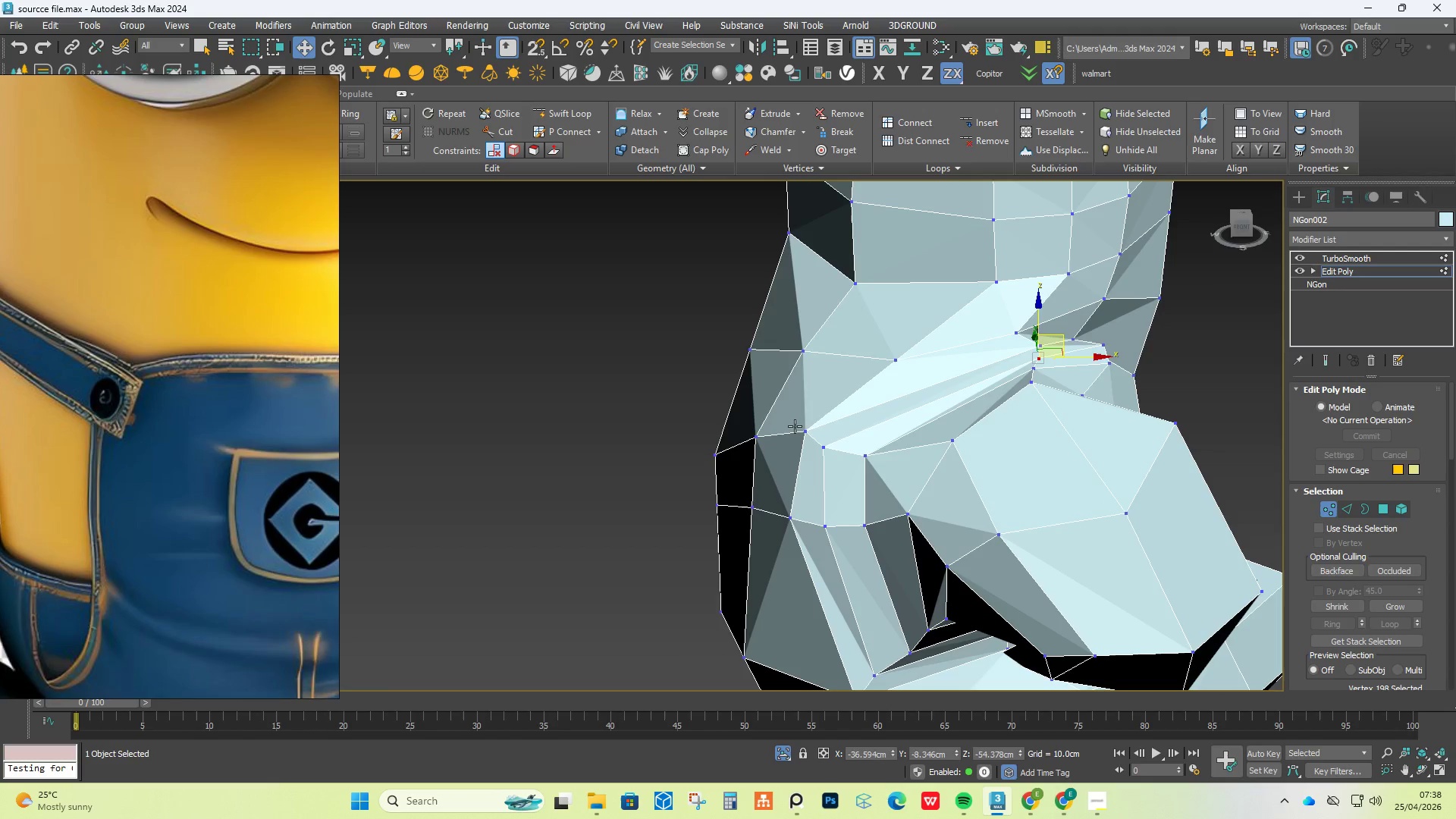 
left_click([795, 426])
 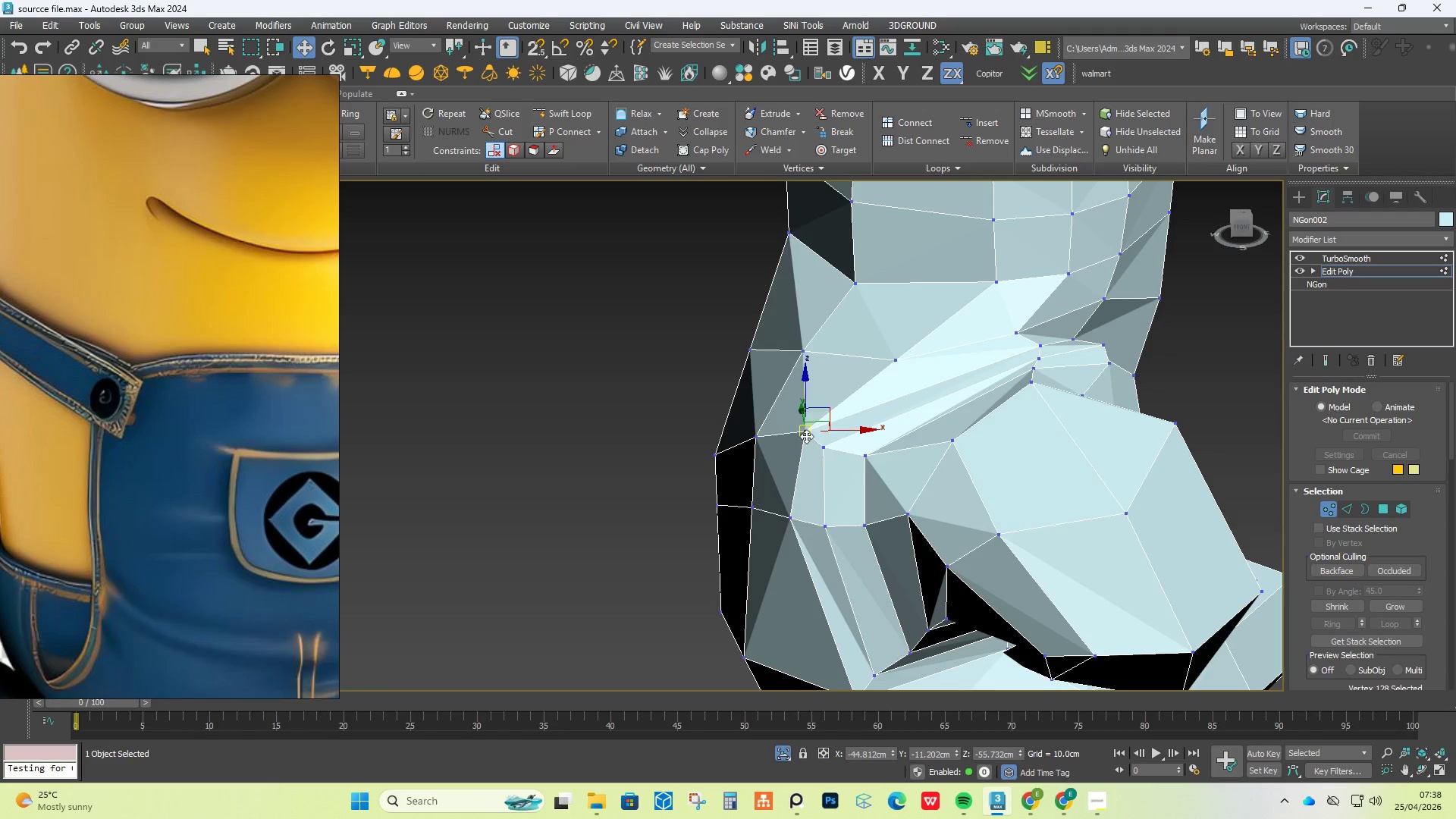 
hold_key(key=ControlLeft, duration=0.41)
double_click([825, 447])
 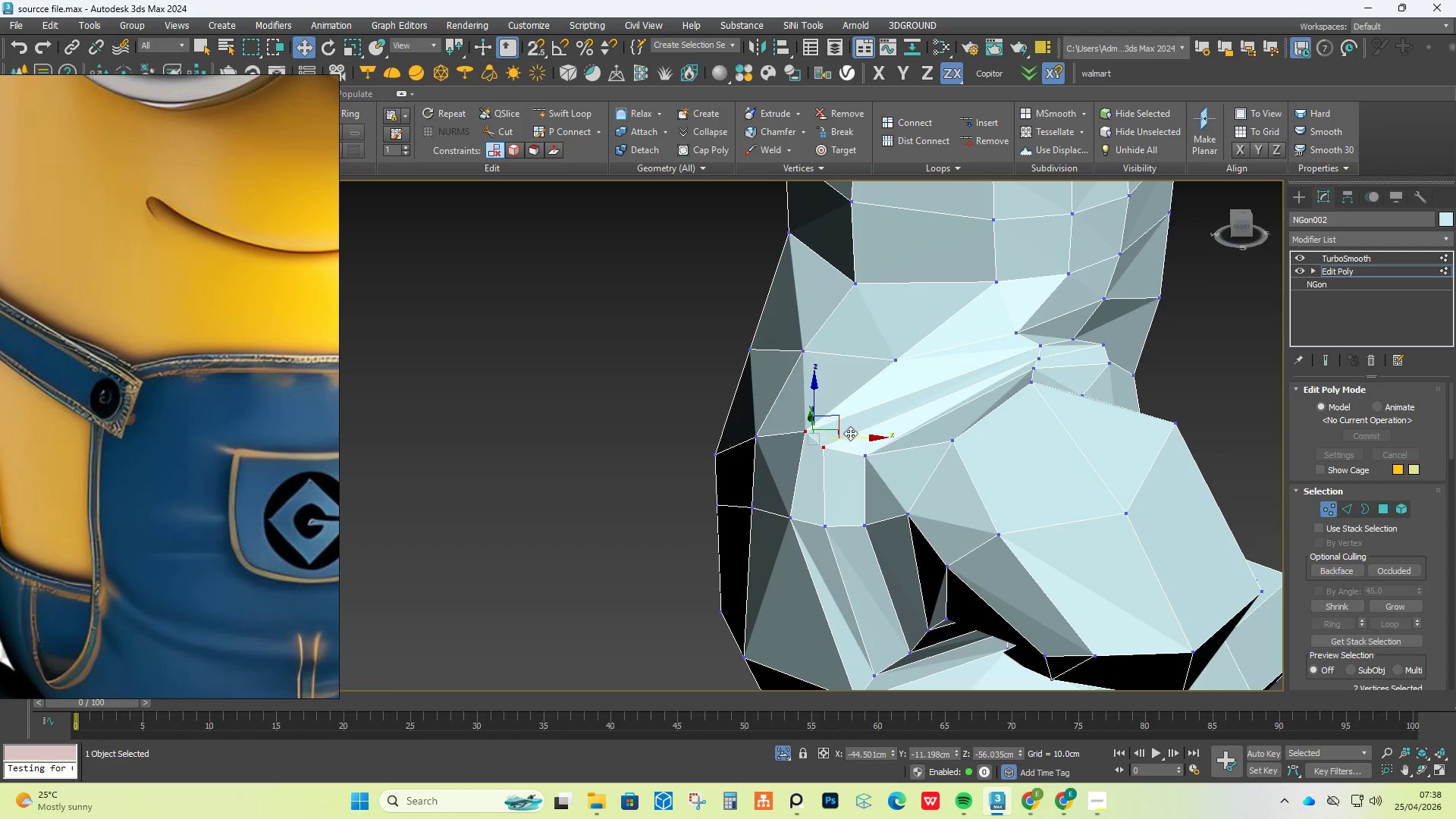 
hold_key(key=AltLeft, duration=0.45)
 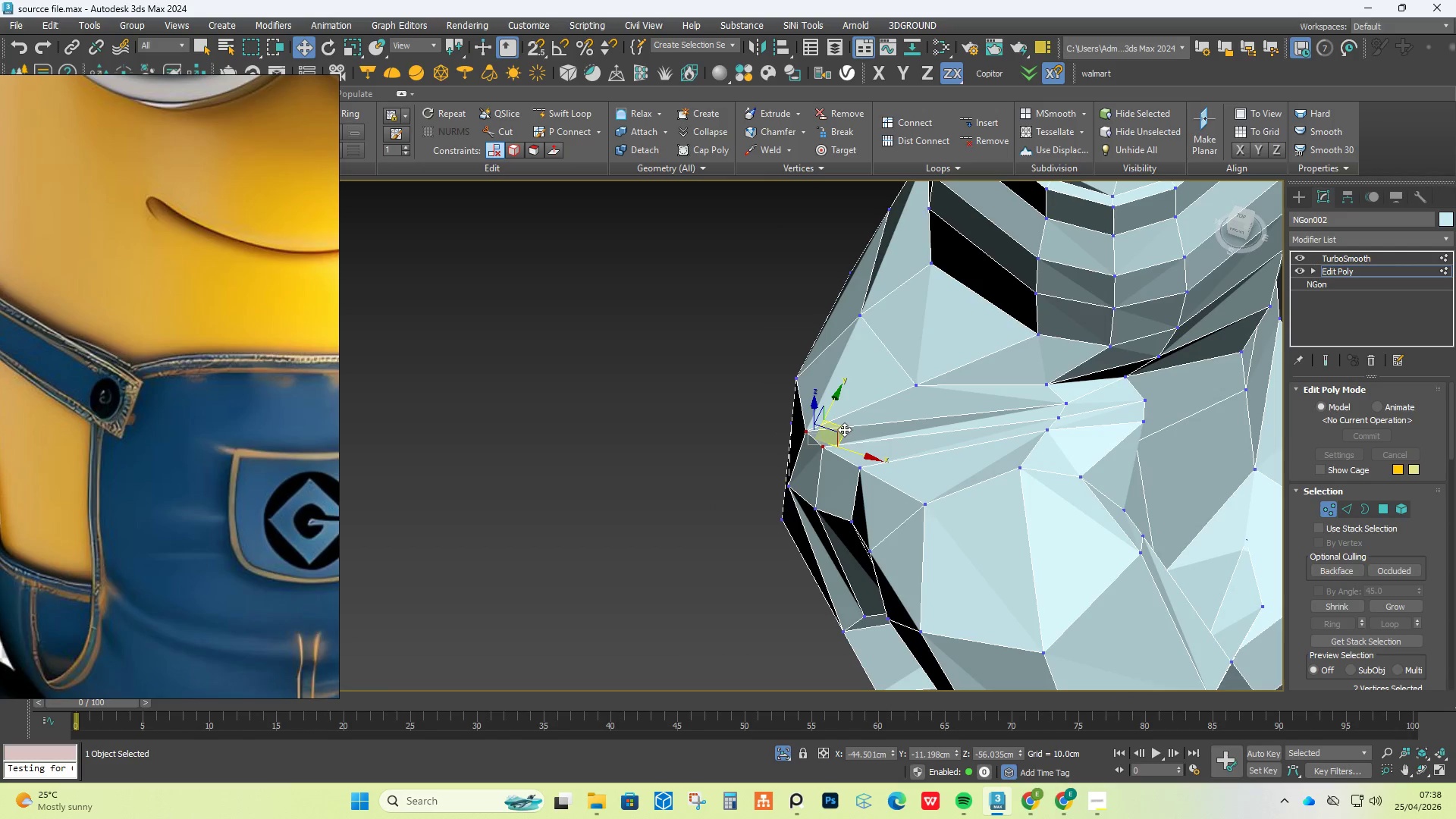 
left_click_drag(start_coordinate=[844, 429], to_coordinate=[867, 424])
 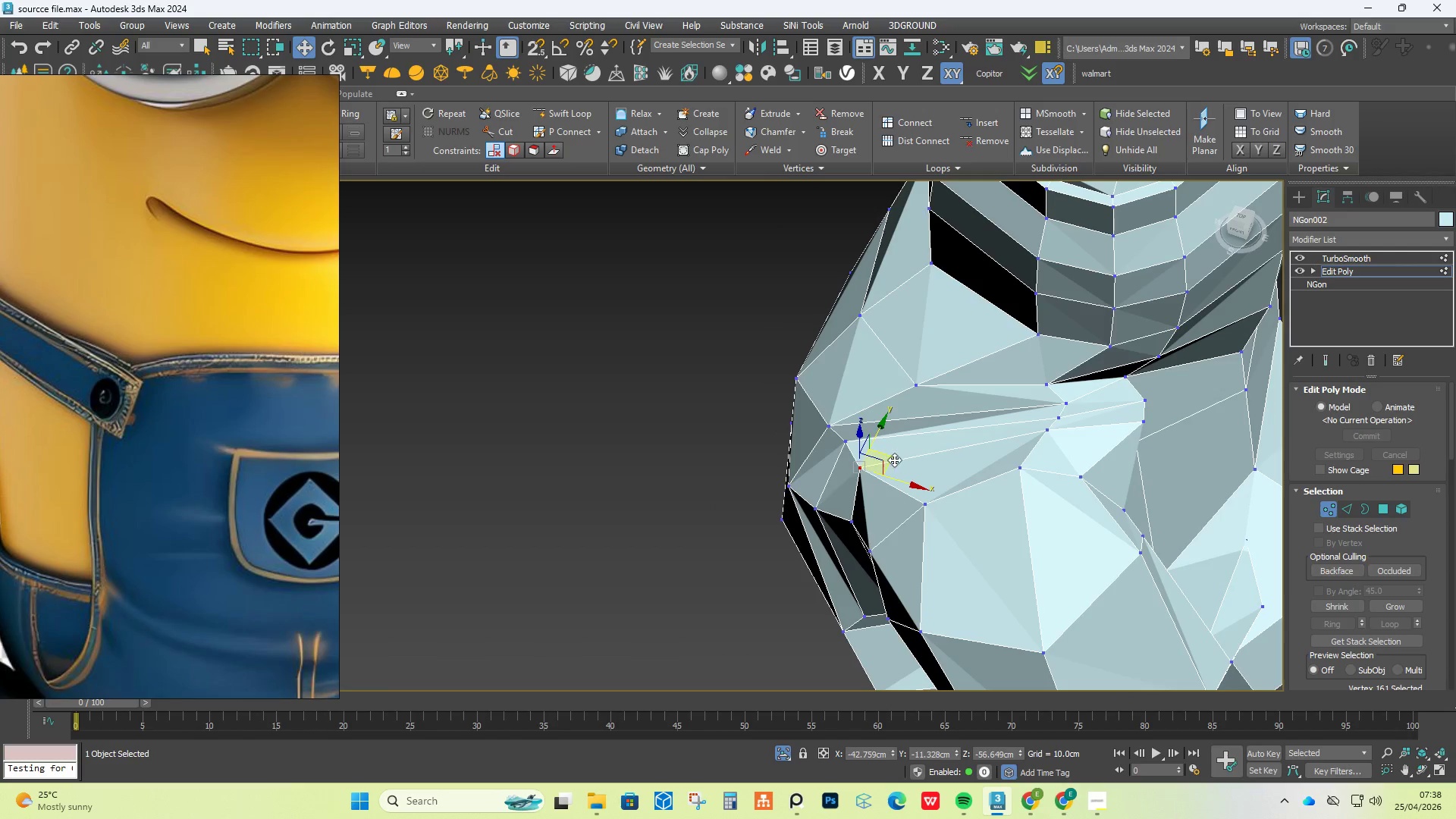 
left_click_drag(start_coordinate=[890, 460], to_coordinate=[915, 457])
 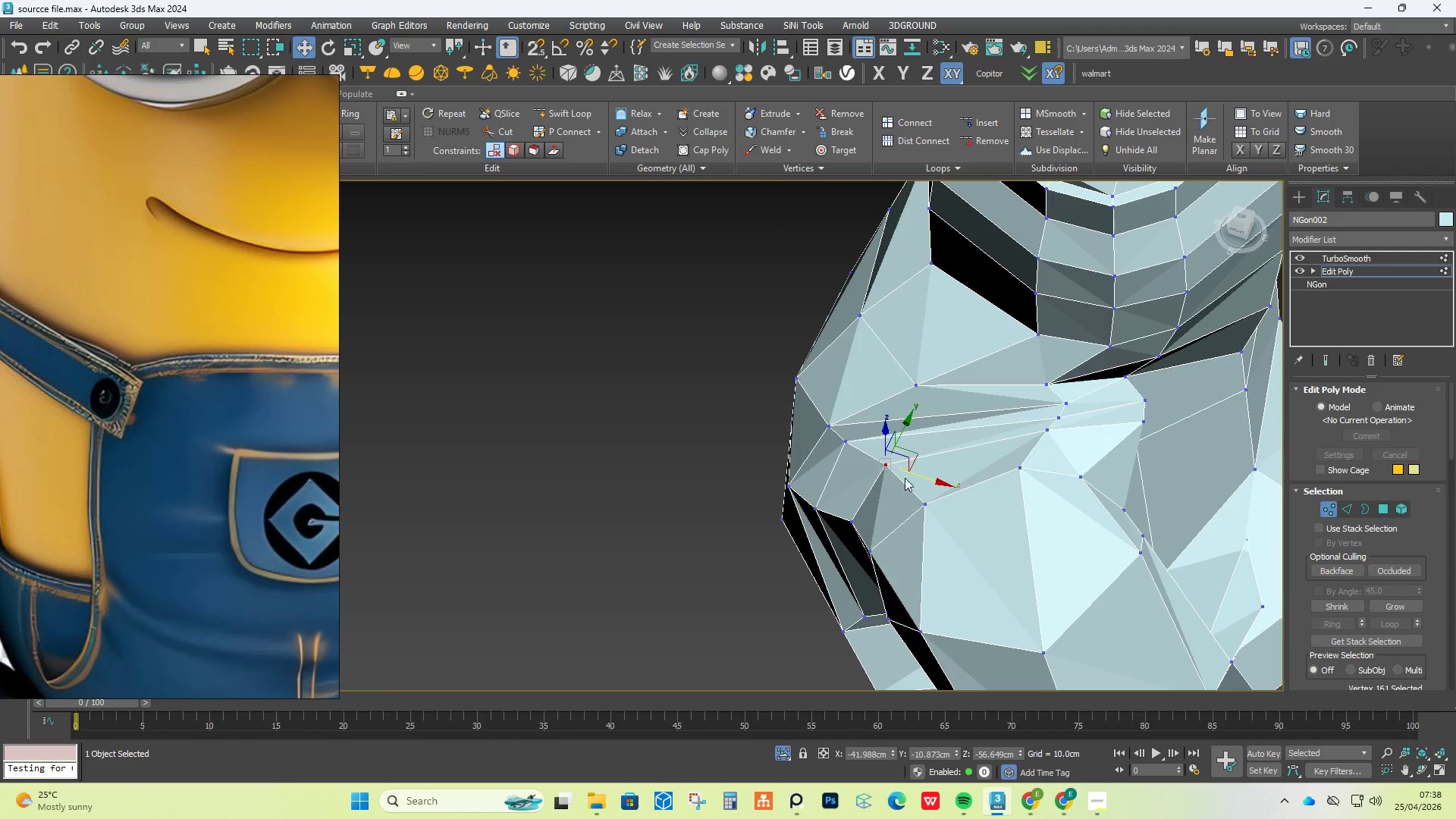 
hold_key(key=AltLeft, duration=1.5)
 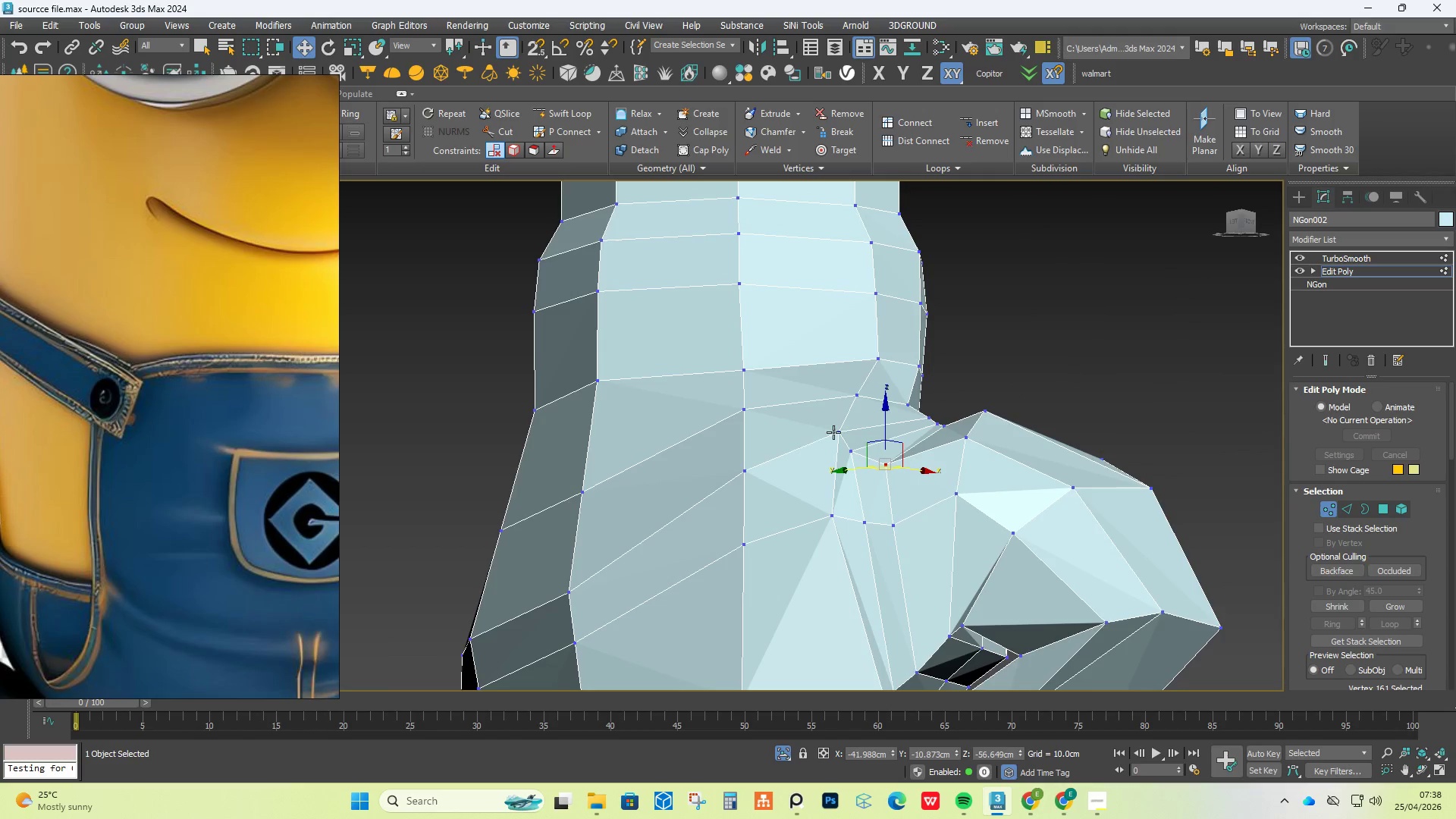 
left_click([833, 432])
 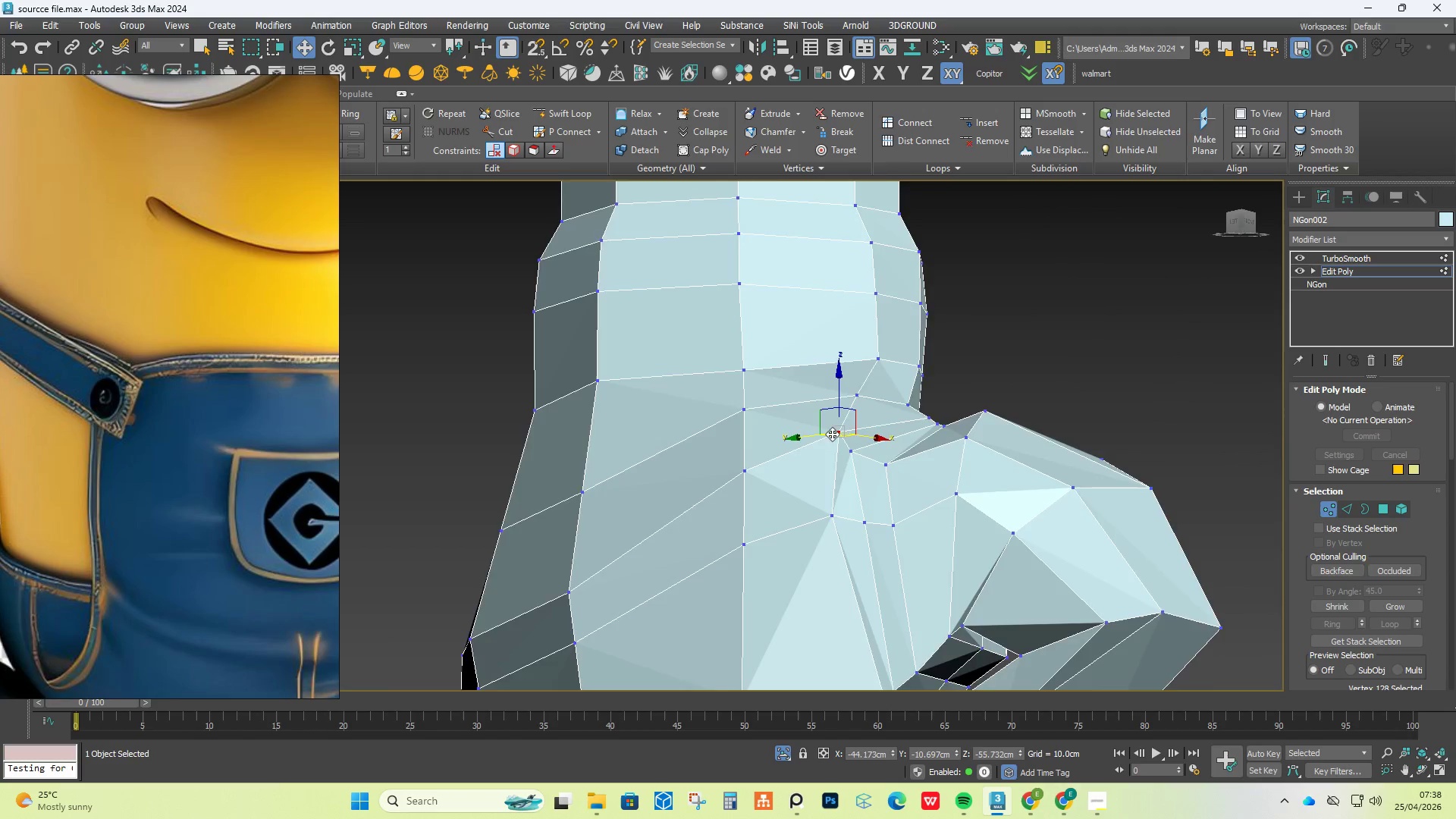 
hold_key(key=AltLeft, duration=0.52)
 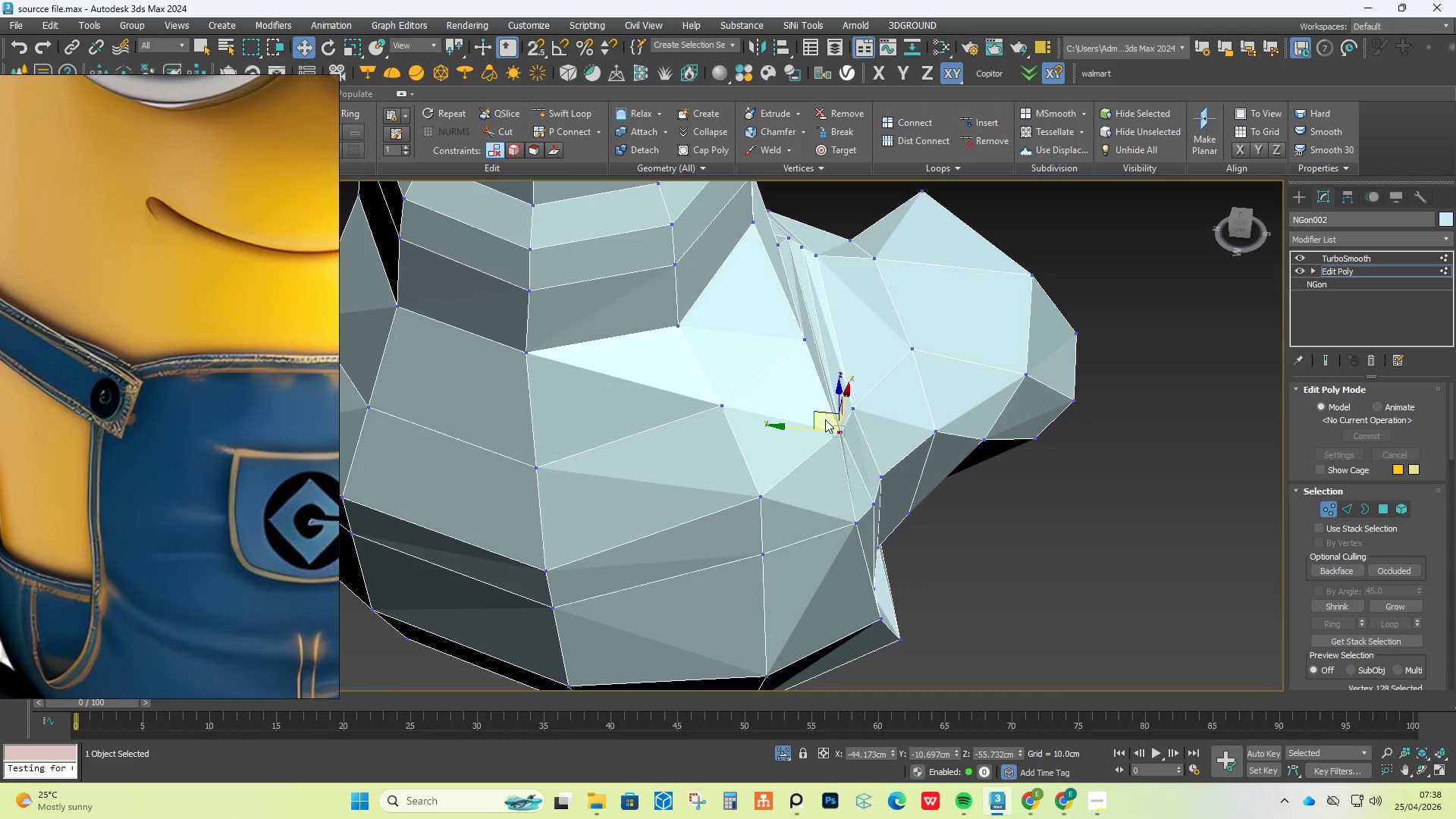 
left_click_drag(start_coordinate=[826, 418], to_coordinate=[792, 421])
 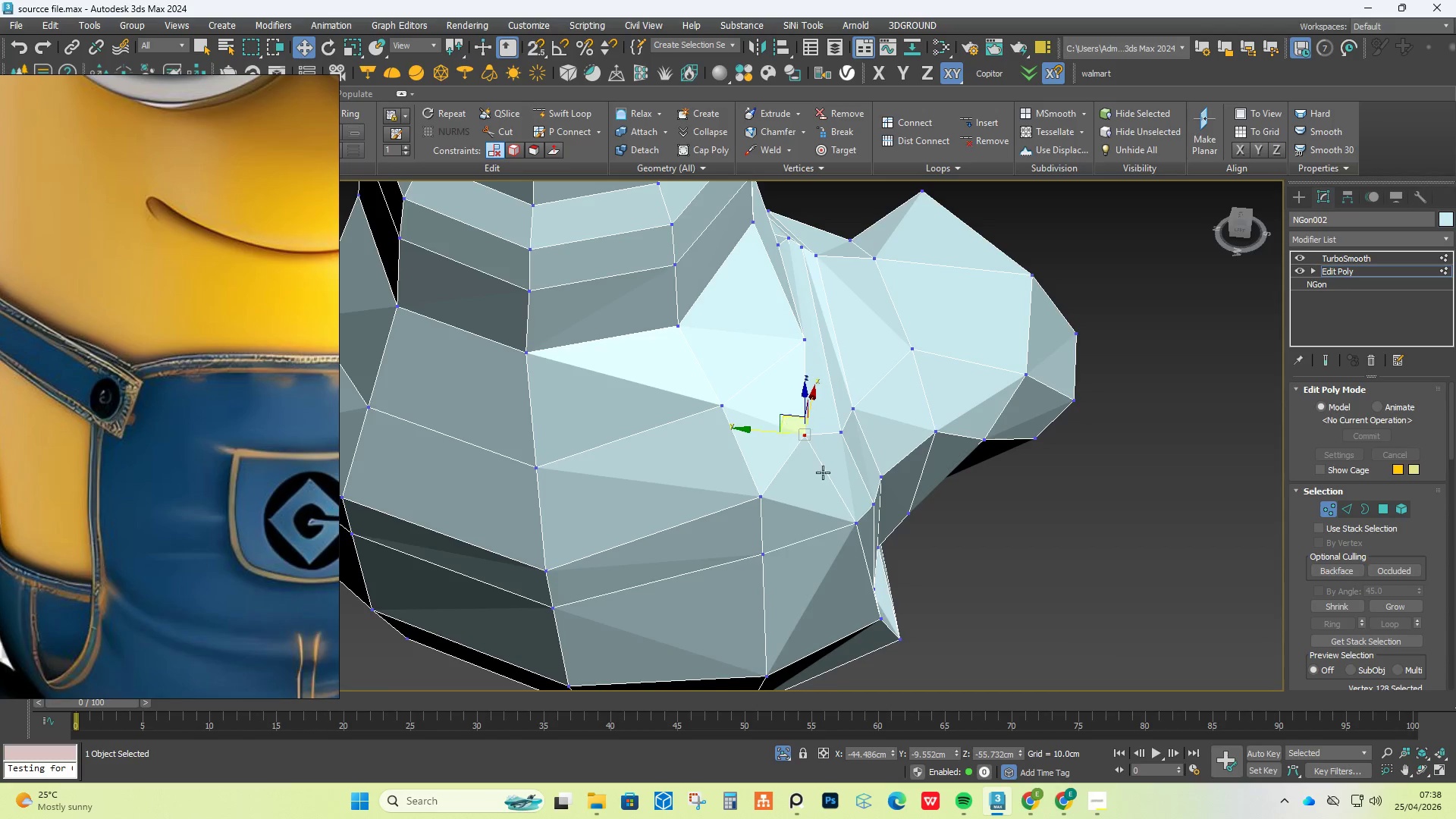 
hold_key(key=AltLeft, duration=1.12)
 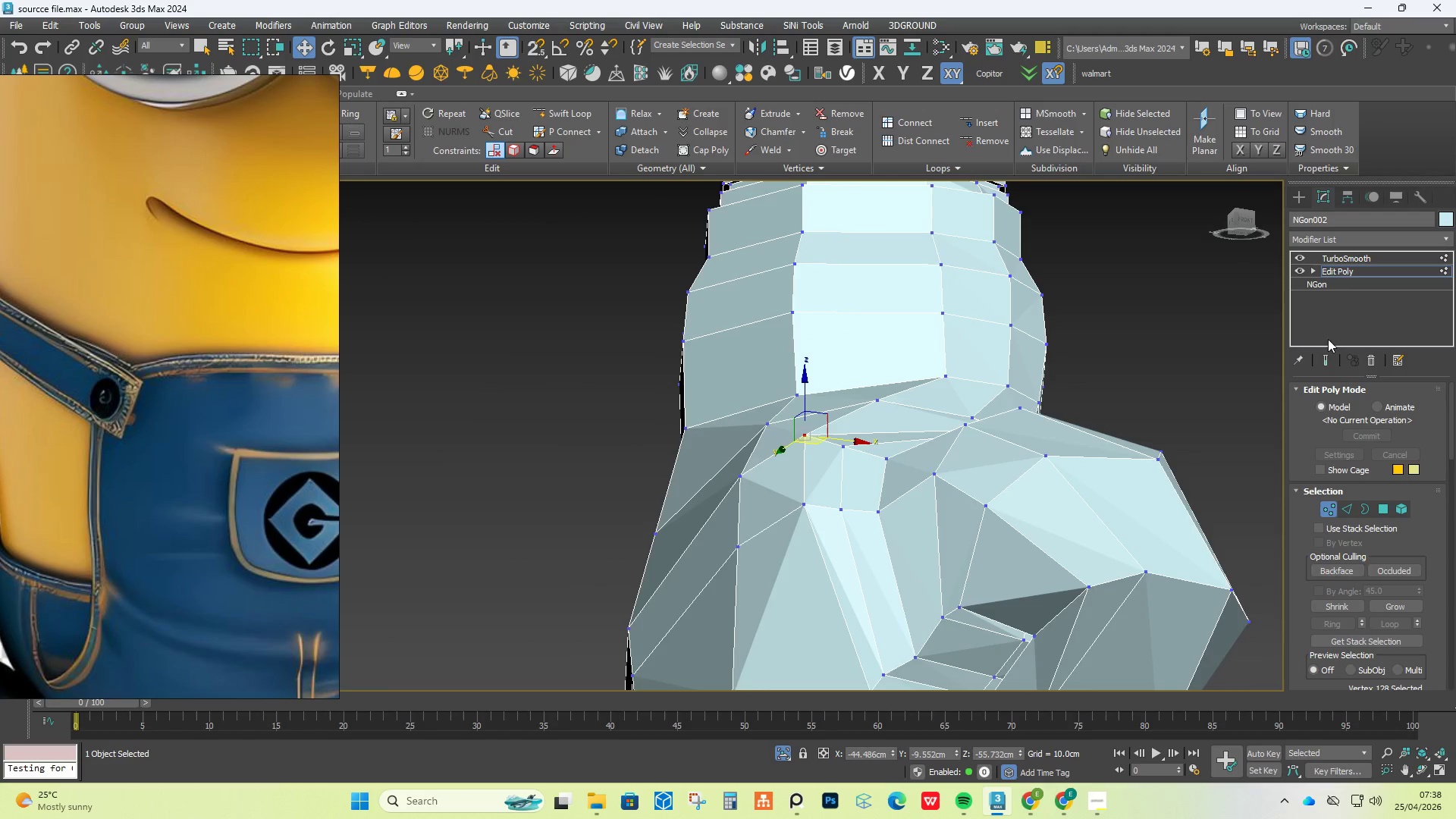 
left_click([1326, 364])
 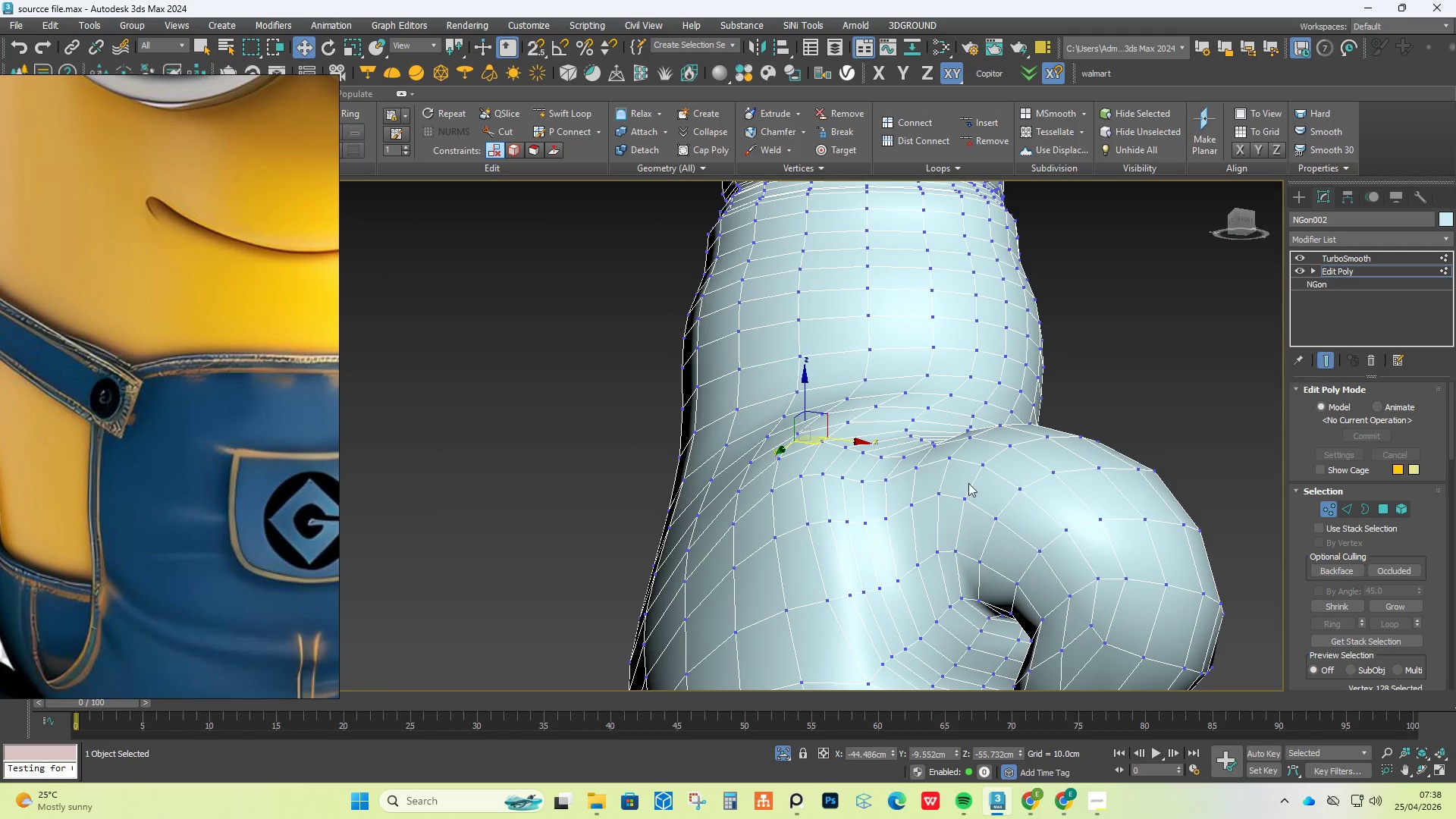 
hold_key(key=AltLeft, duration=1.36)
 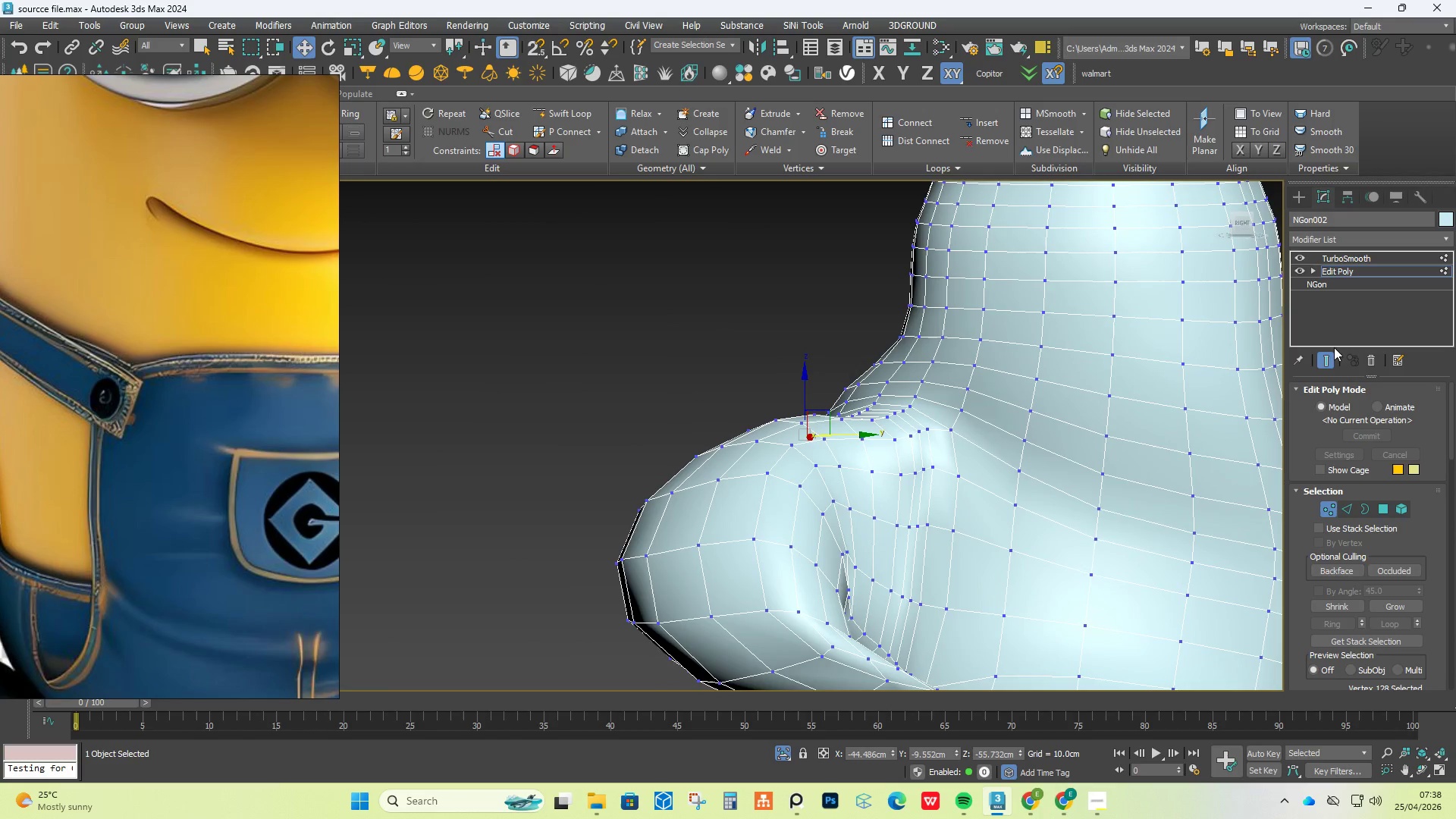 
left_click([1331, 360])
 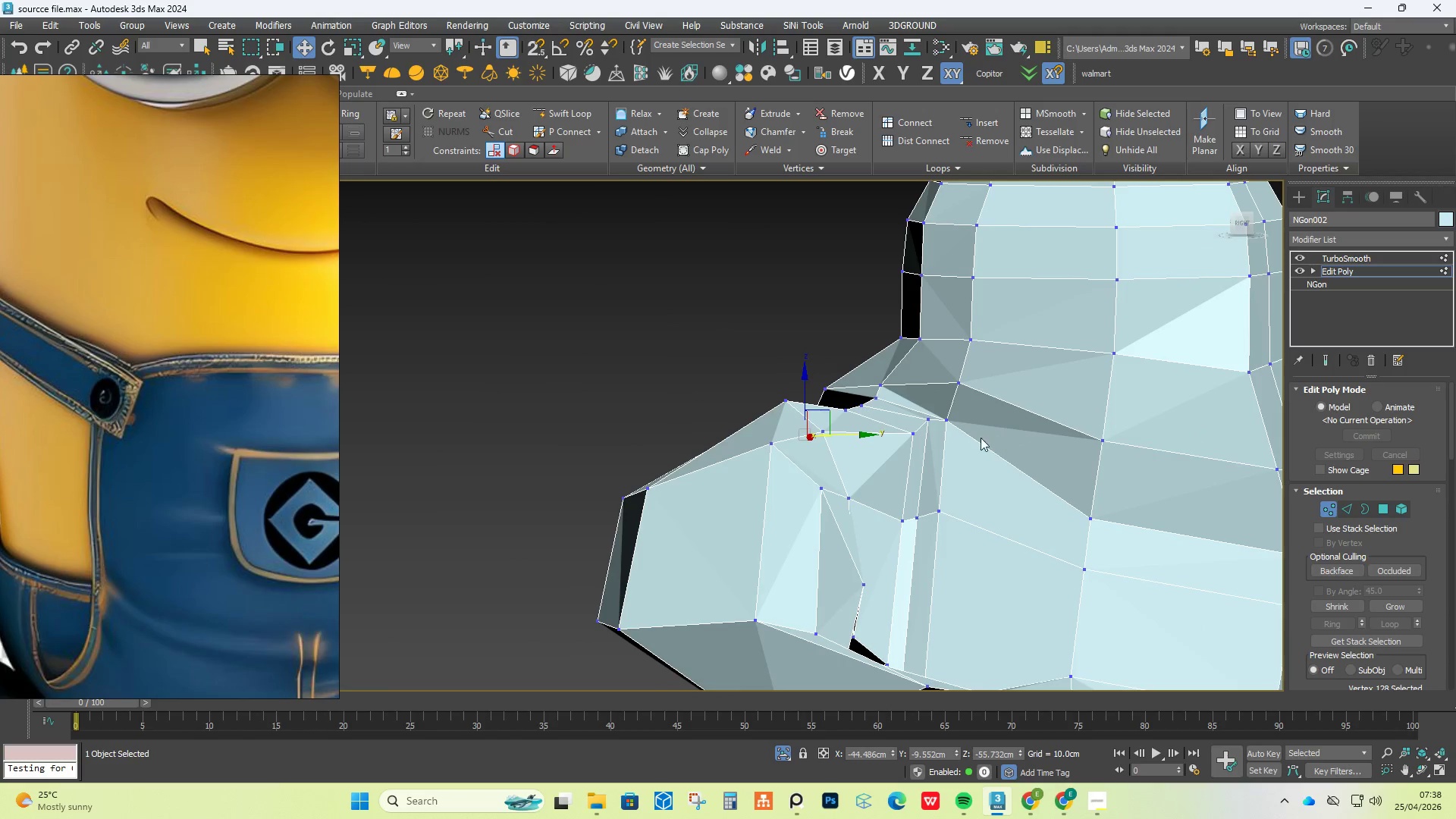 
hold_key(key=AltLeft, duration=1.25)
 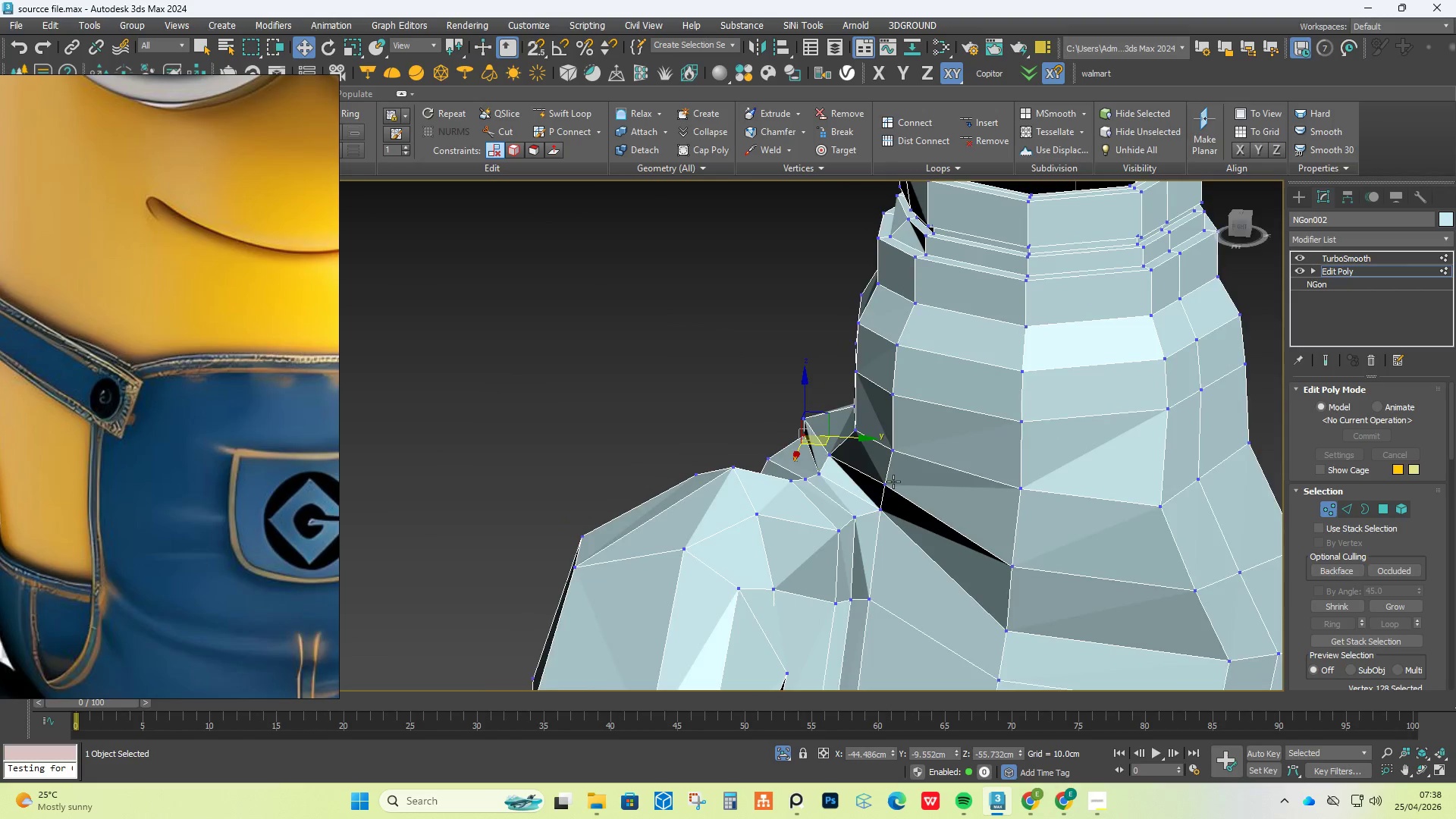 
scroll: coordinate [952, 422], scroll_direction: none, amount: 0.0
 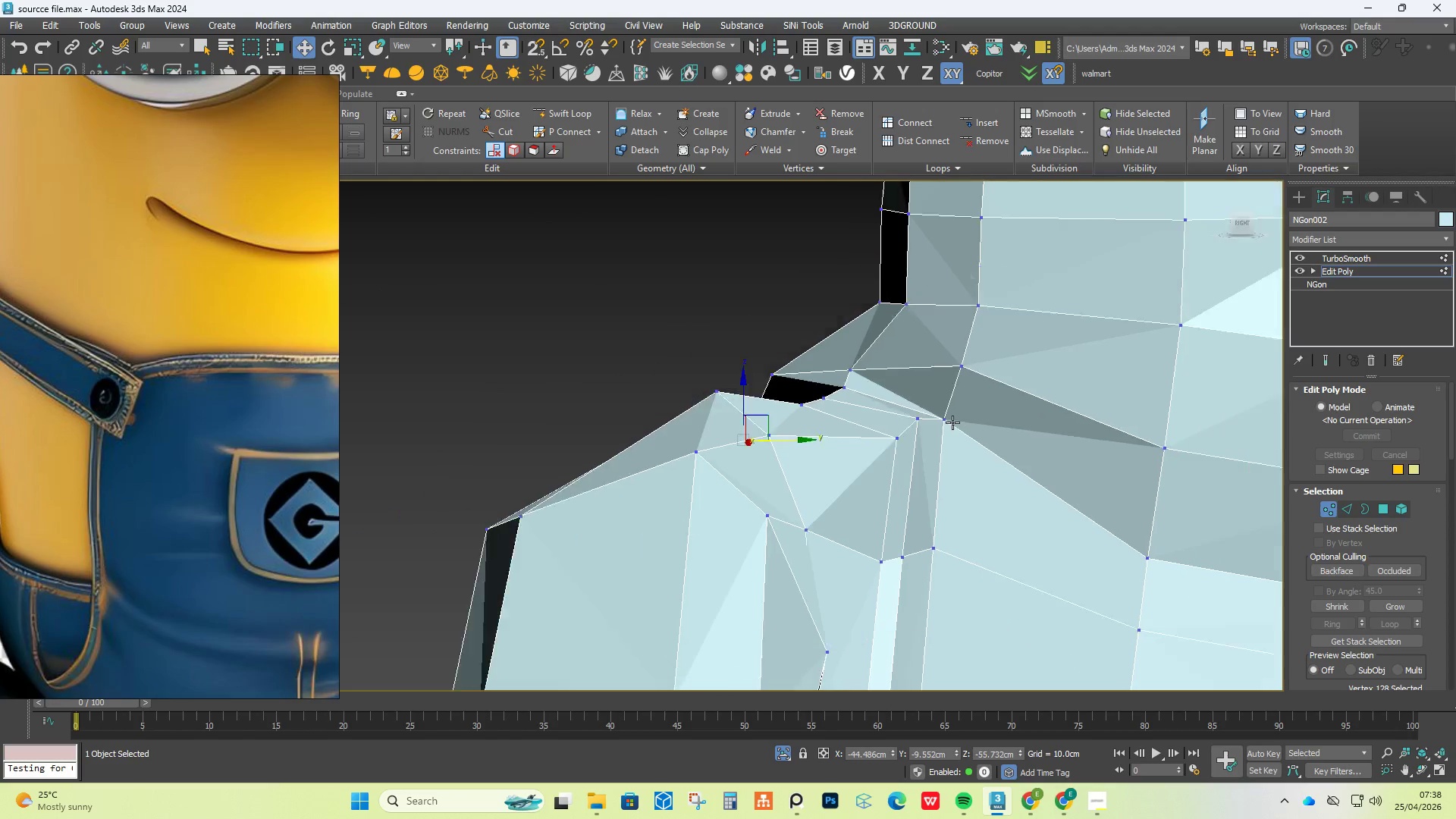 
scroll: coordinate [893, 482], scroll_direction: up, amount: 2.0
 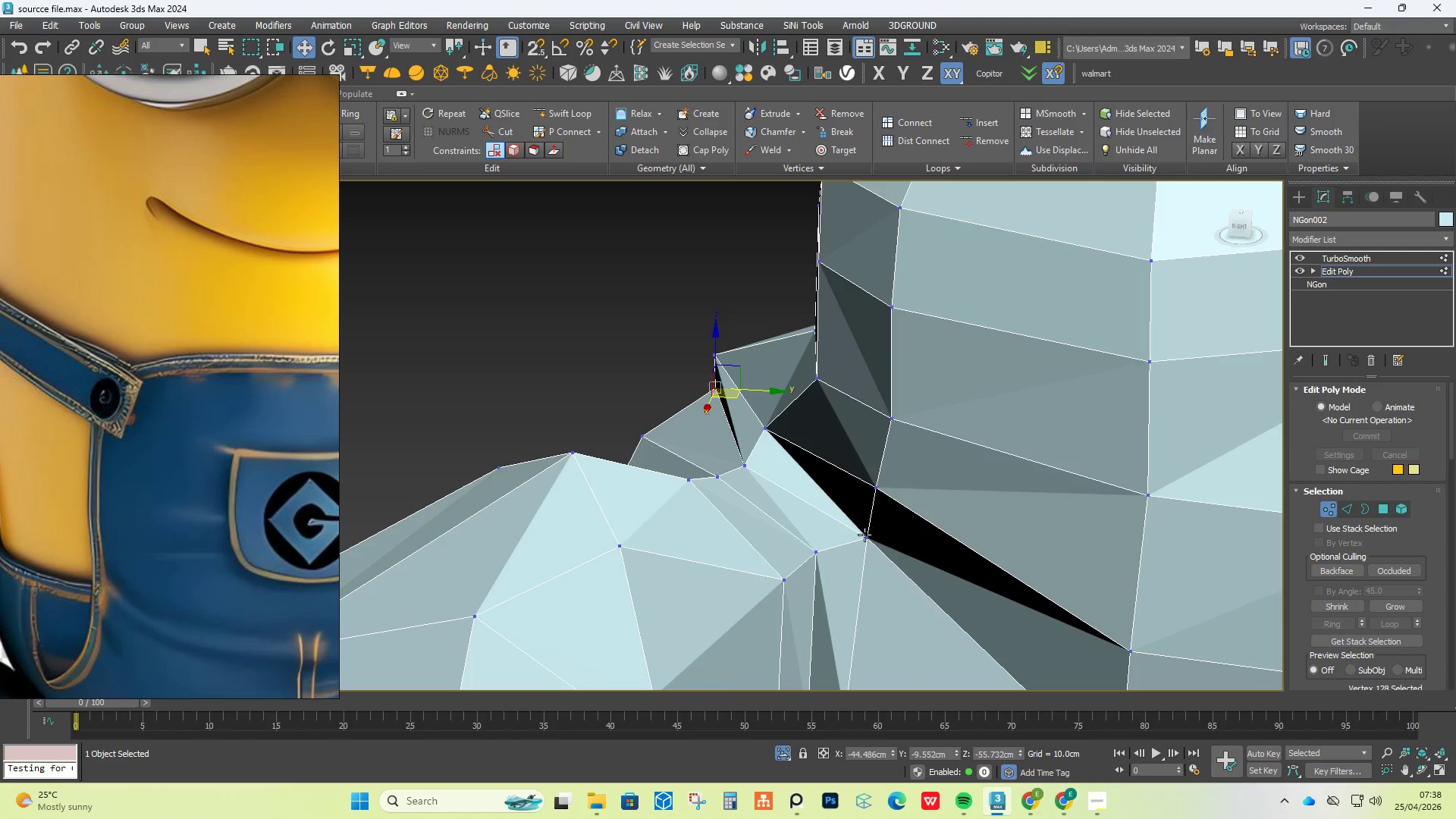 
left_click([864, 535])
 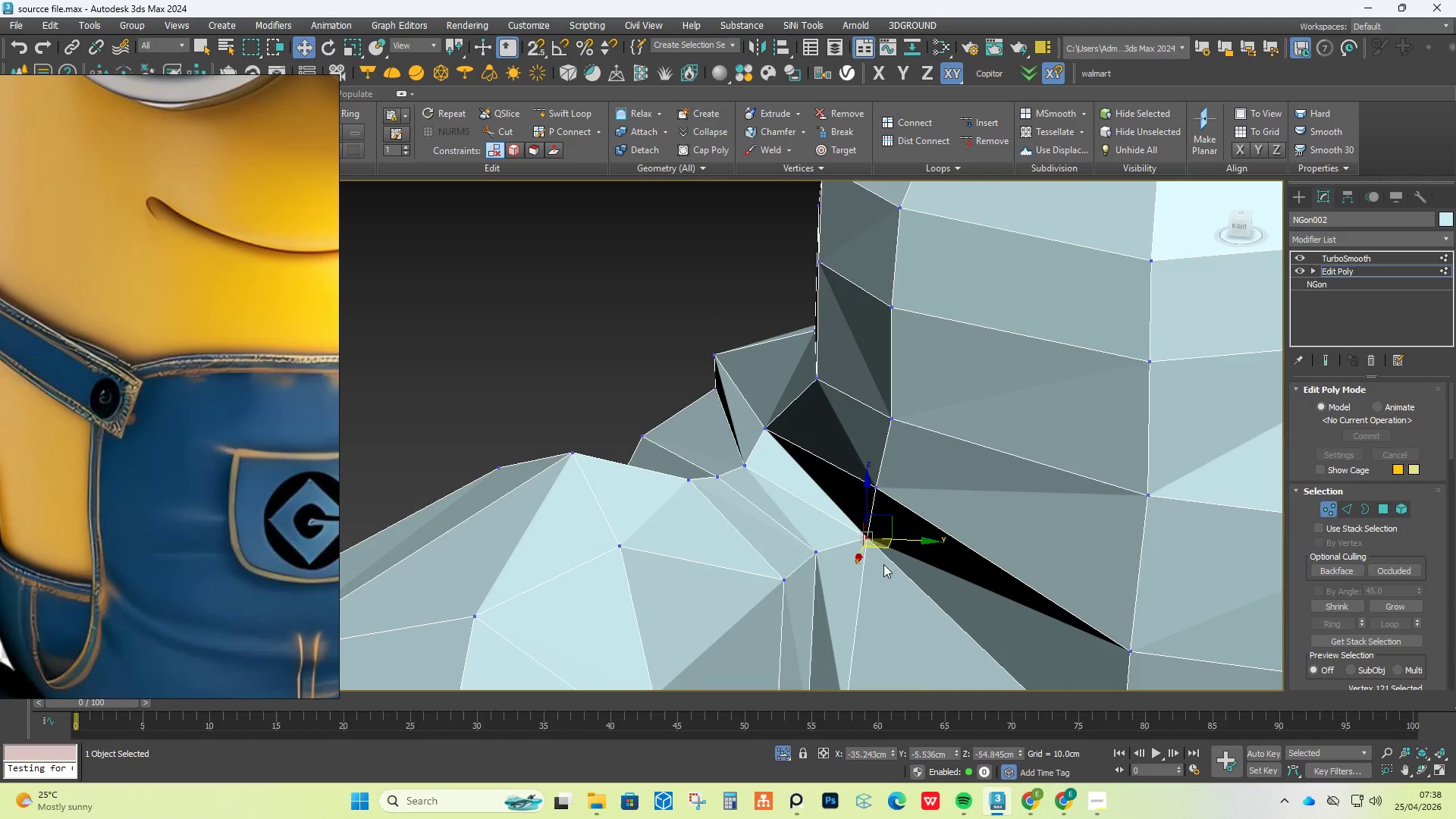 
hold_key(key=AltLeft, duration=0.39)
 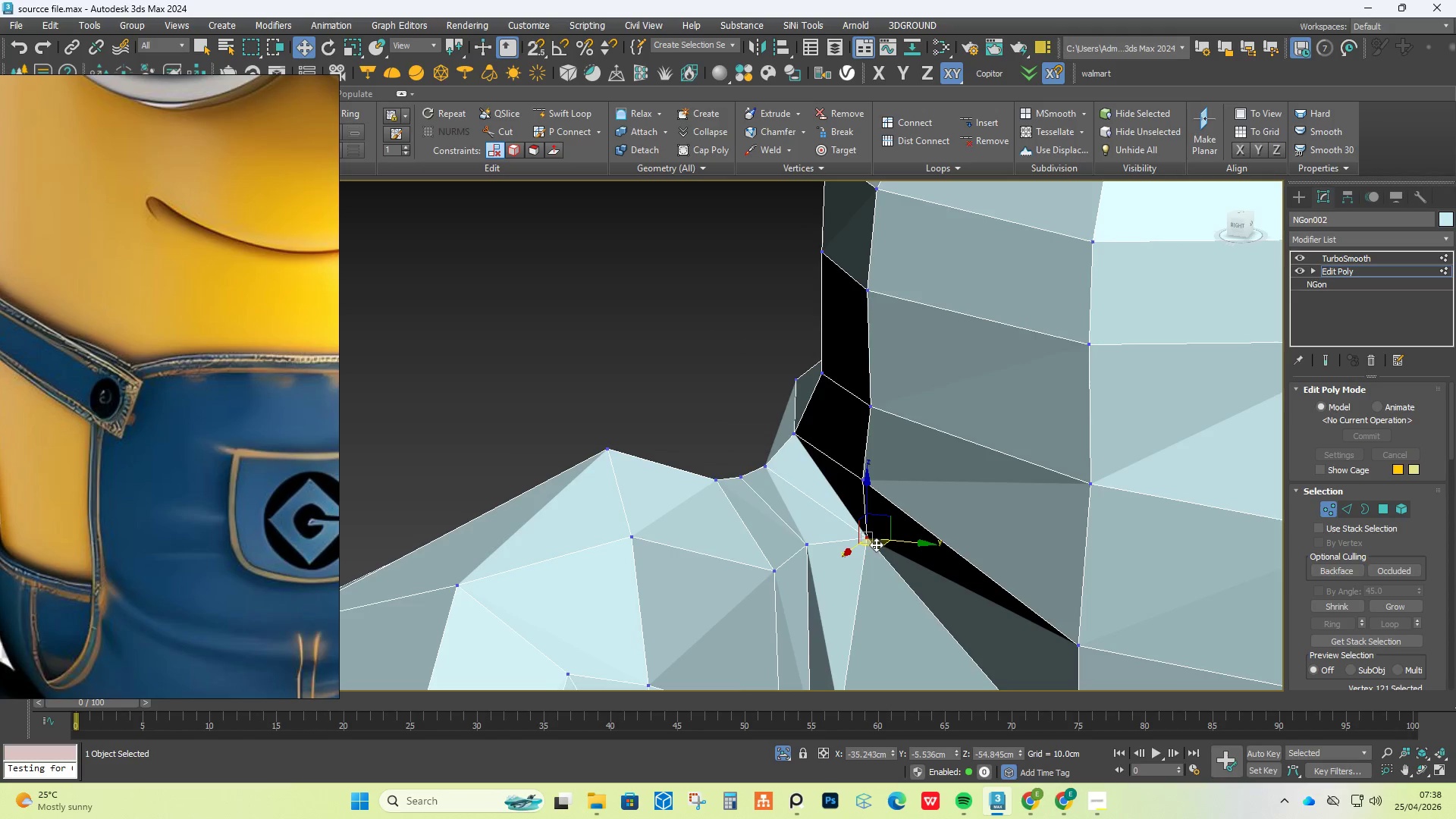 
left_click_drag(start_coordinate=[876, 544], to_coordinate=[836, 532])
 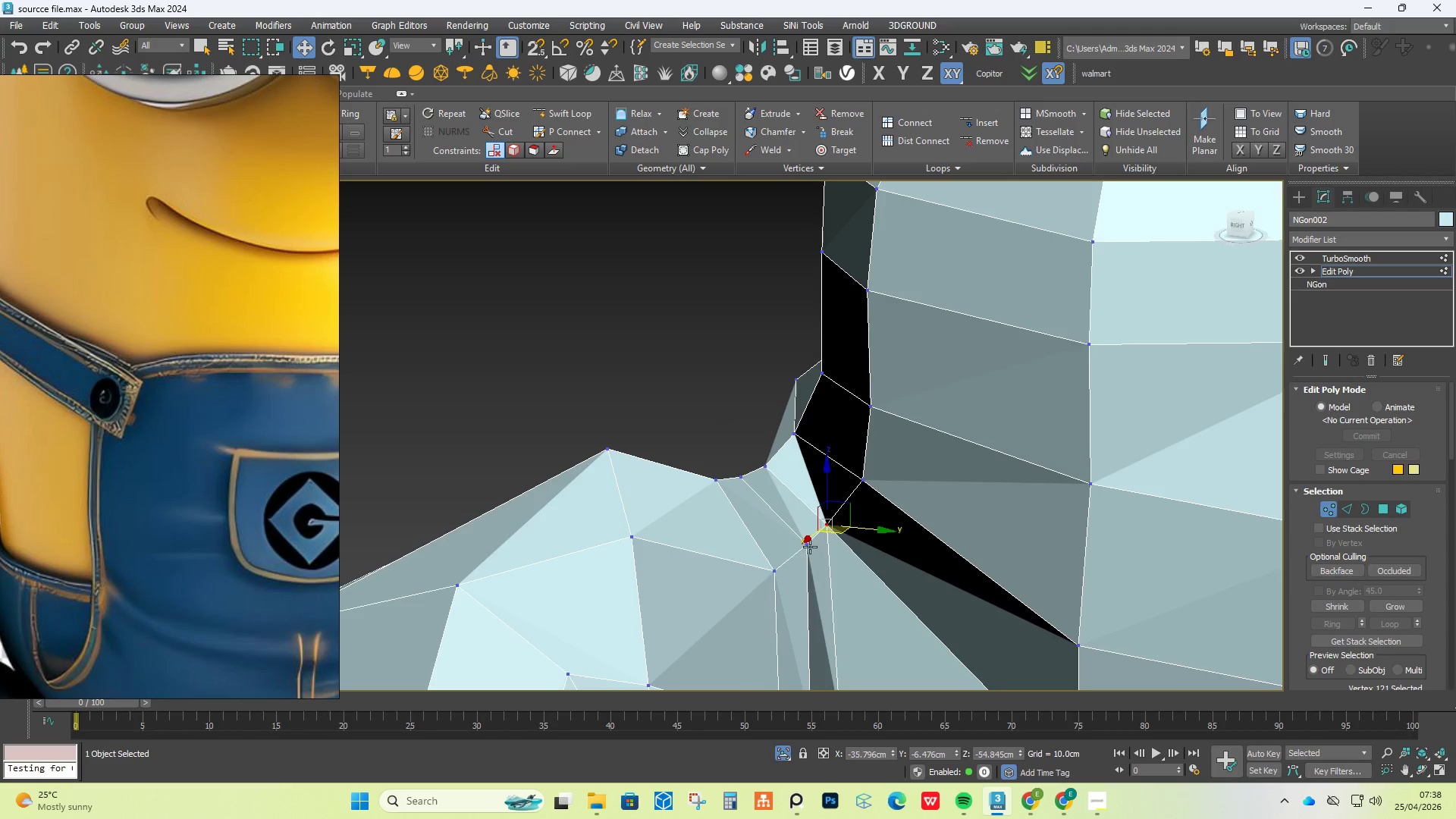 
left_click([810, 547])
 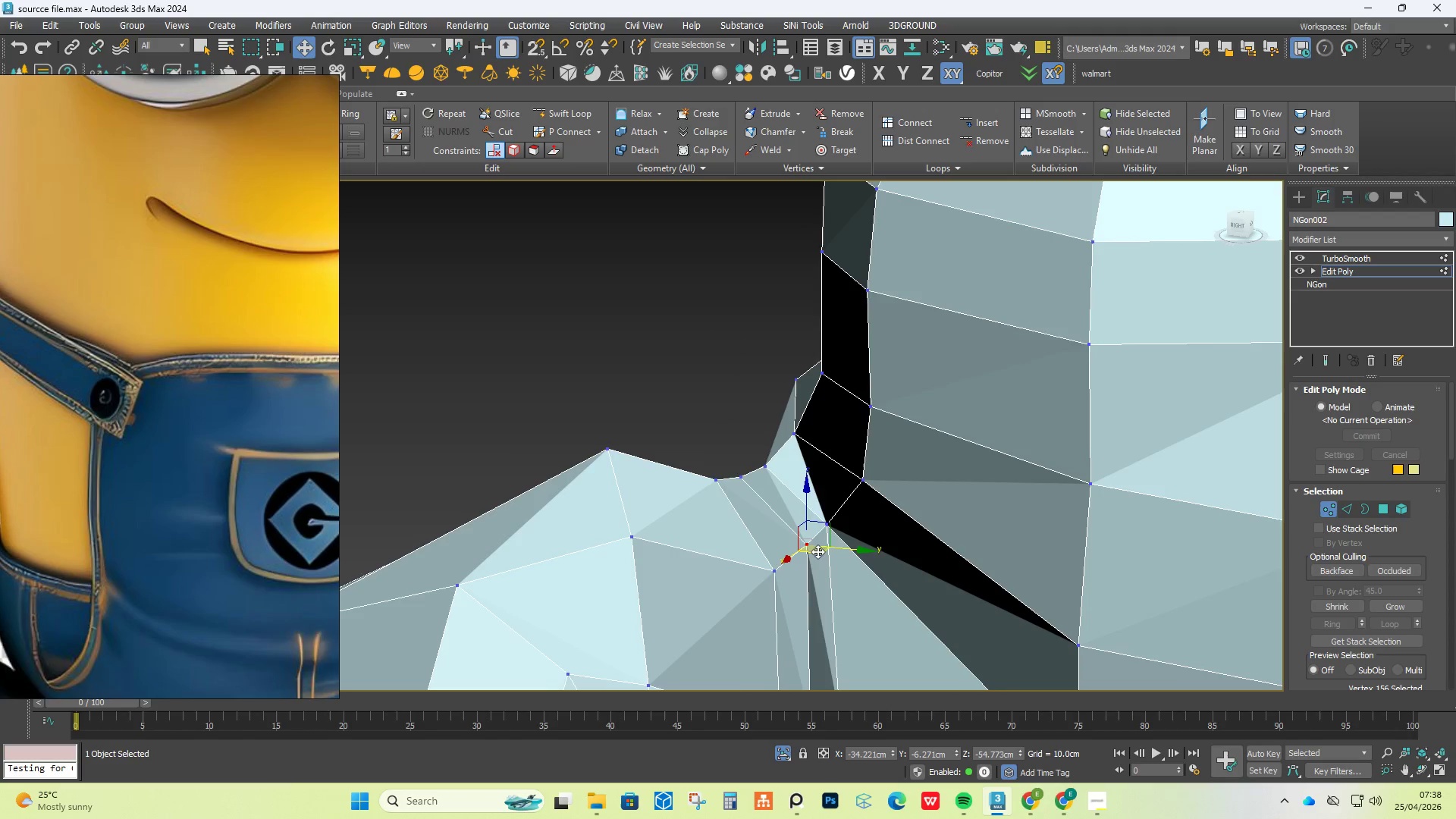 
left_click_drag(start_coordinate=[819, 554], to_coordinate=[800, 554])
 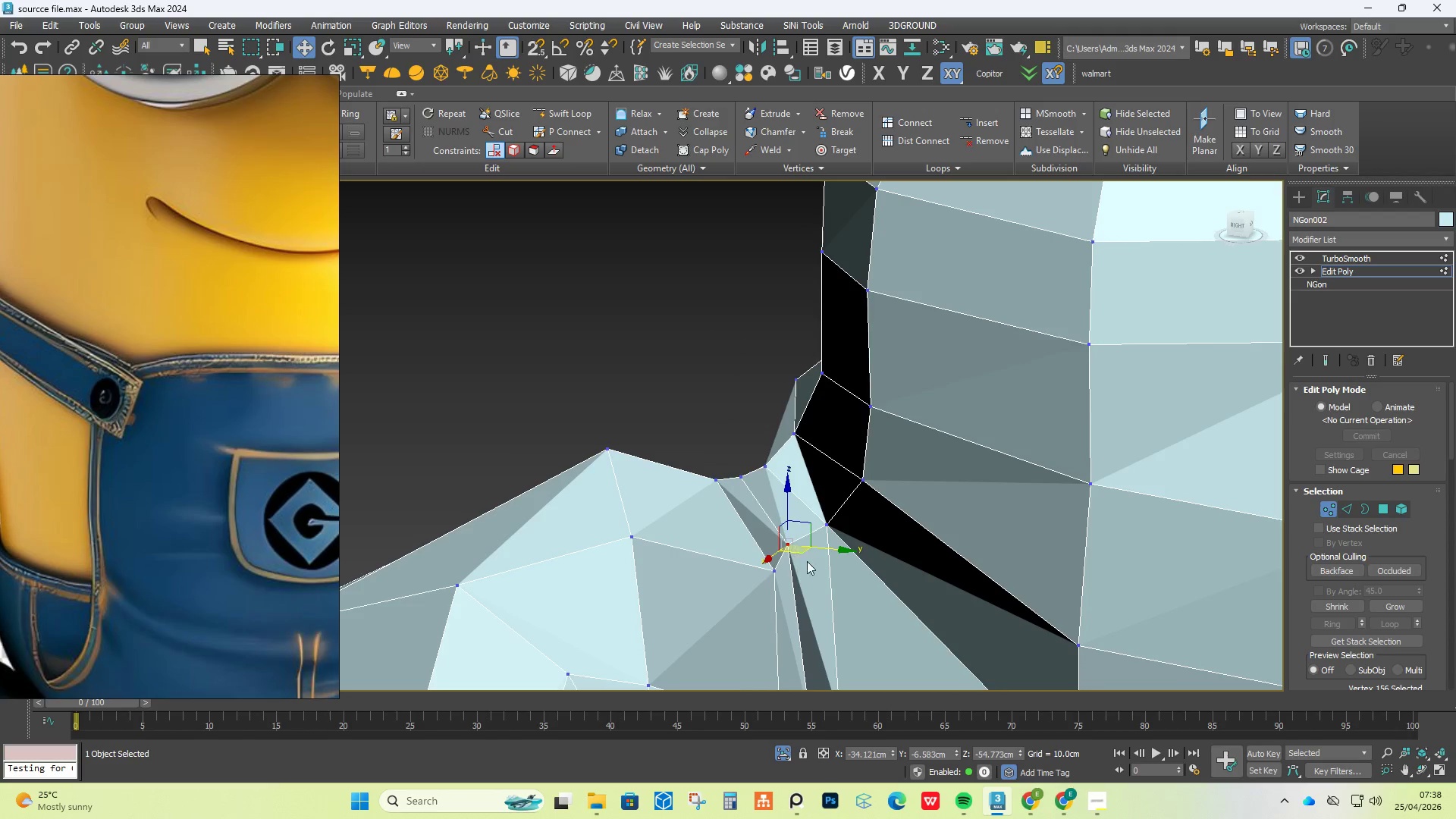 
hold_key(key=AltLeft, duration=0.83)
 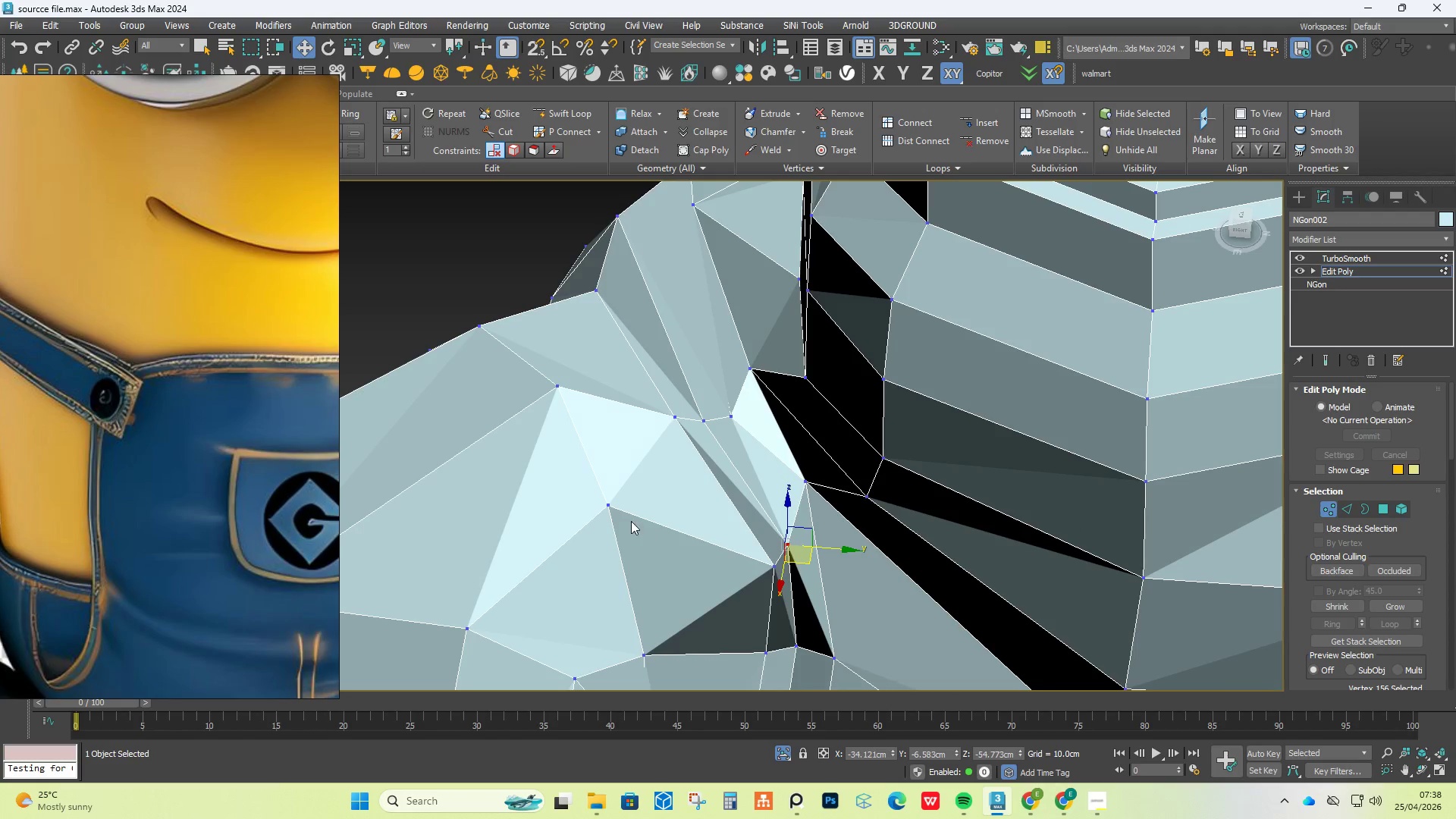 
left_click([610, 506])
 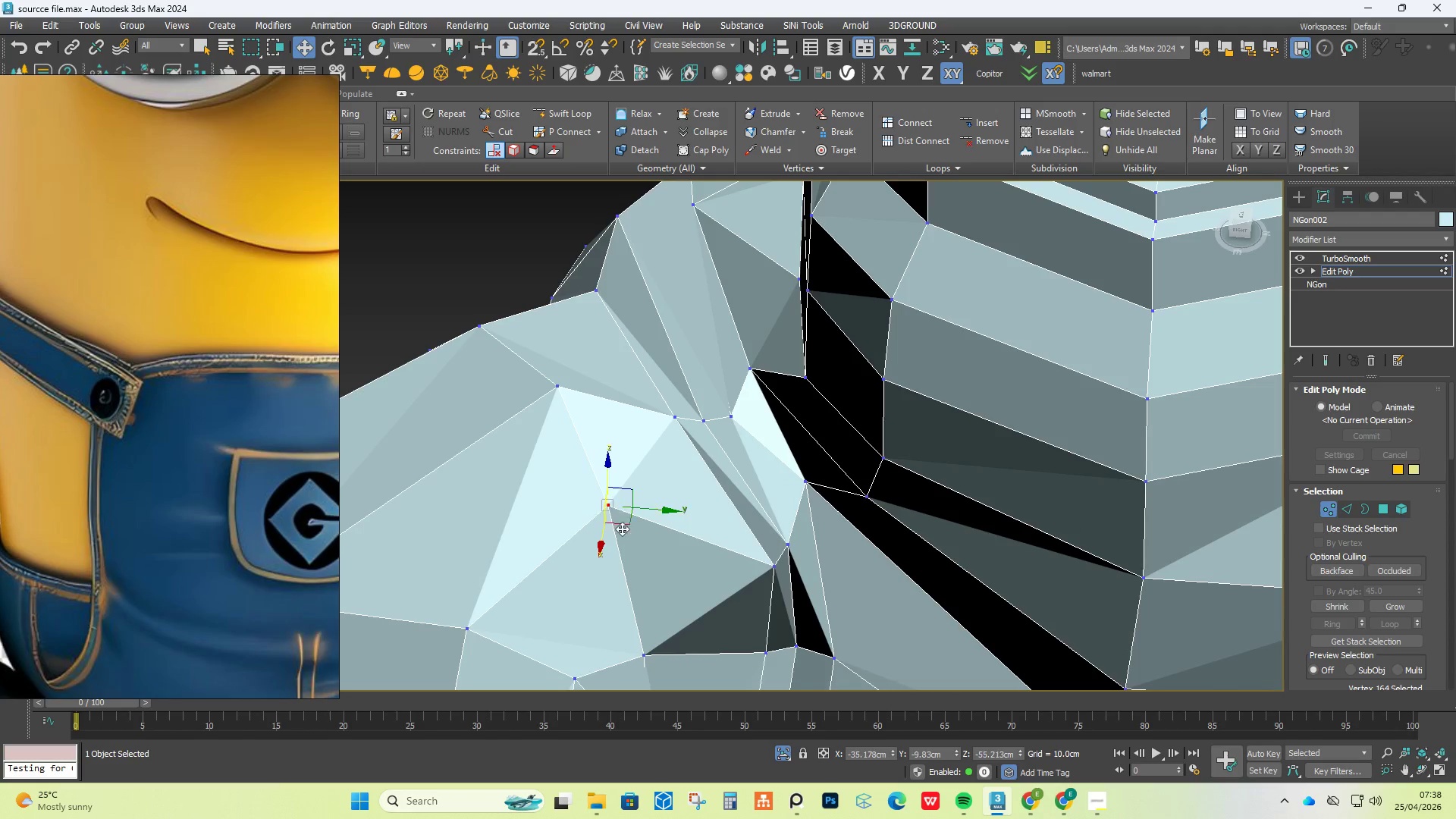 
hold_key(key=AltLeft, duration=0.94)
 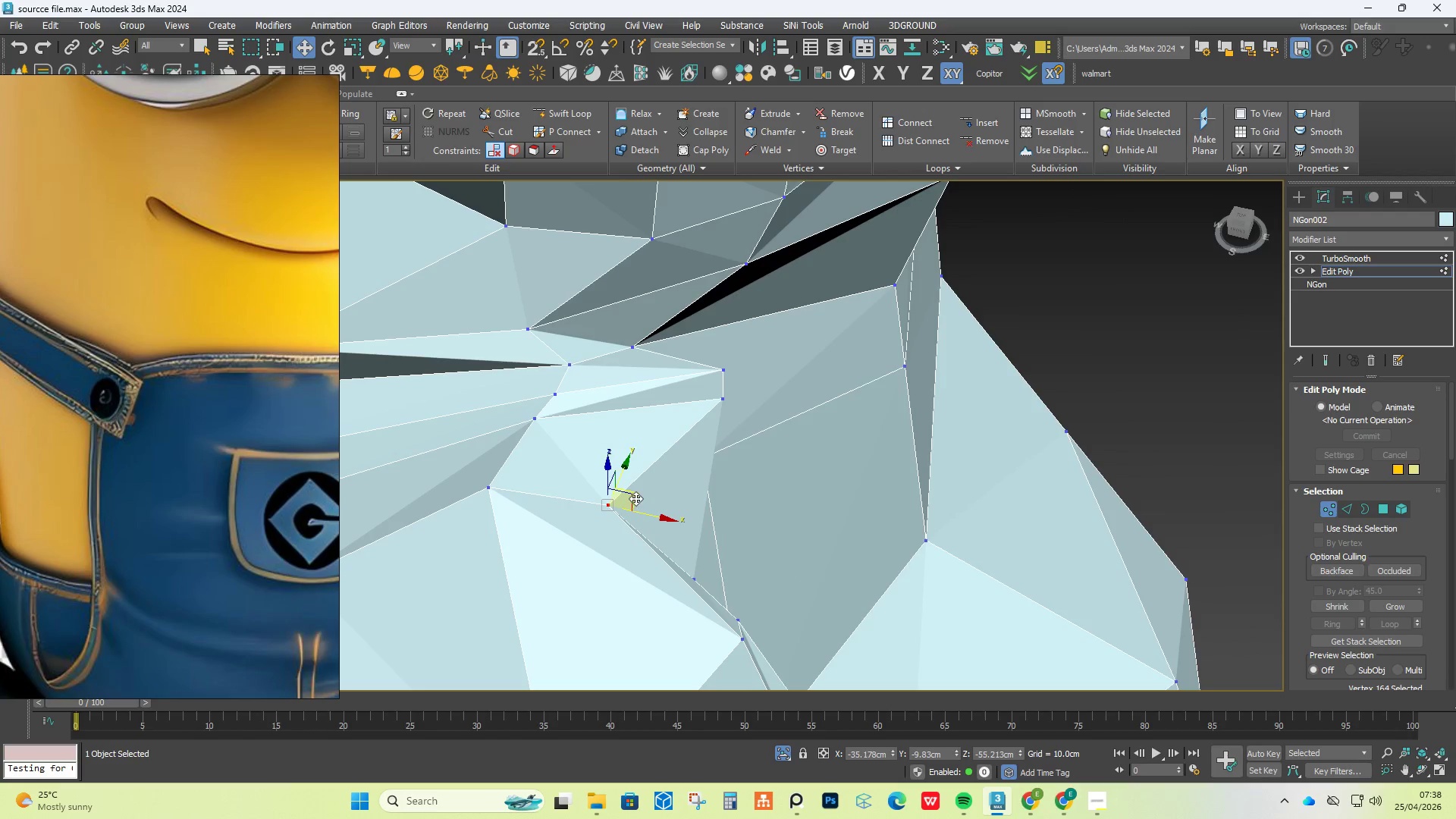 
left_click_drag(start_coordinate=[635, 498], to_coordinate=[712, 497])
 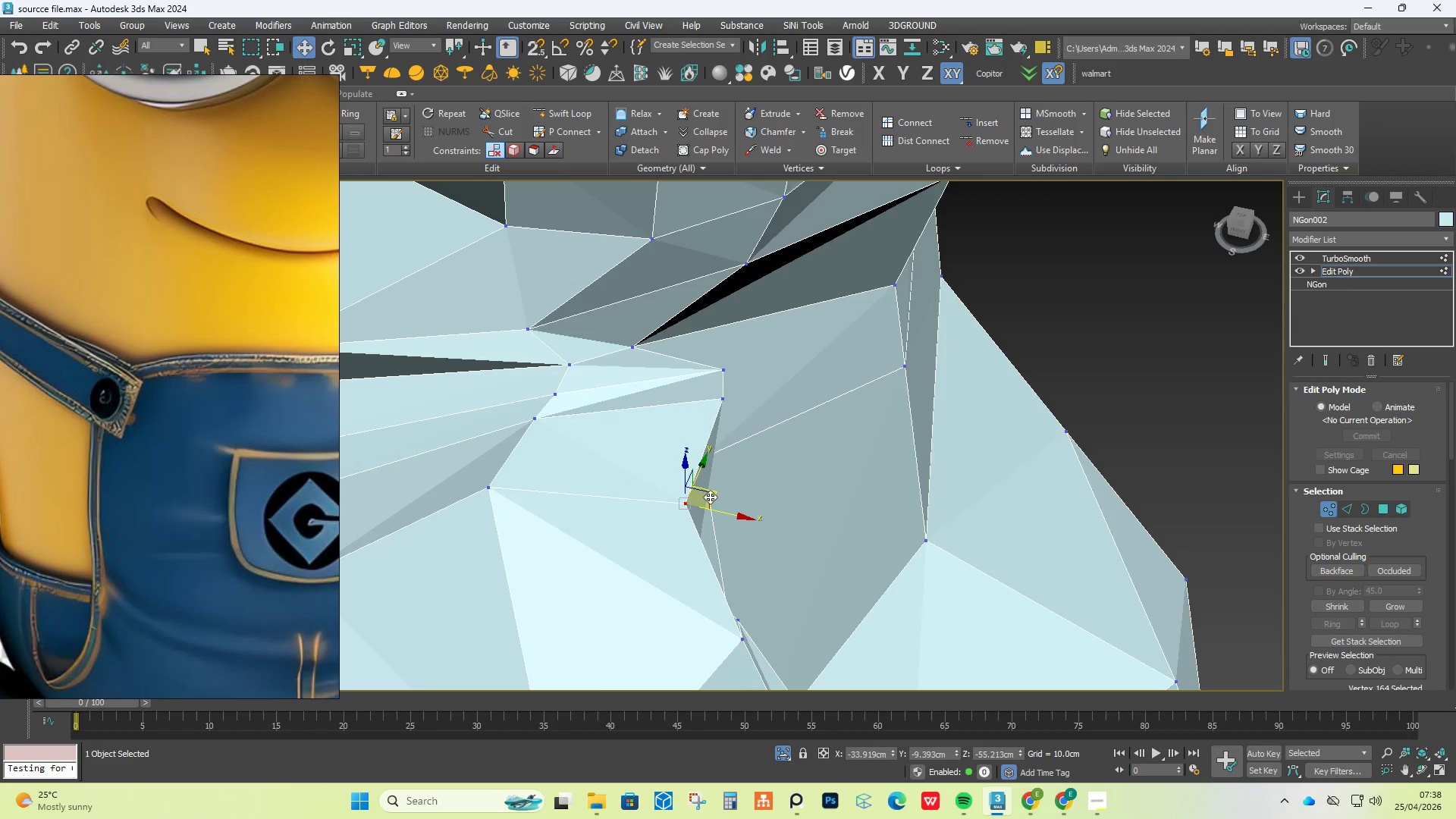 
hold_key(key=AltLeft, duration=1.31)
 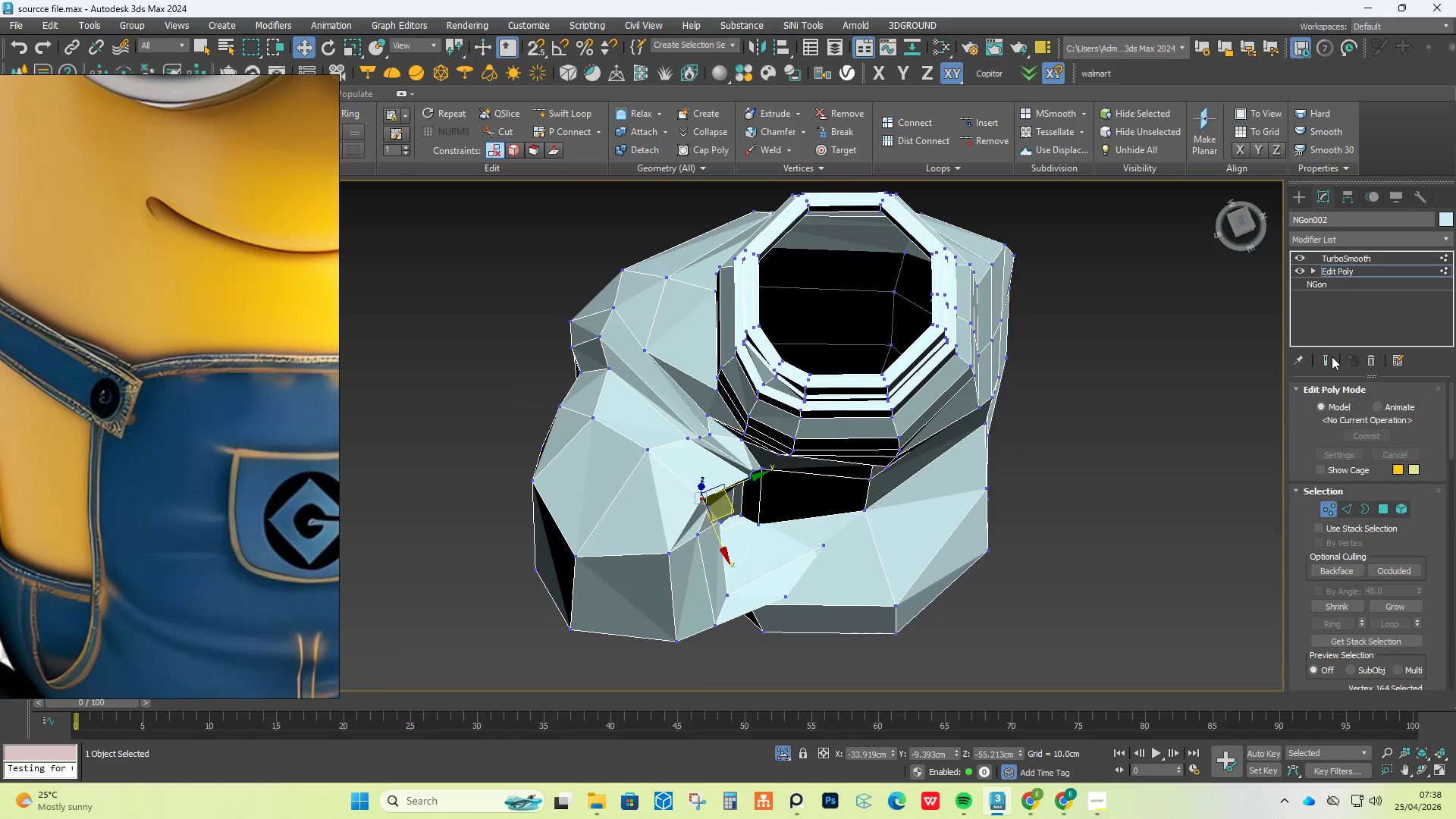 
scroll: coordinate [710, 496], scroll_direction: down, amount: 5.0
 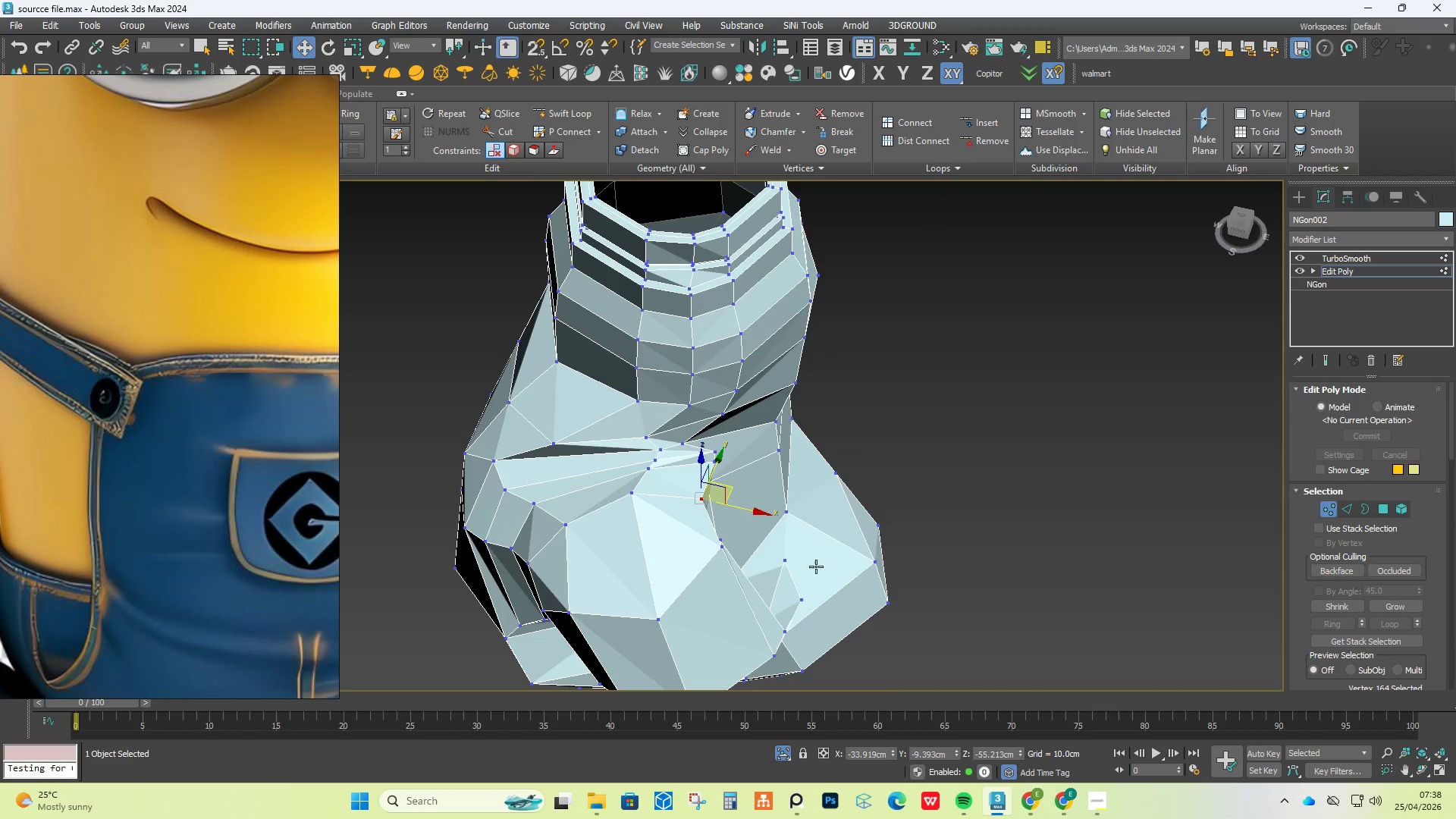 
left_click([1326, 359])
 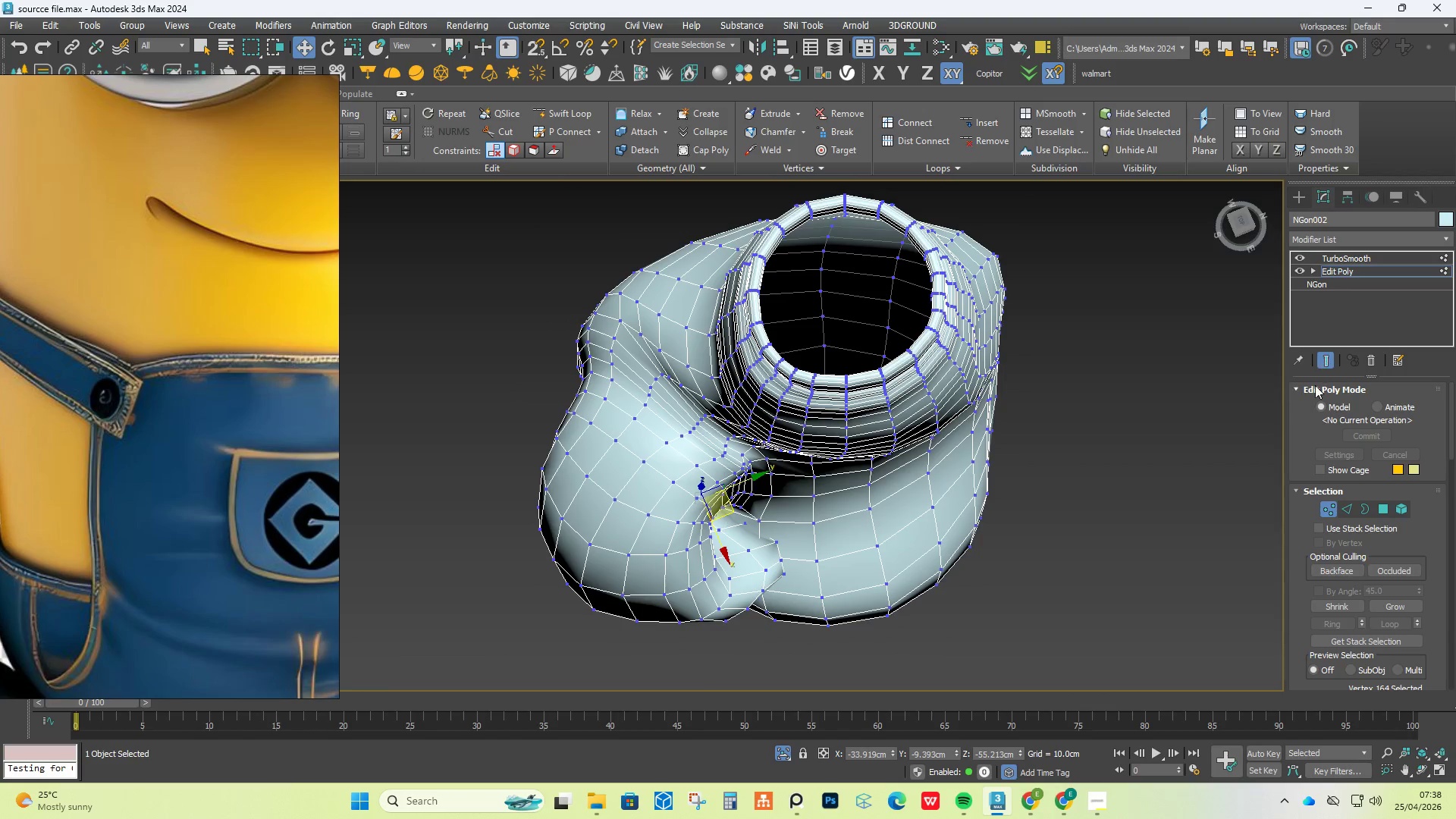 
hold_key(key=AltLeft, duration=1.95)
 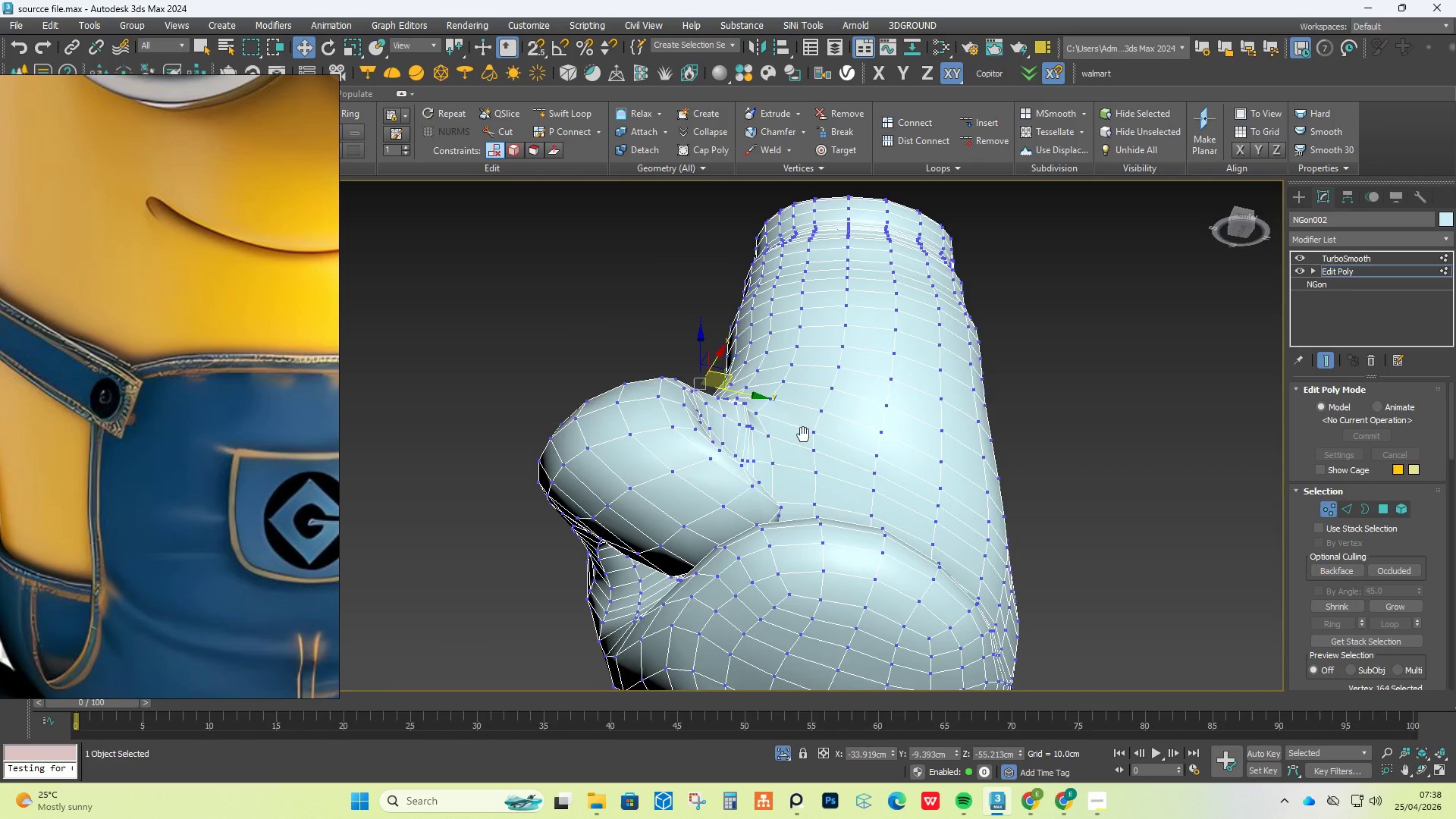 
hold_key(key=AltLeft, duration=0.7)
 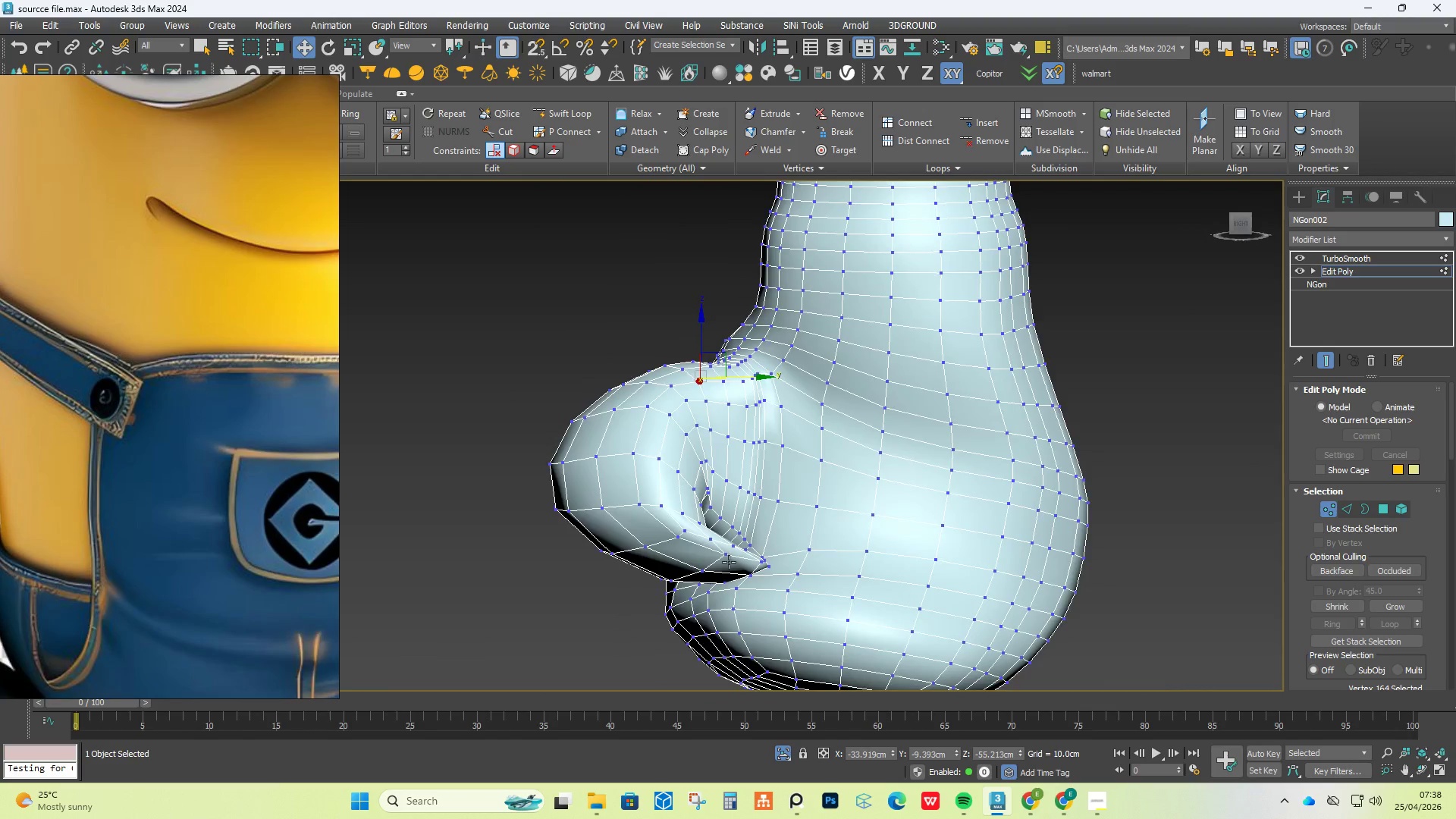 
scroll: coordinate [729, 563], scroll_direction: up, amount: 2.0
 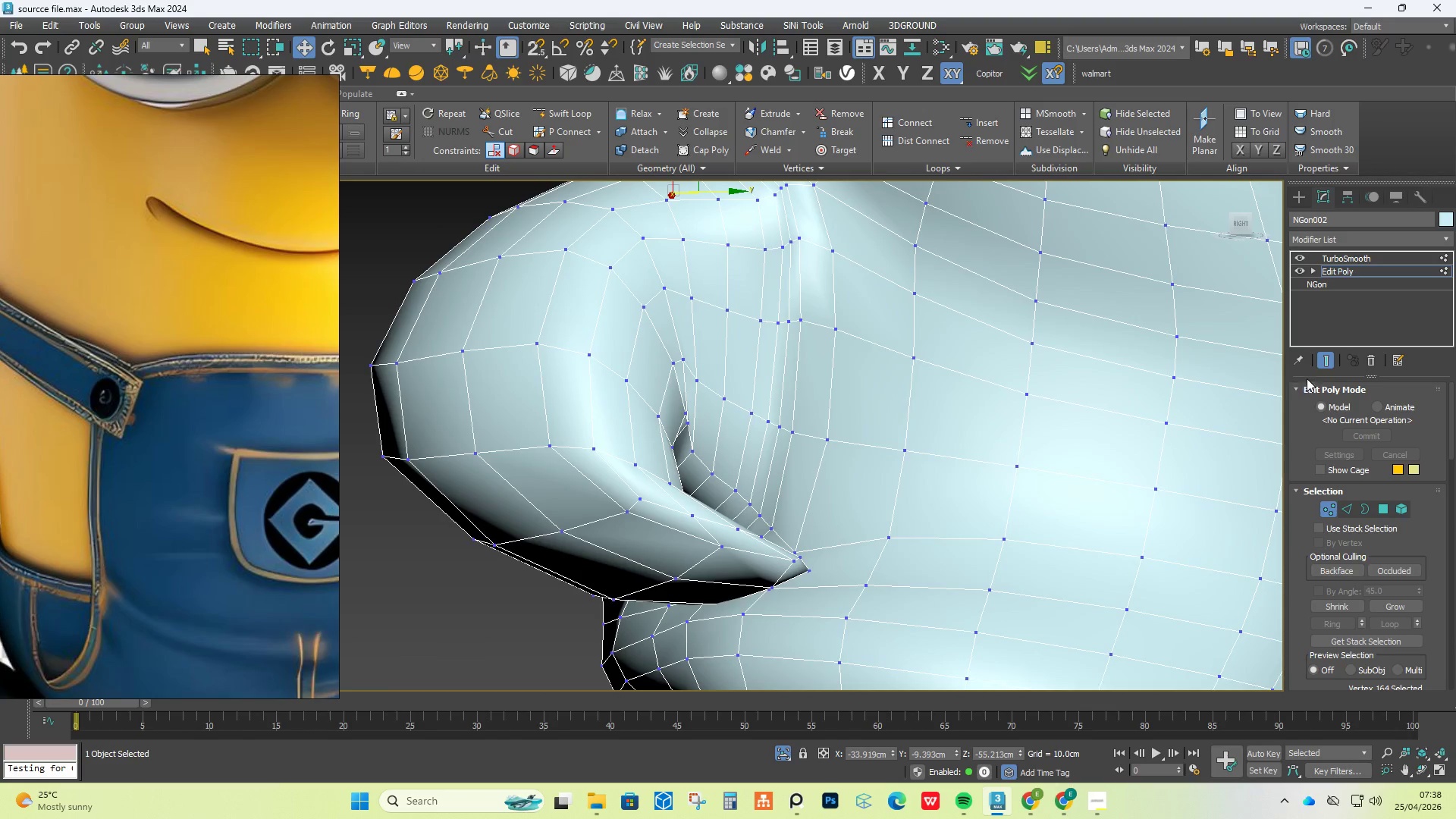 
left_click([1329, 358])
 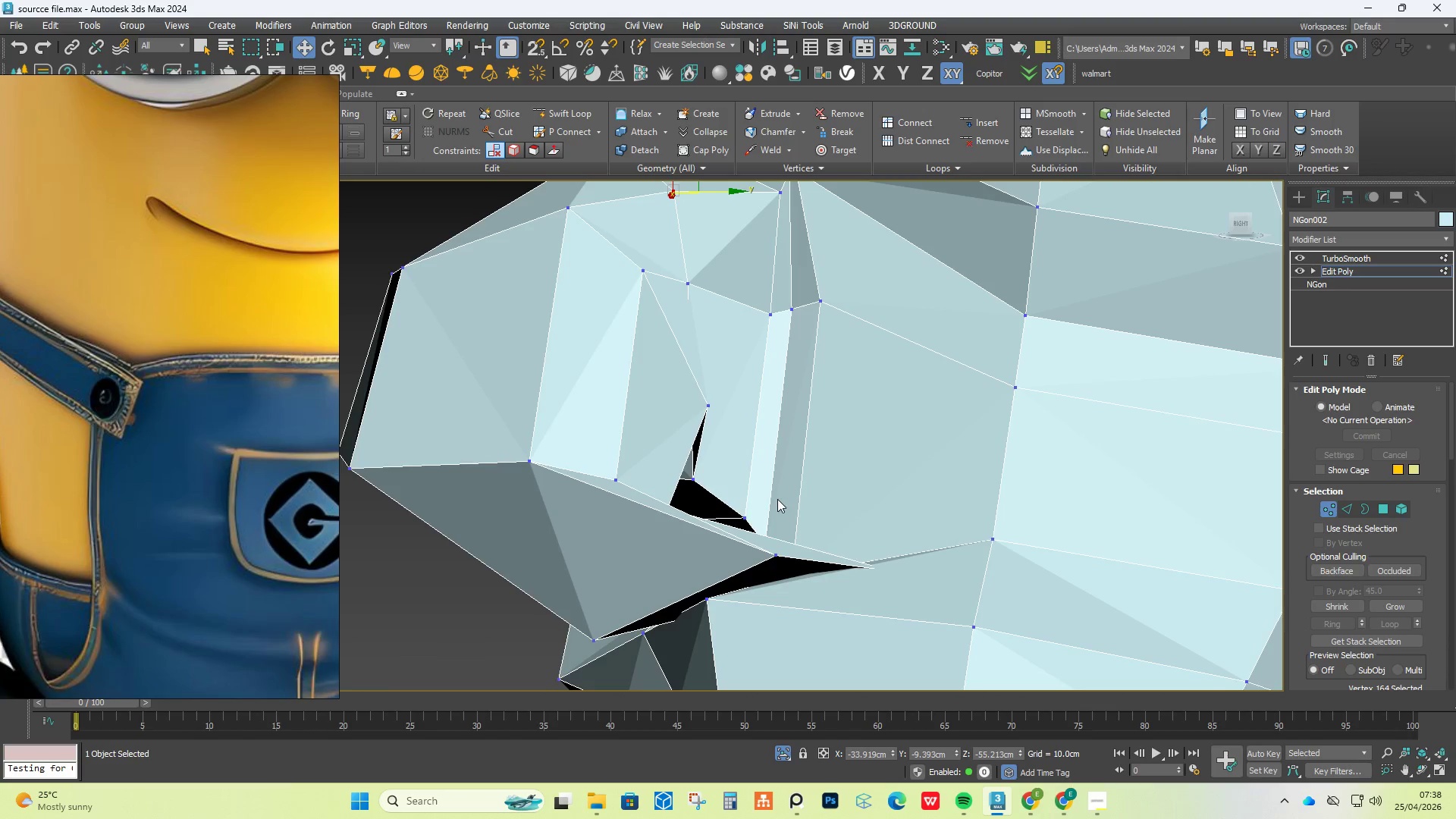 
hold_key(key=AltLeft, duration=2.84)
 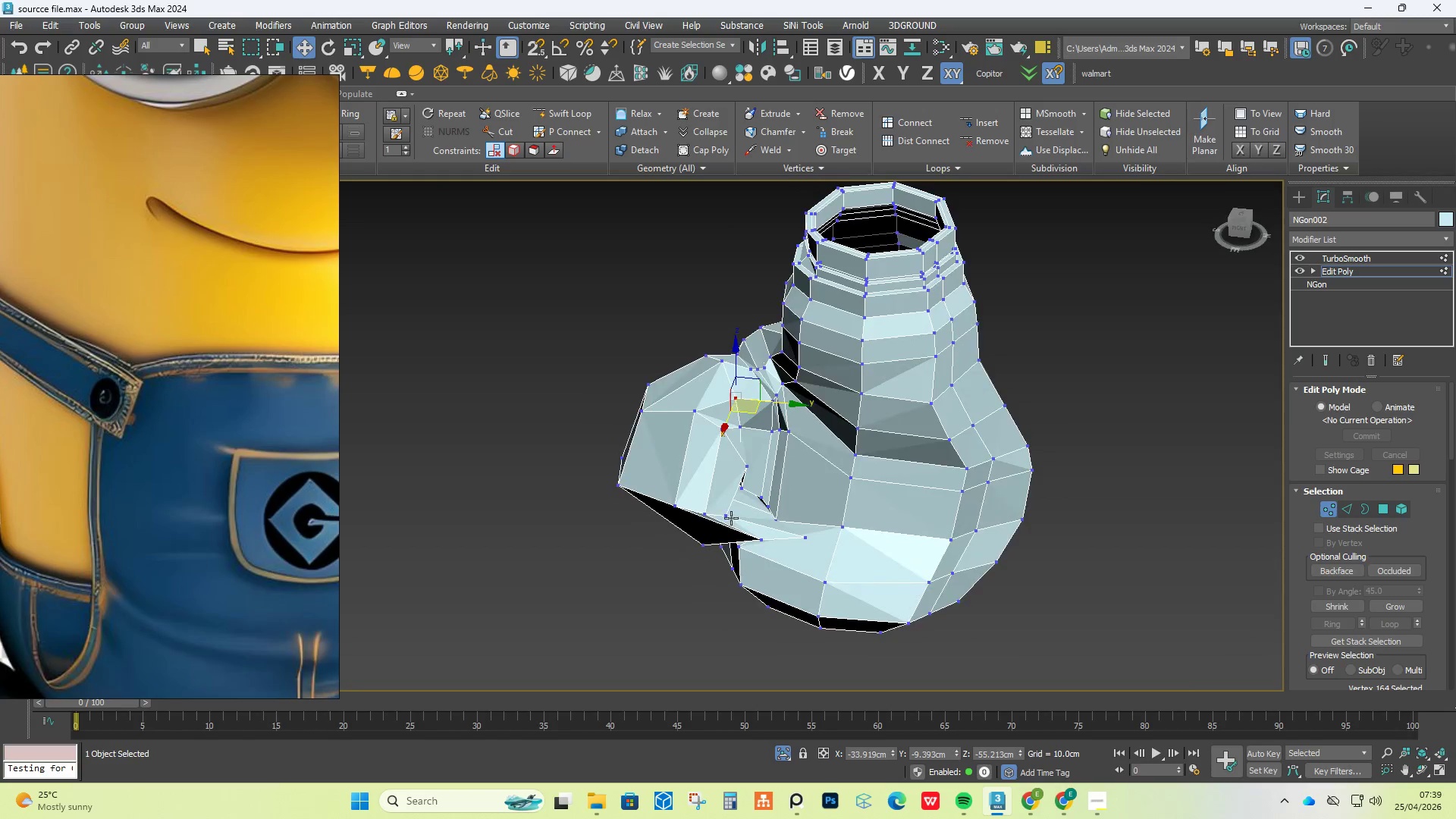 
scroll: coordinate [769, 511], scroll_direction: down, amount: 3.0
 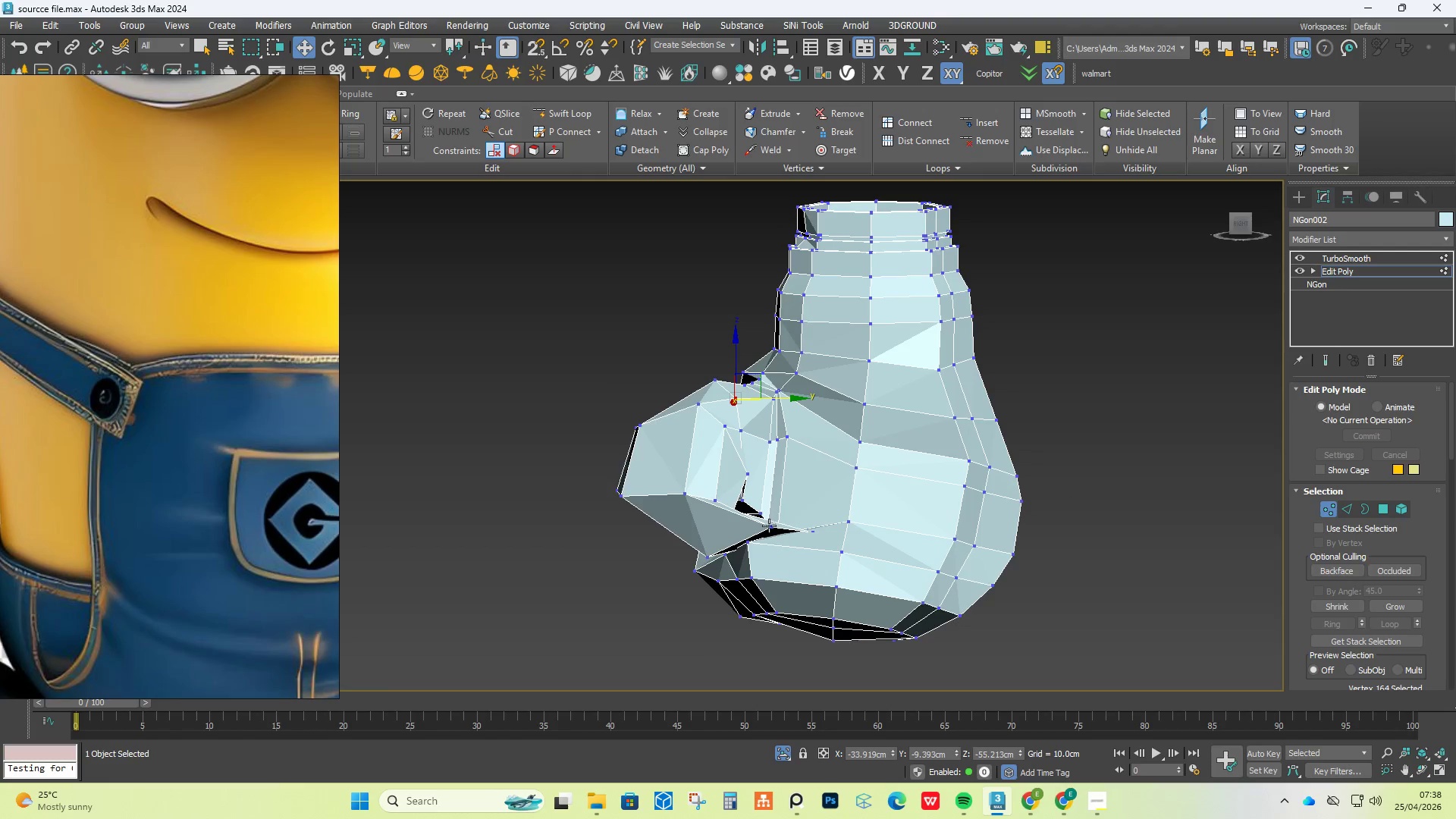 
scroll: coordinate [731, 518], scroll_direction: up, amount: 3.0
 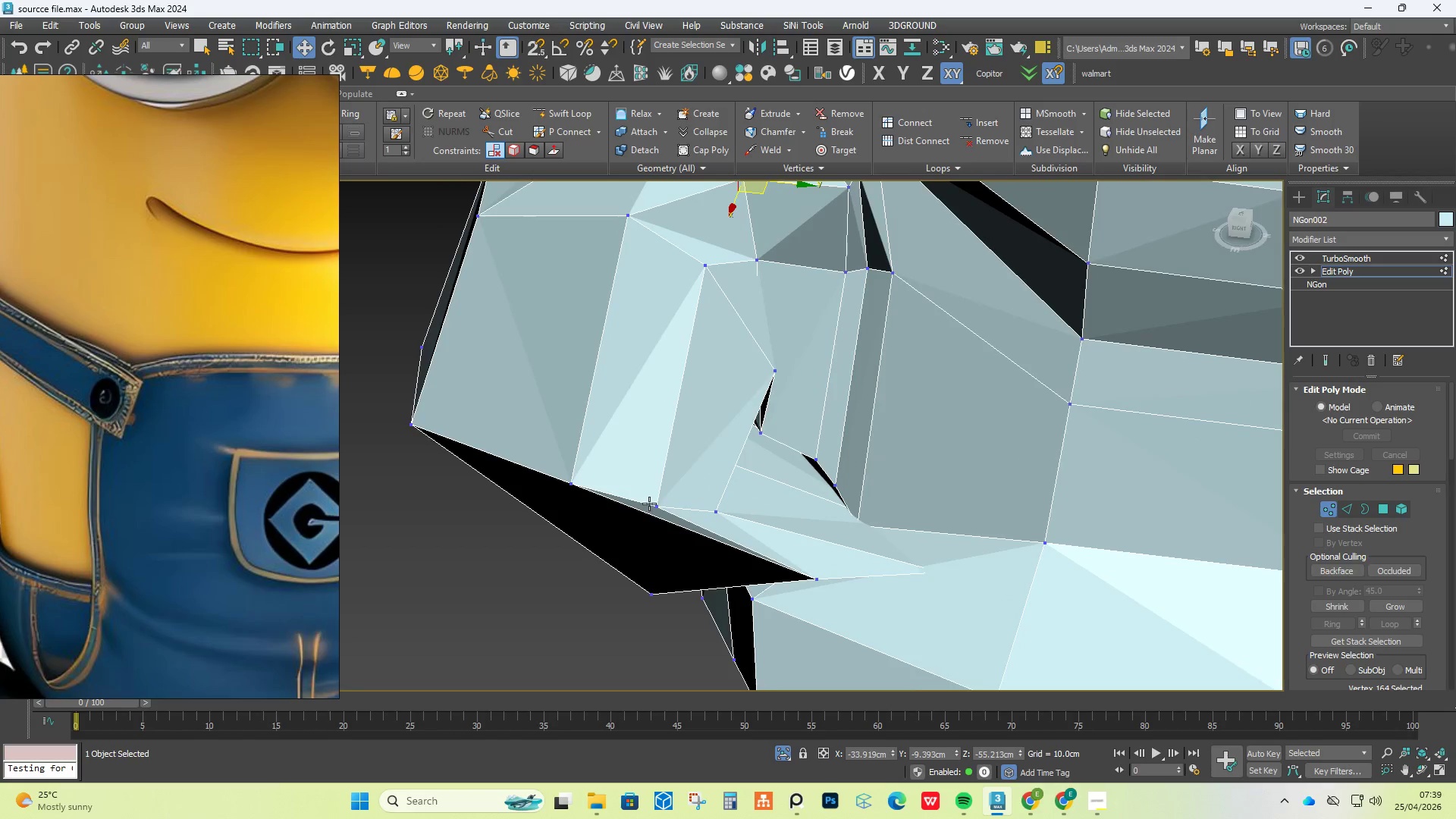 
left_click([657, 504])
 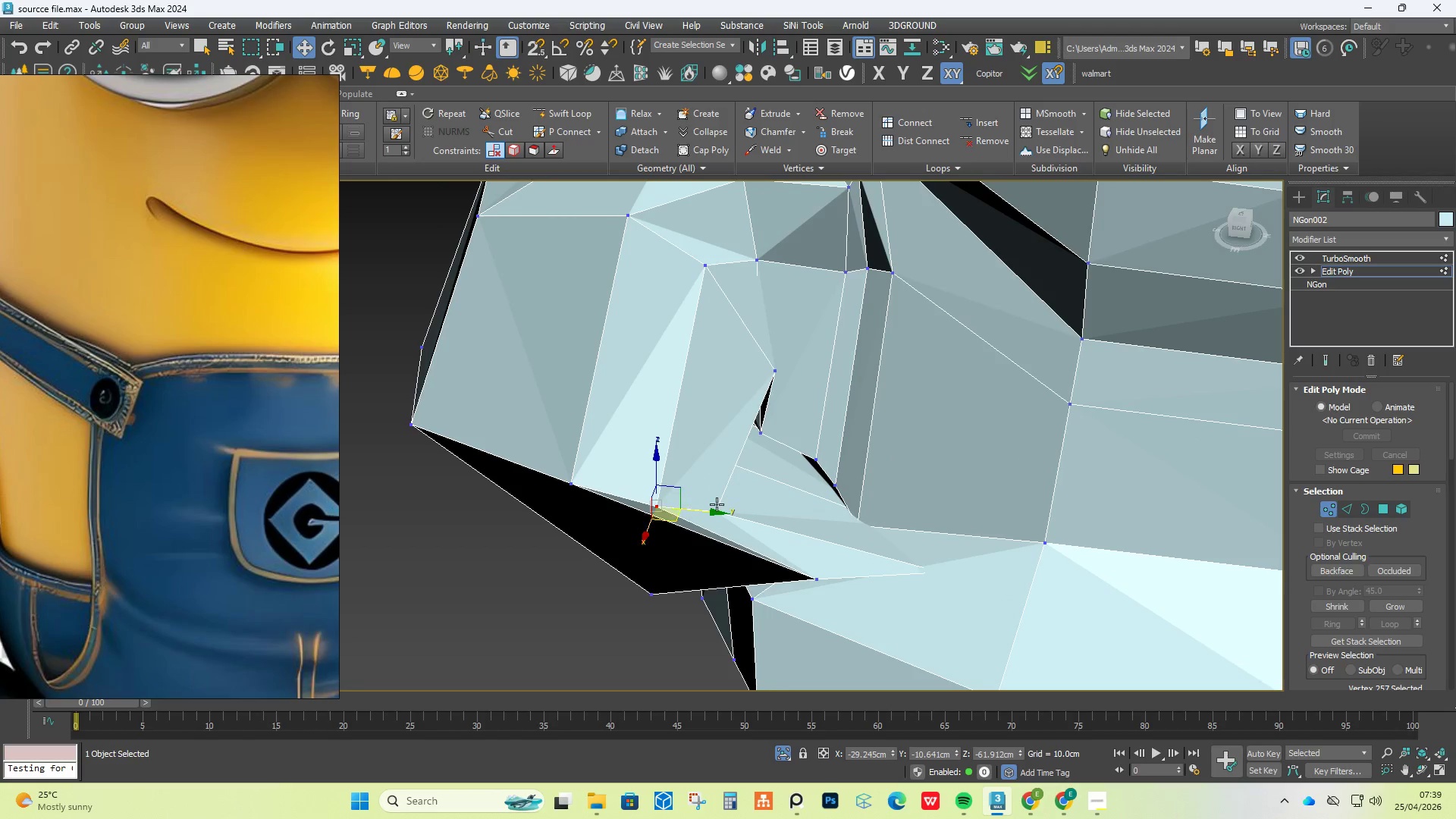 
hold_key(key=ControlLeft, duration=0.5)
left_click([718, 511])
 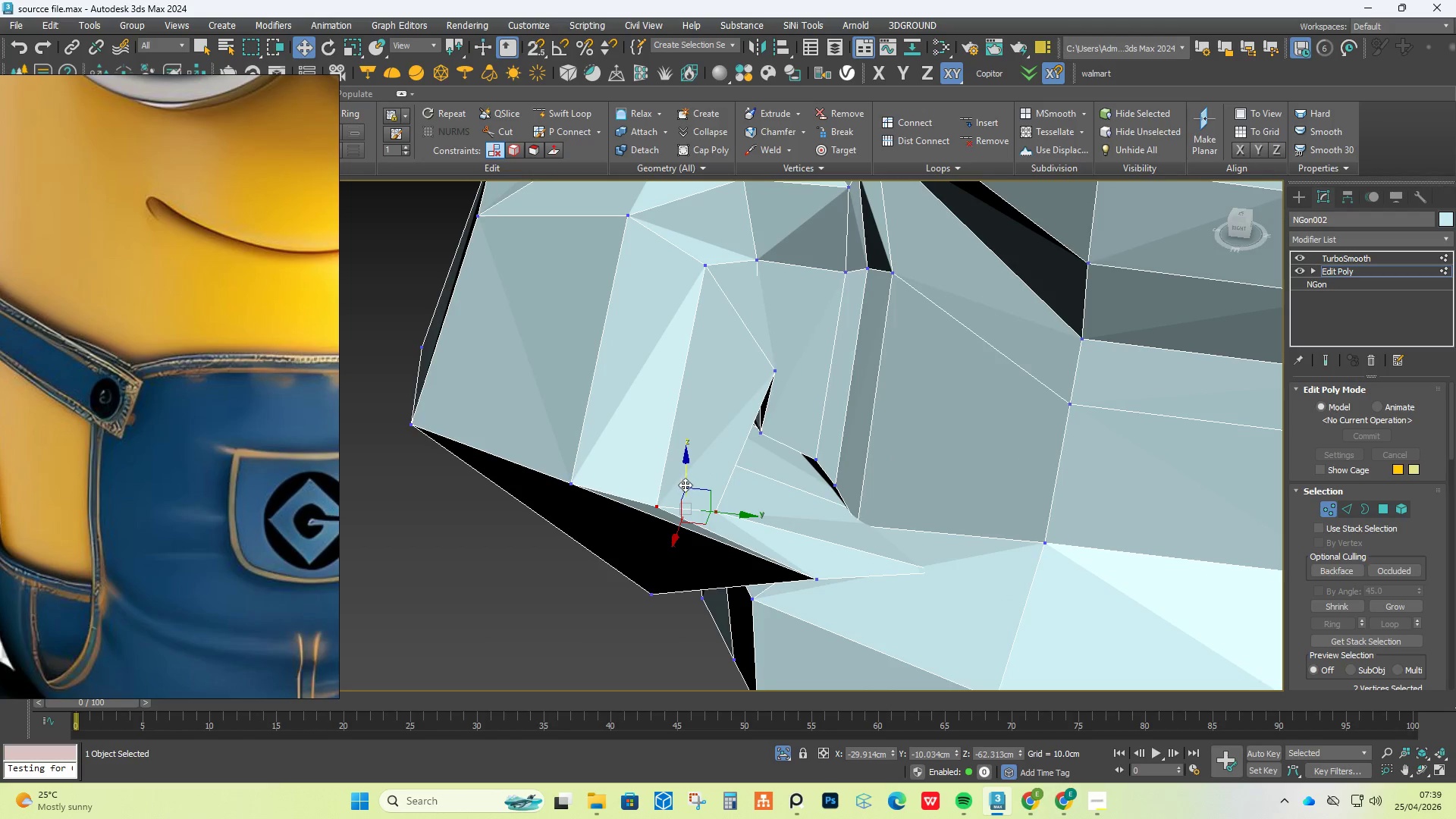 
left_click_drag(start_coordinate=[683, 483], to_coordinate=[711, 397])
 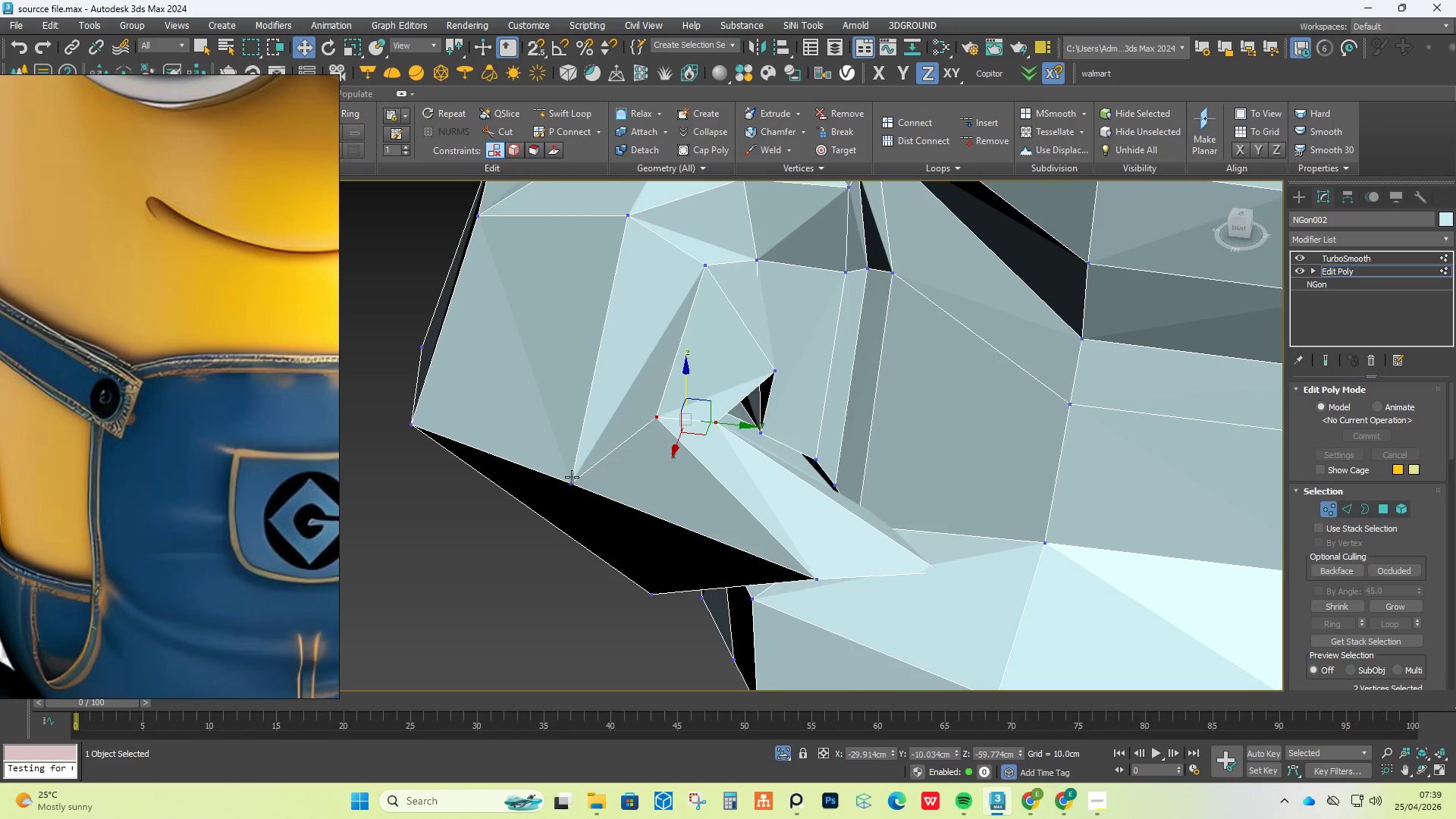 
left_click([571, 478])
 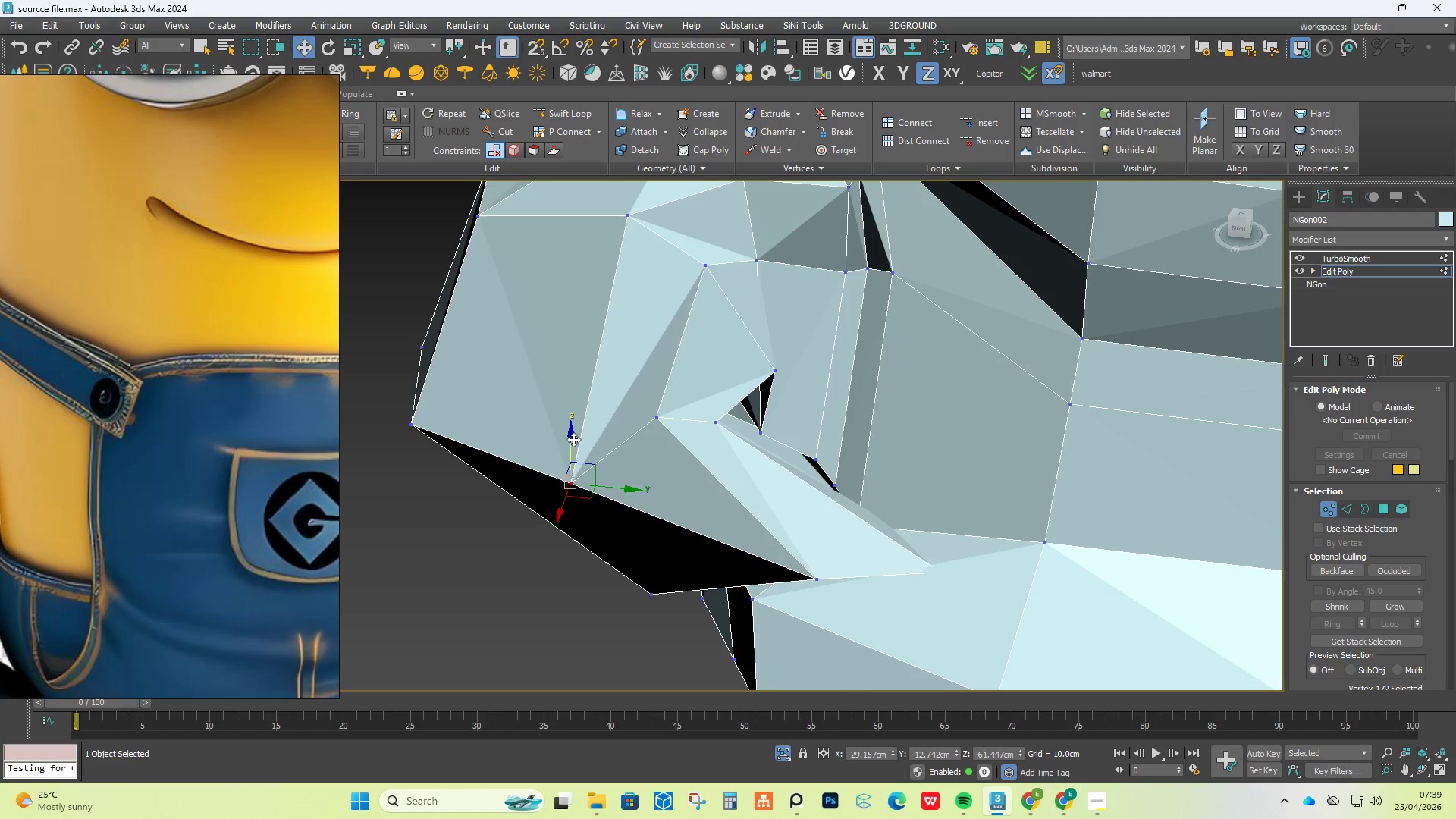 
left_click_drag(start_coordinate=[571, 441], to_coordinate=[589, 369])
 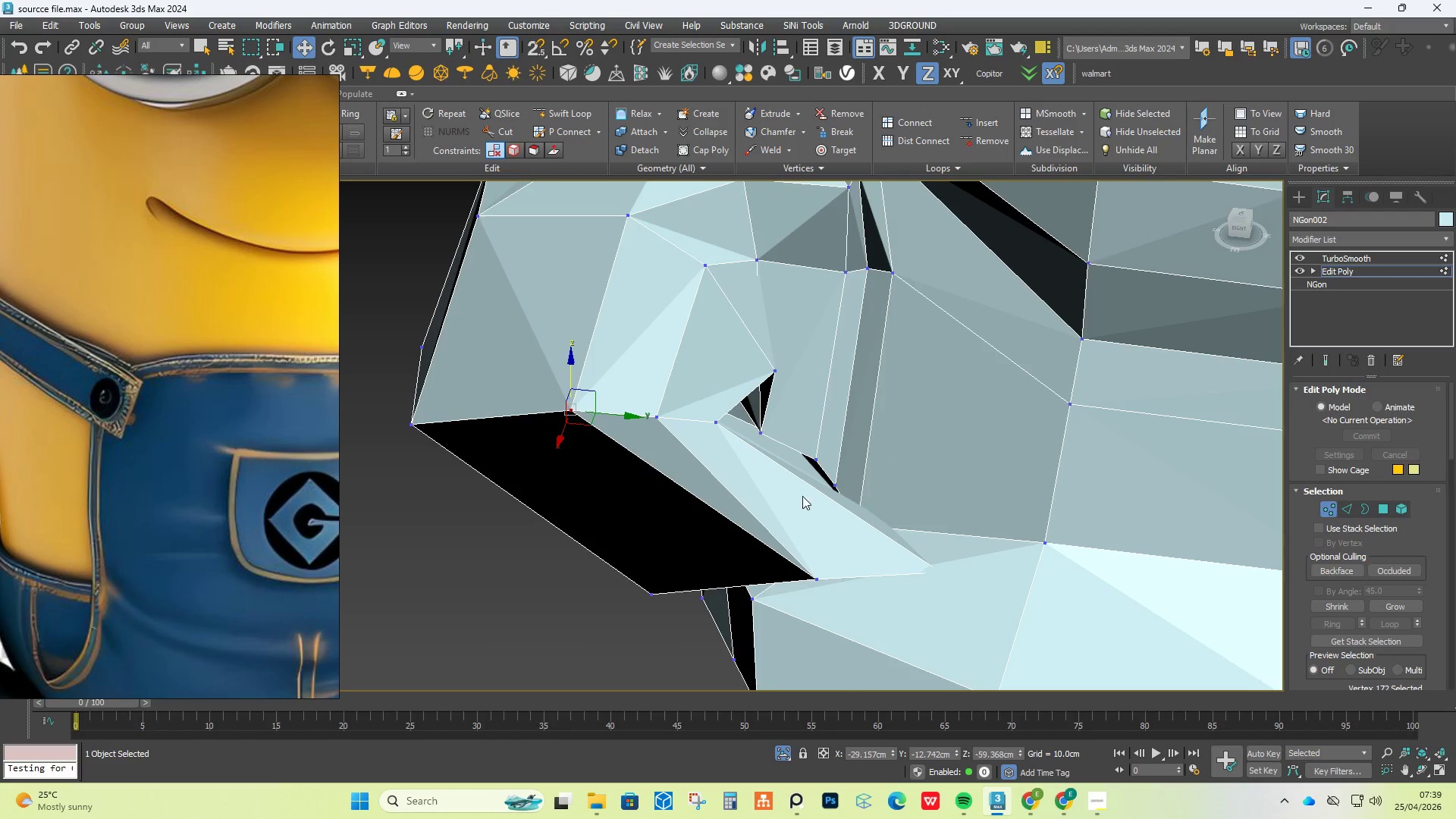 
key(Alt+AltLeft)
 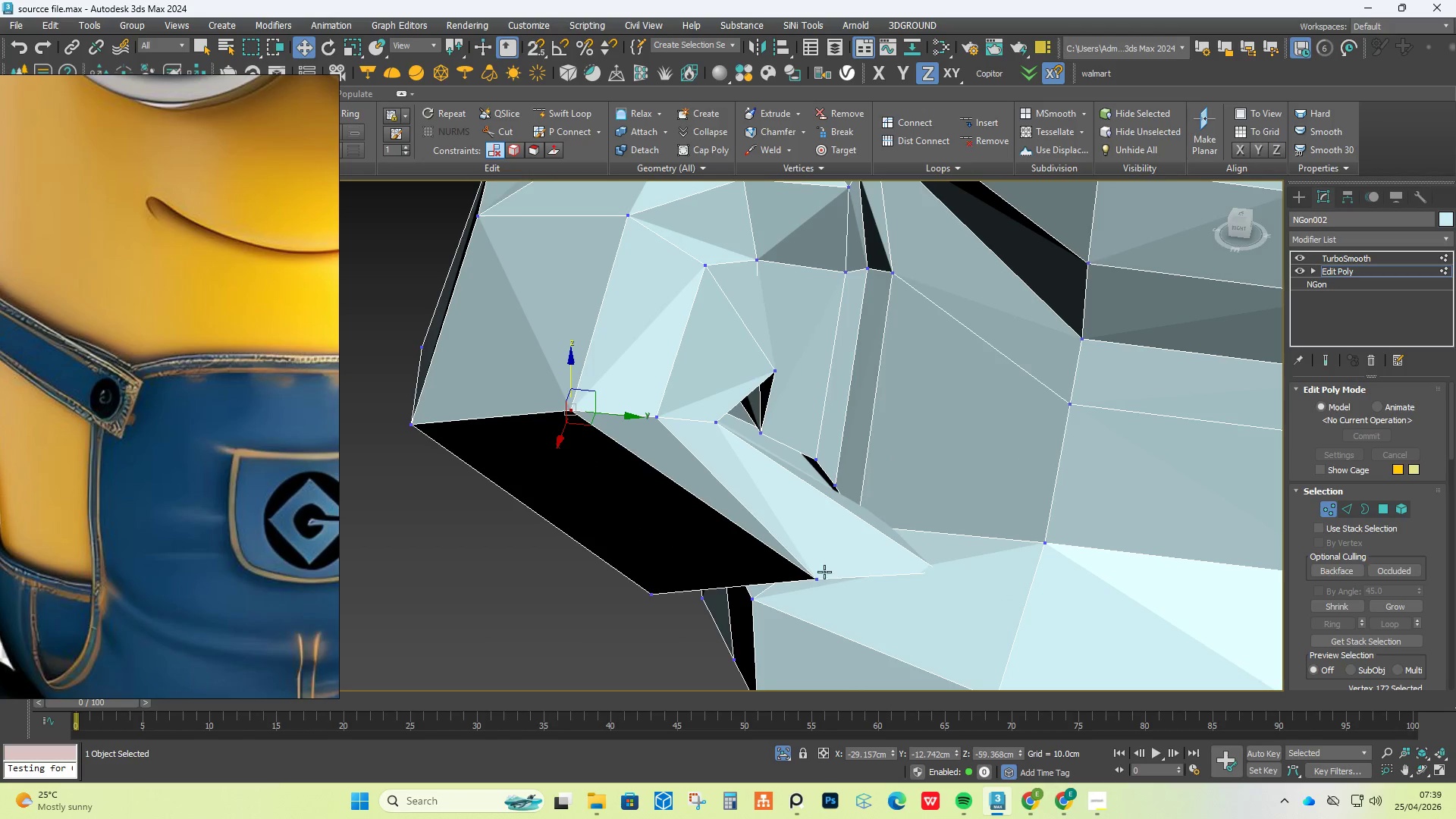 
left_click([814, 573])
 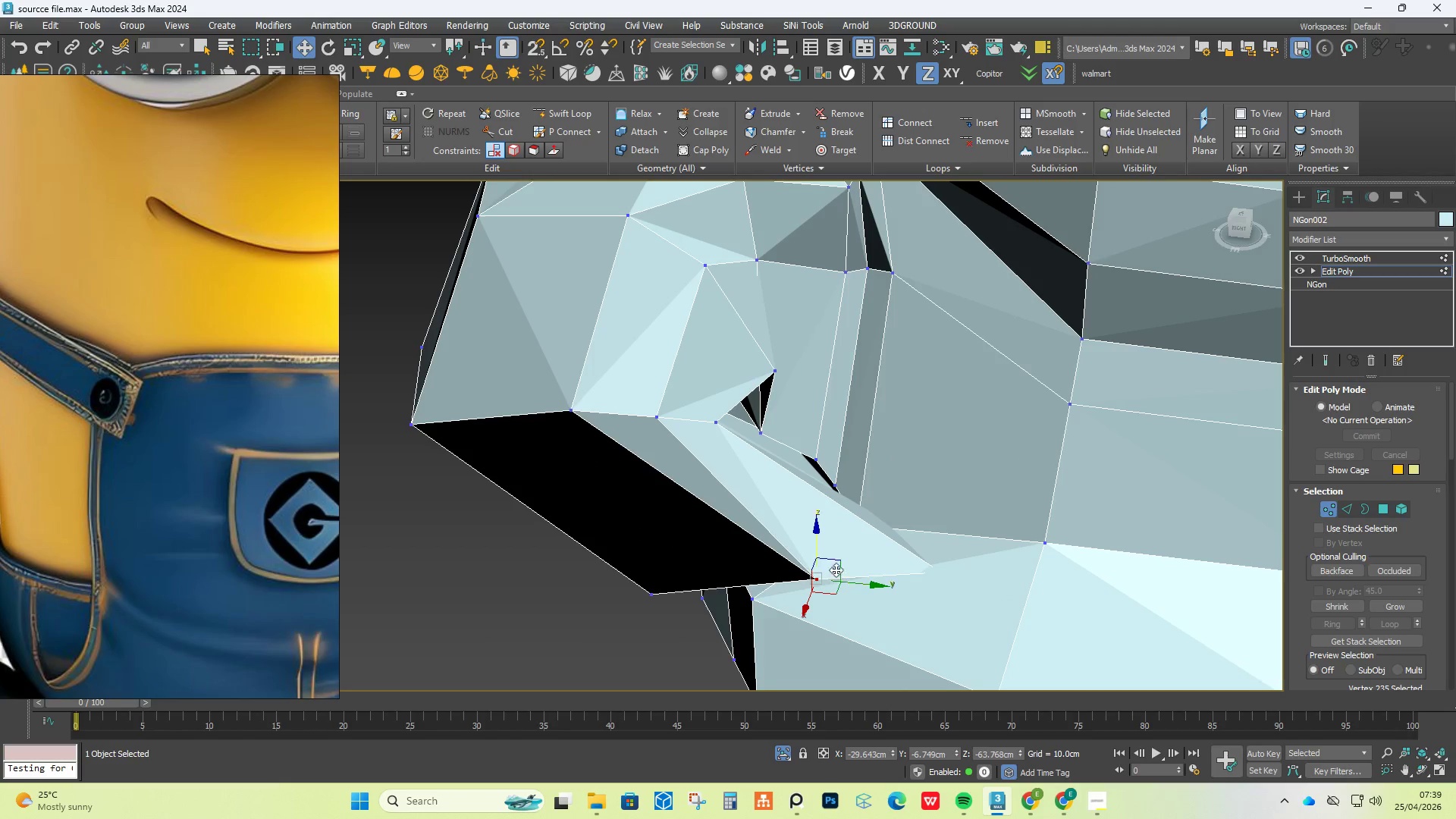 
left_click_drag(start_coordinate=[837, 563], to_coordinate=[764, 571])
 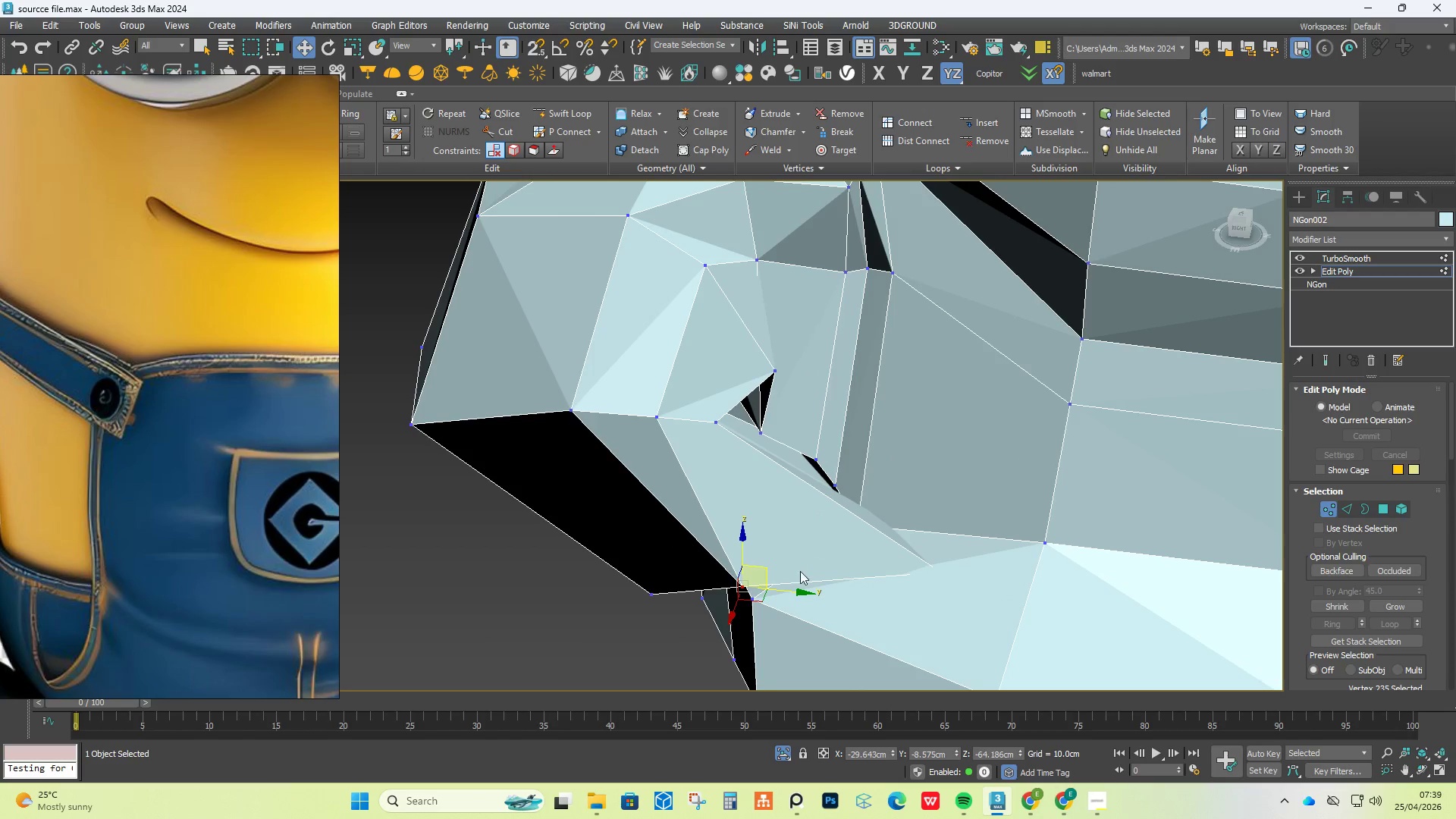 
hold_key(key=AltLeft, duration=1.69)
 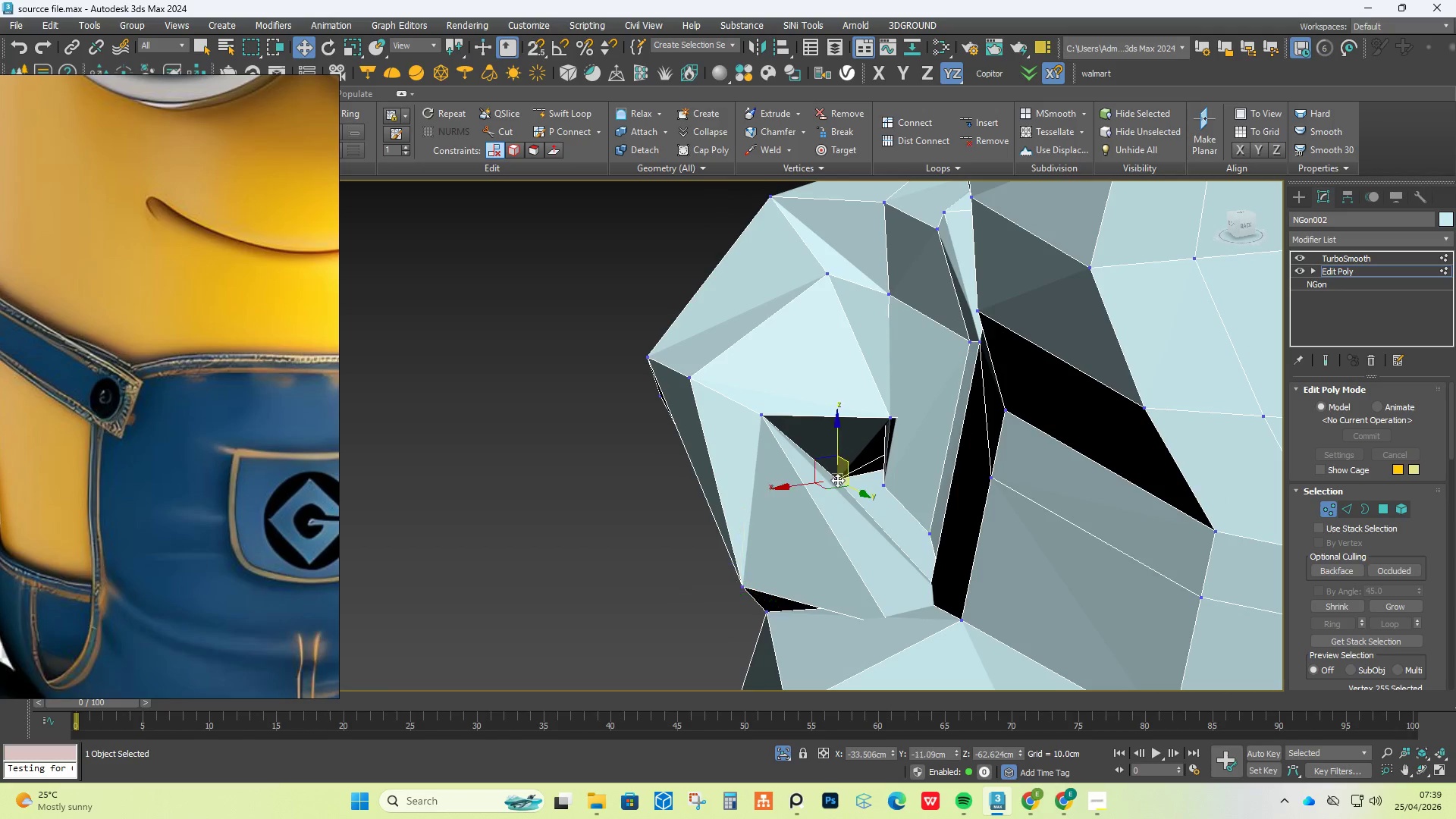 
hold_key(key=AltLeft, duration=0.66)
 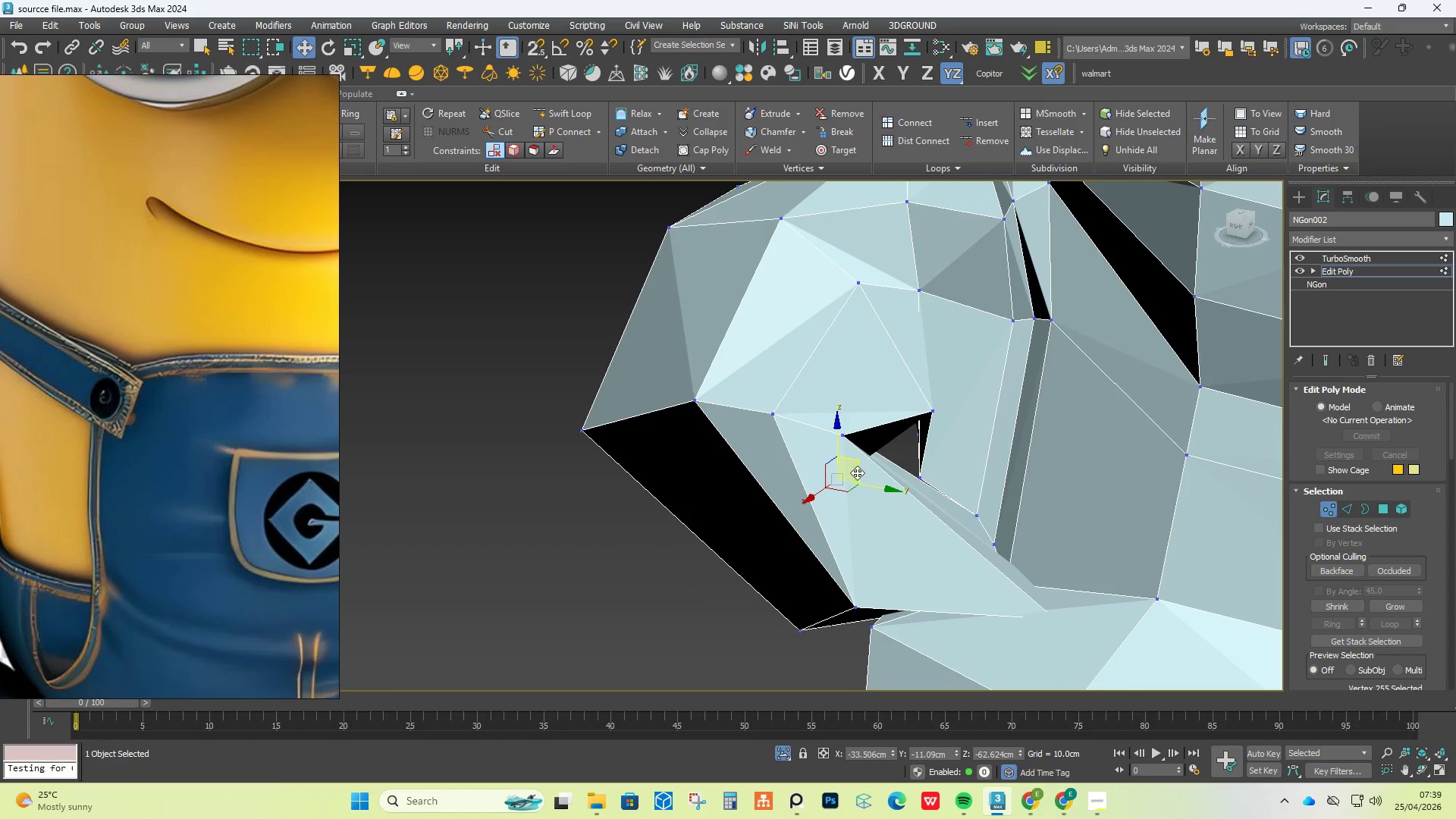 
left_click_drag(start_coordinate=[856, 469], to_coordinate=[914, 444])
 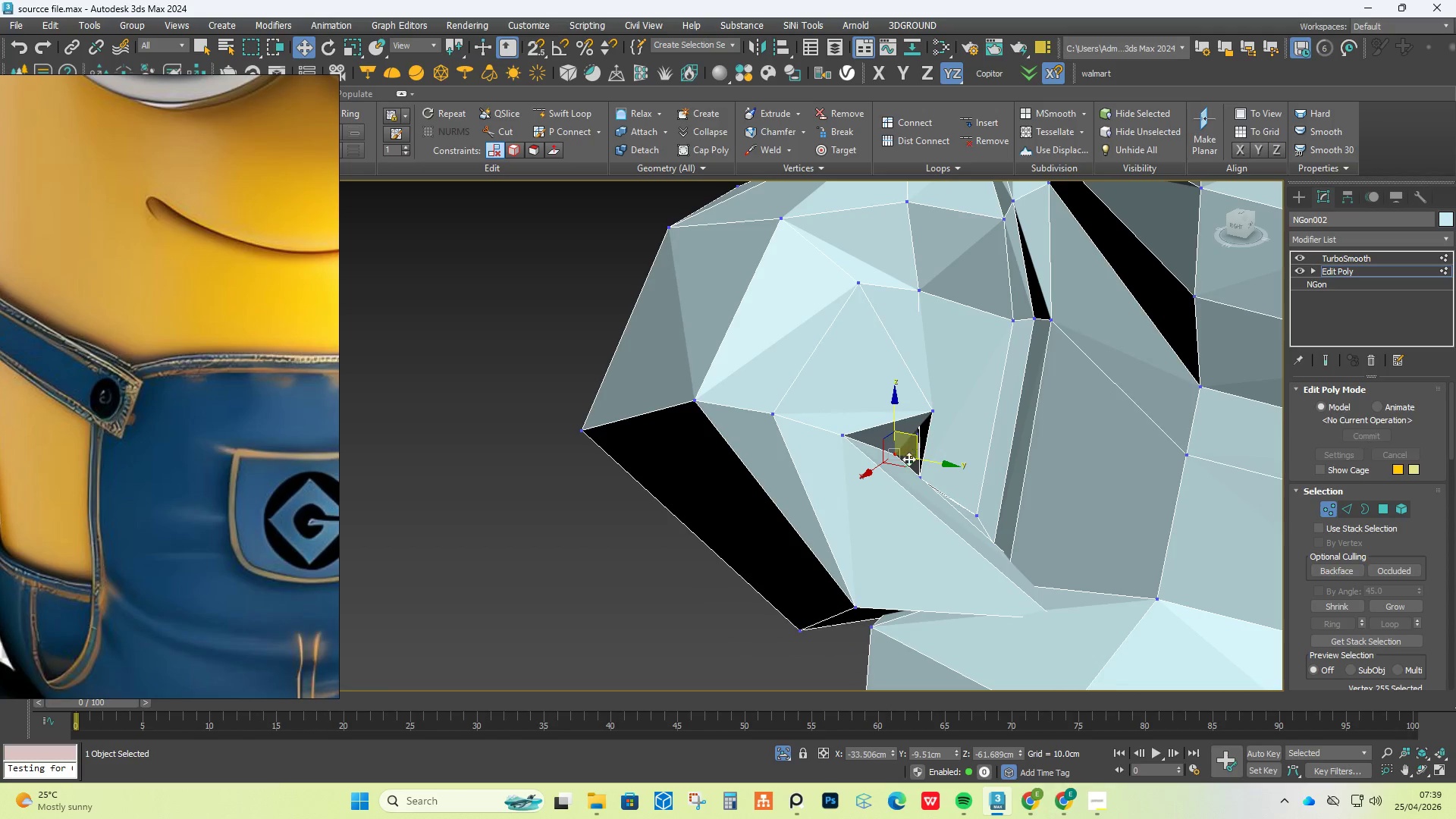 
hold_key(key=AltLeft, duration=3.66)
 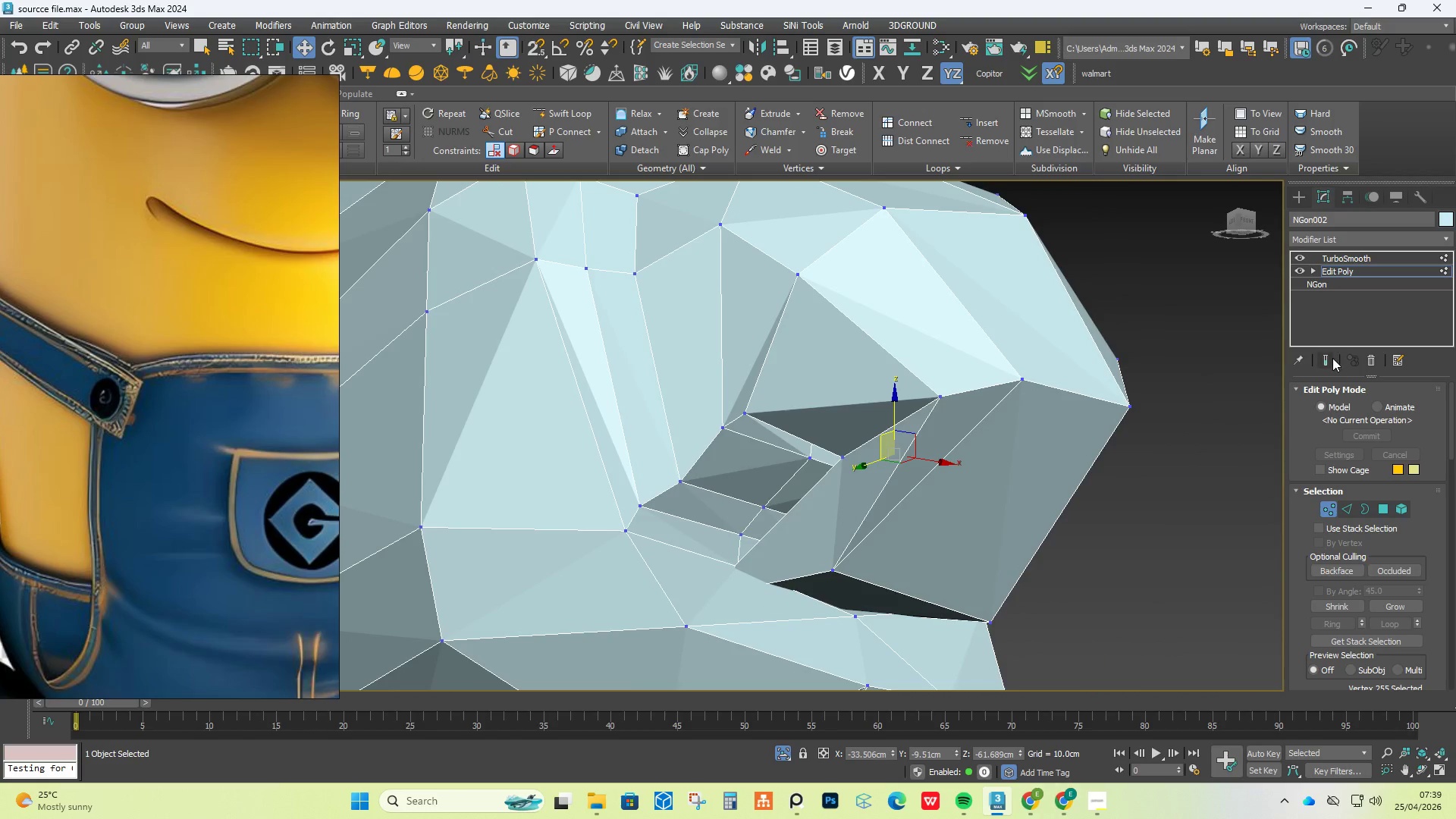 
left_click([1332, 358])
 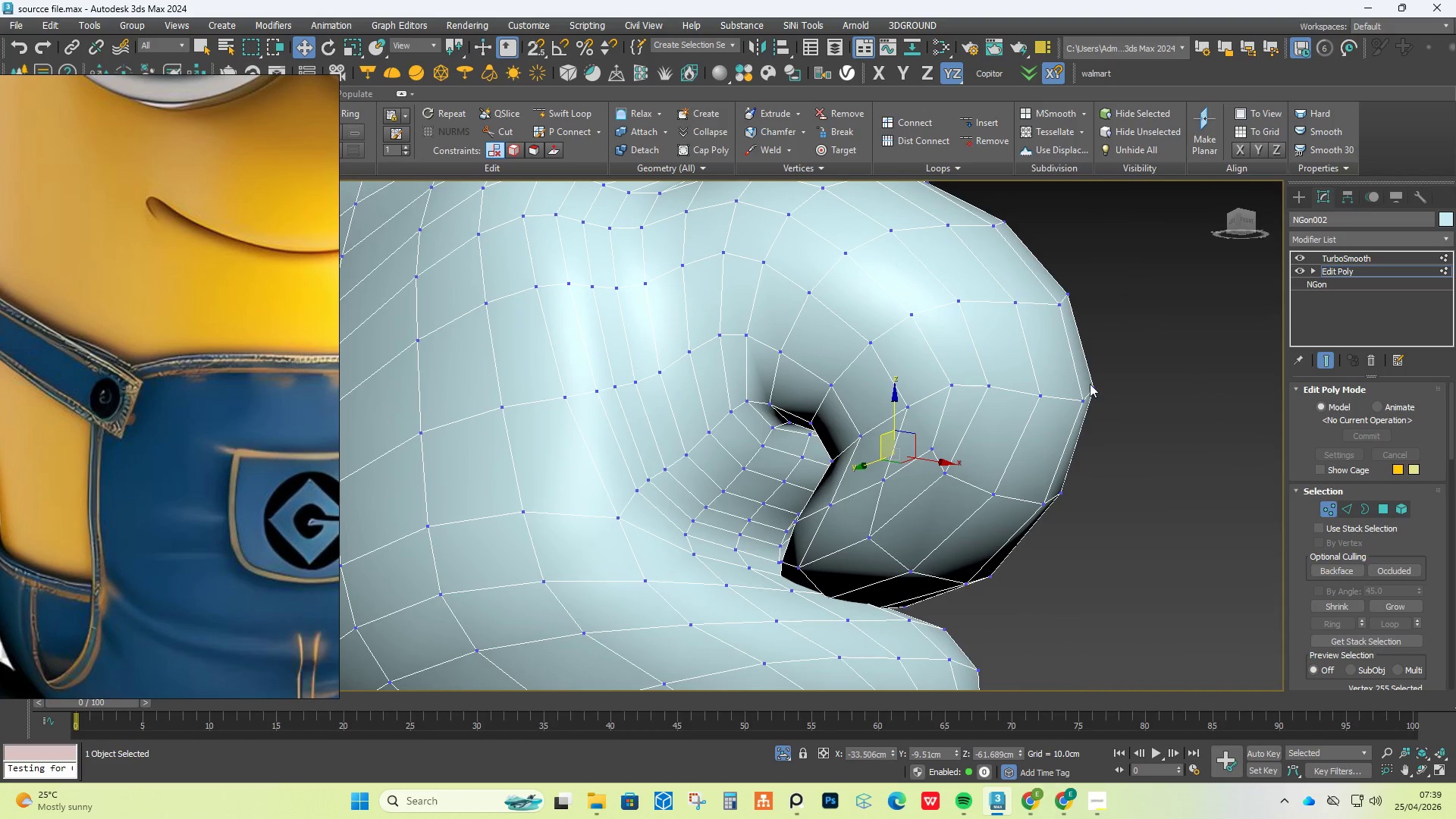 
hold_key(key=AltLeft, duration=4.86)
 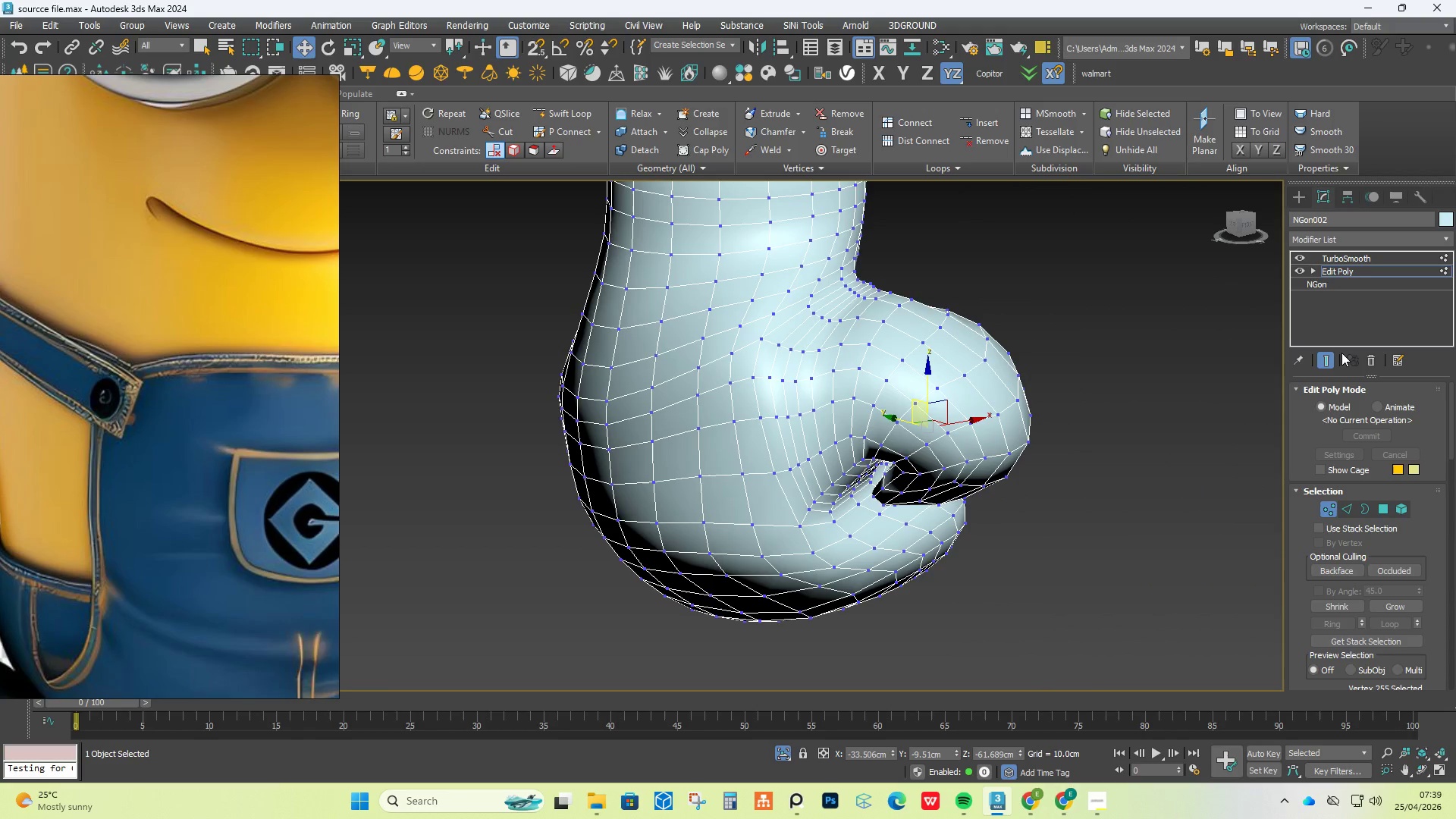 
scroll: coordinate [958, 401], scroll_direction: down, amount: 2.0
 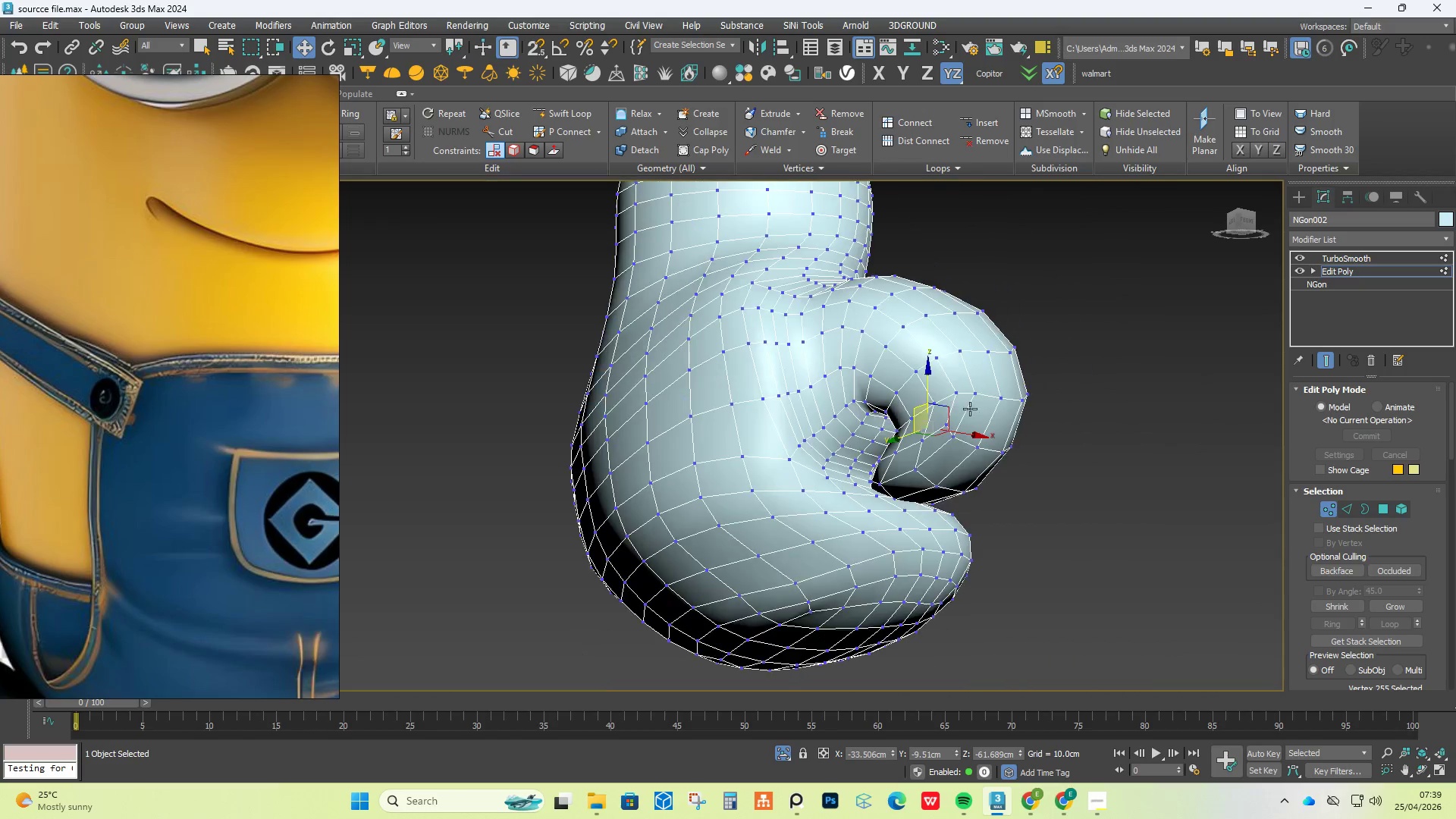 
left_click([1339, 352])
 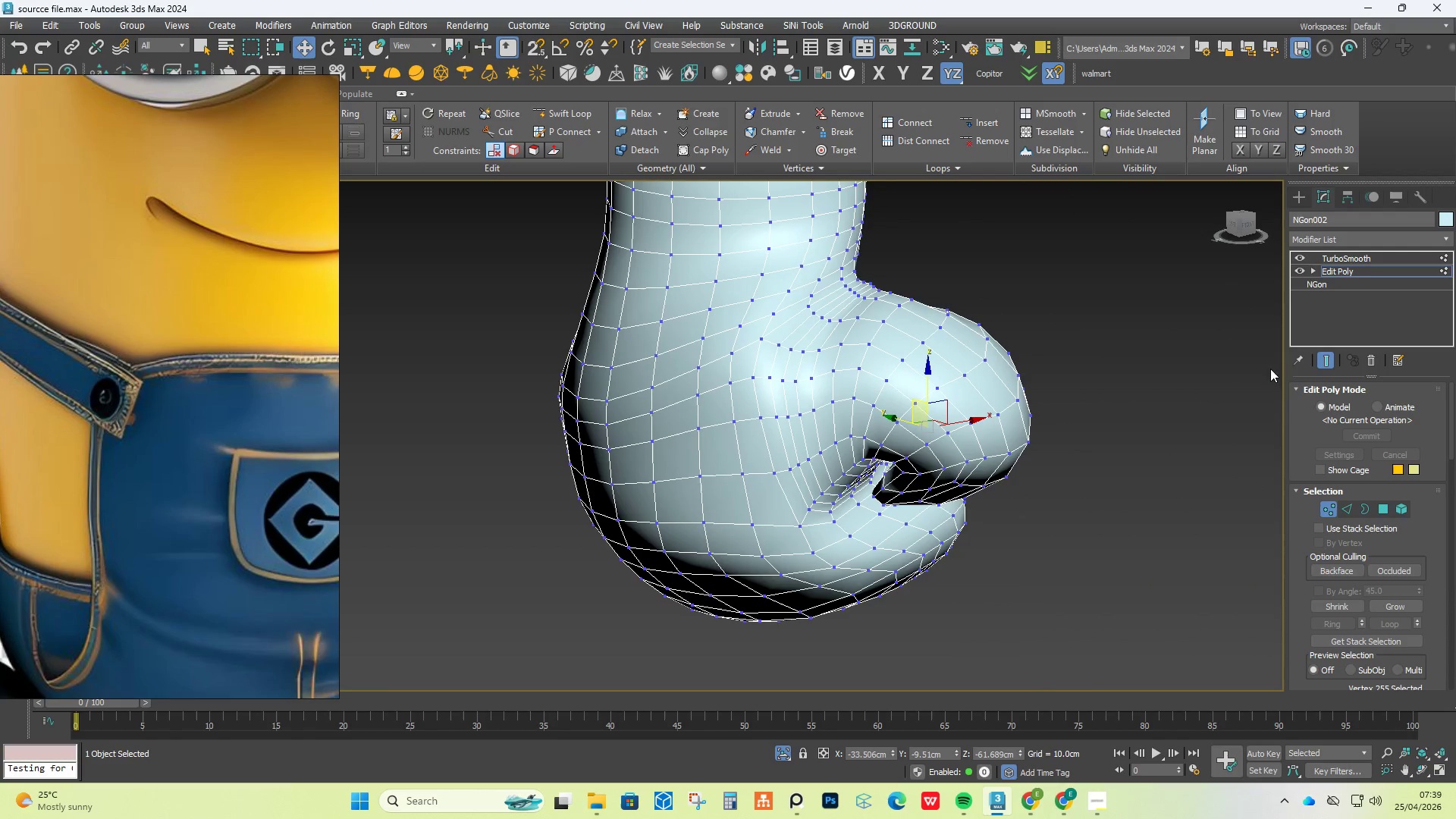 
left_click([1317, 356])
 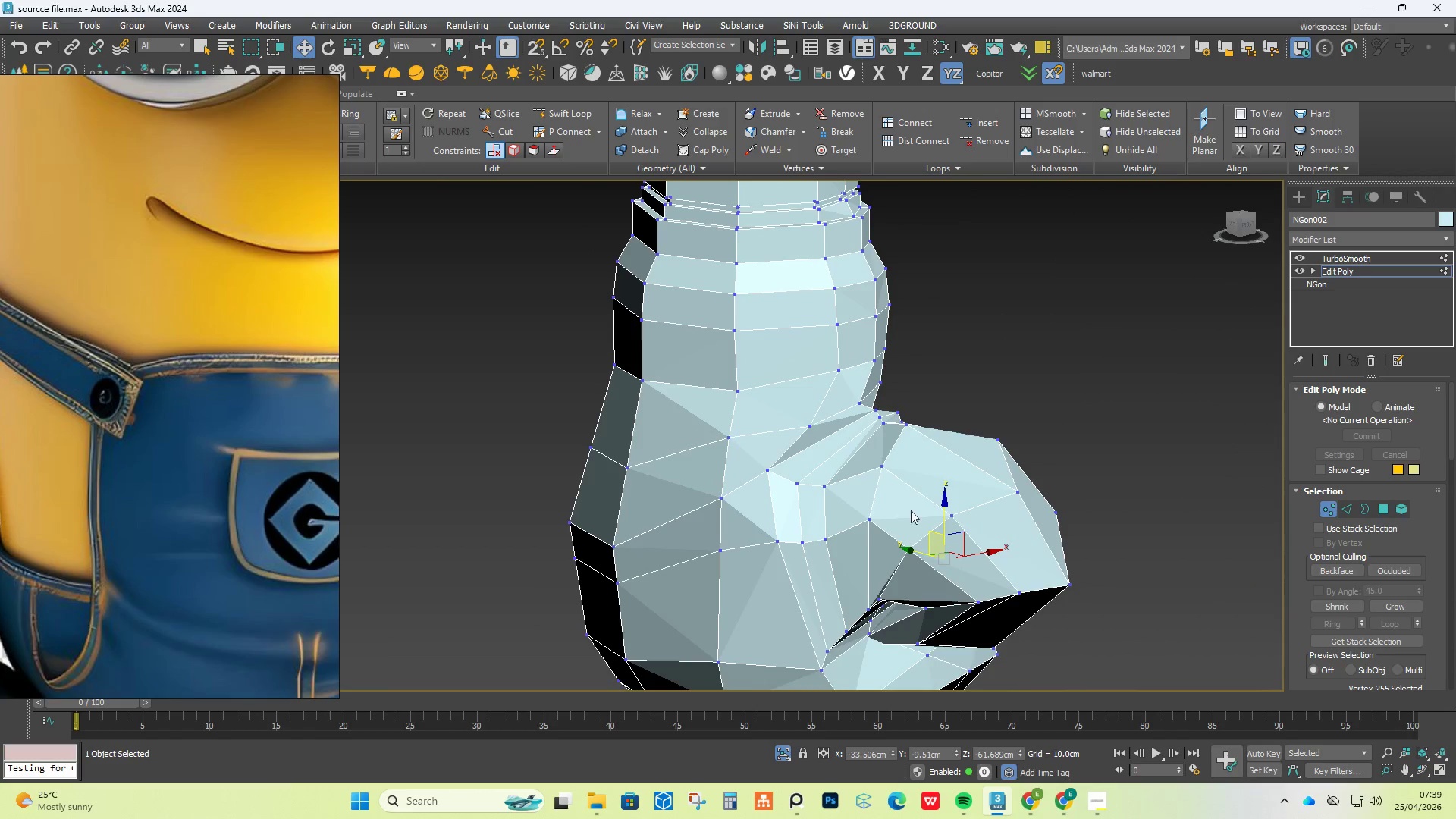 
left_click([818, 483])
 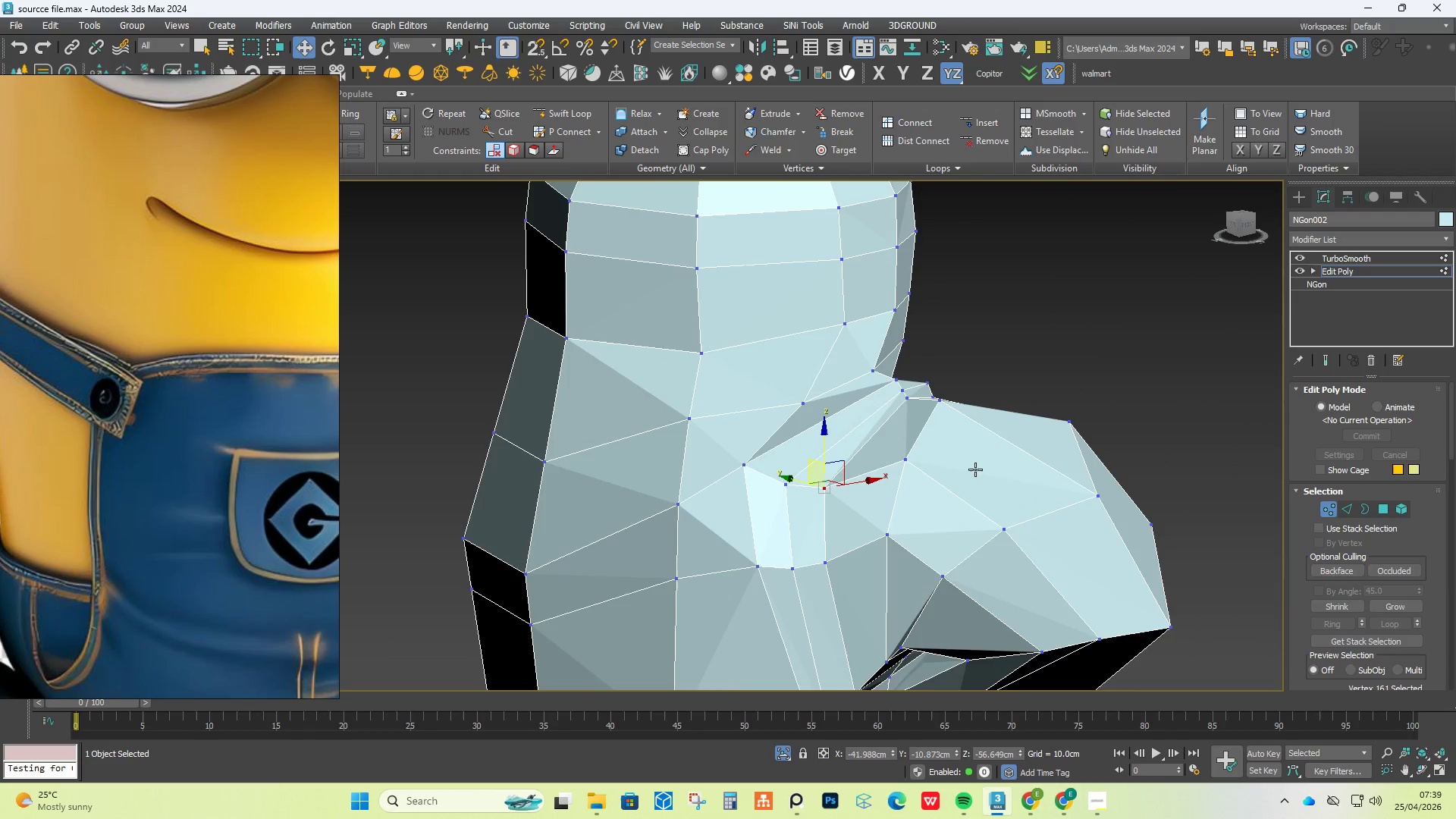 
scroll: coordinate [825, 482], scroll_direction: up, amount: 1.0
 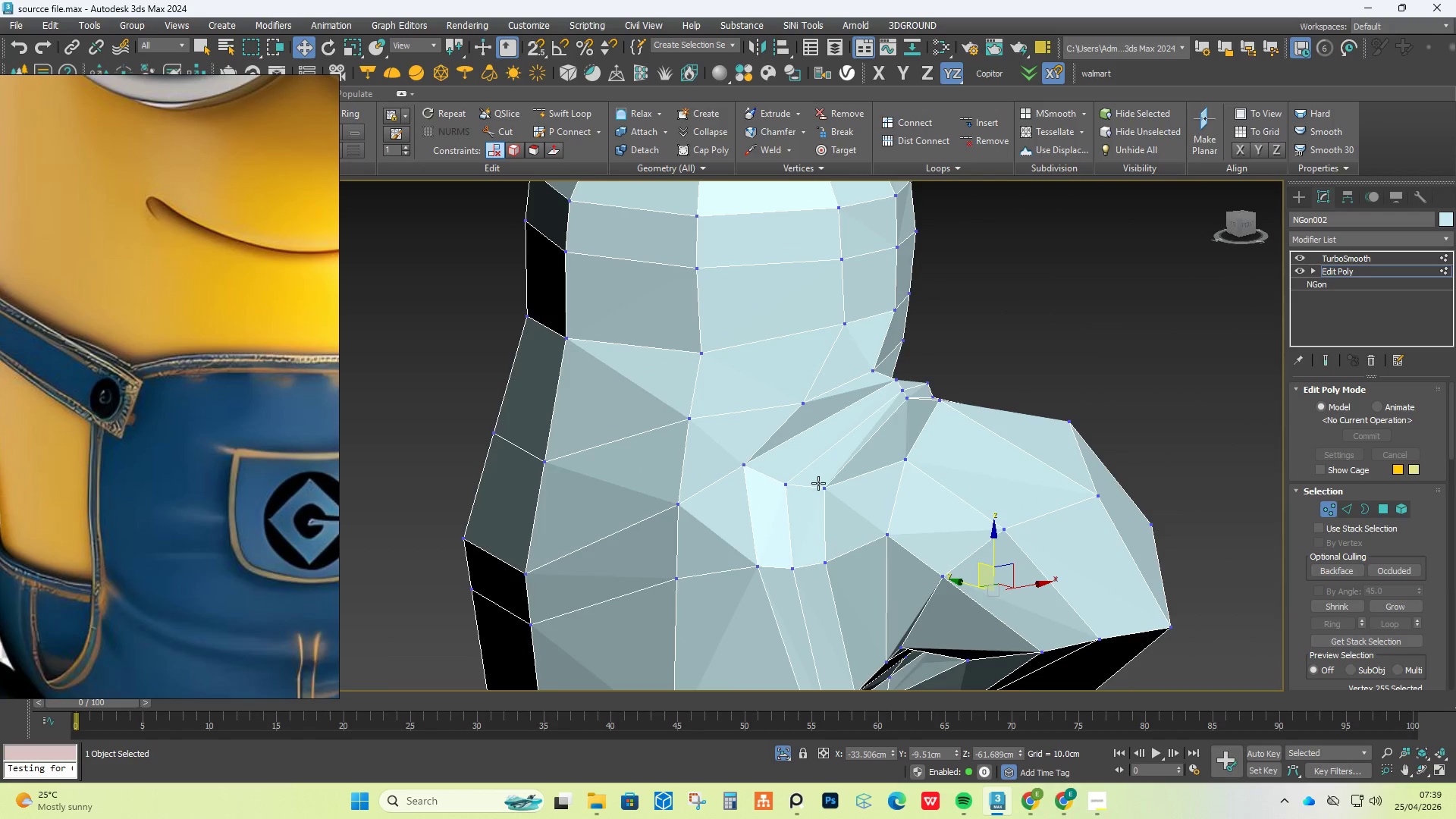 
hold_key(key=AltLeft, duration=0.81)
 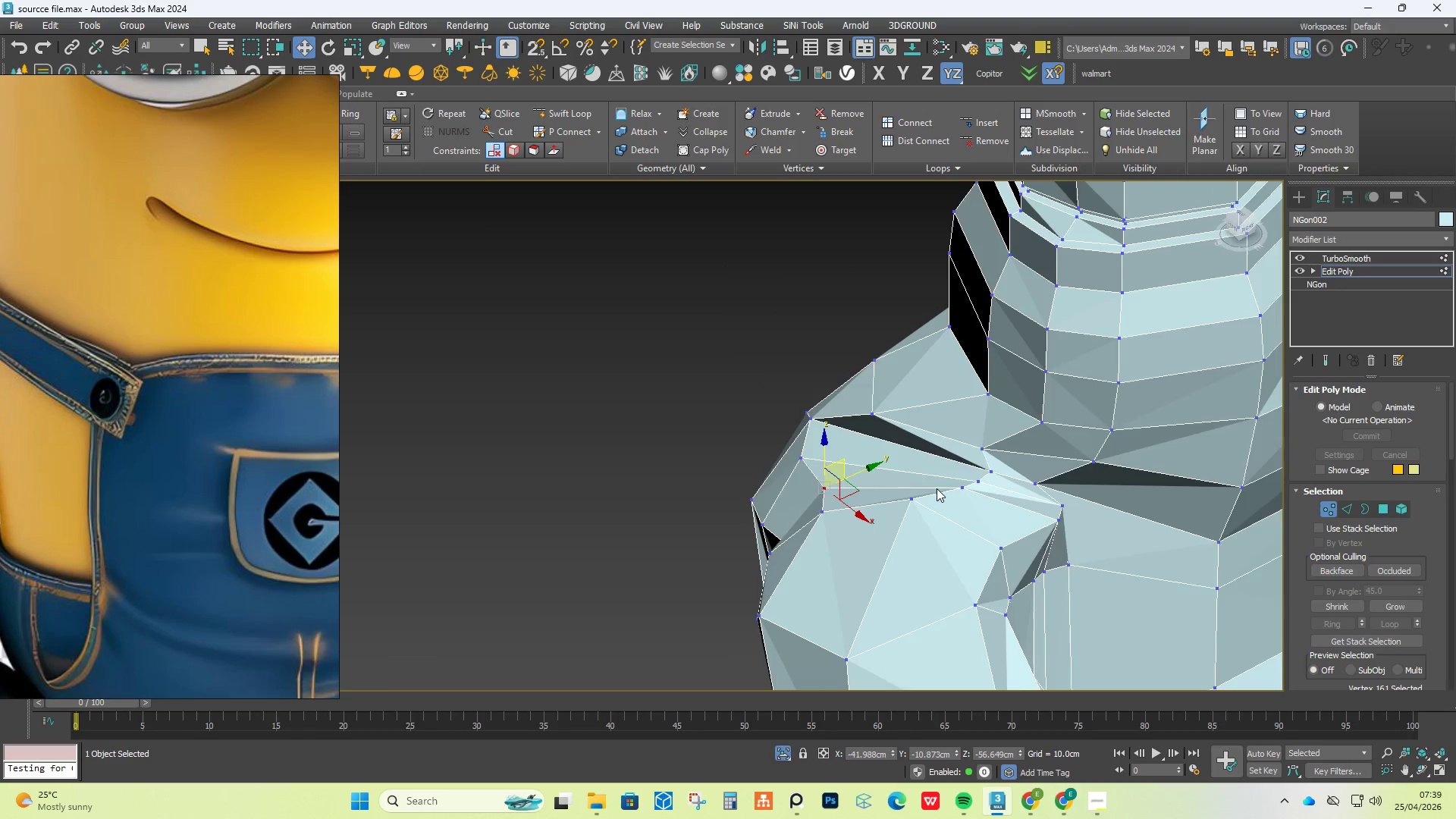 
scroll: coordinate [952, 488], scroll_direction: up, amount: 2.0
 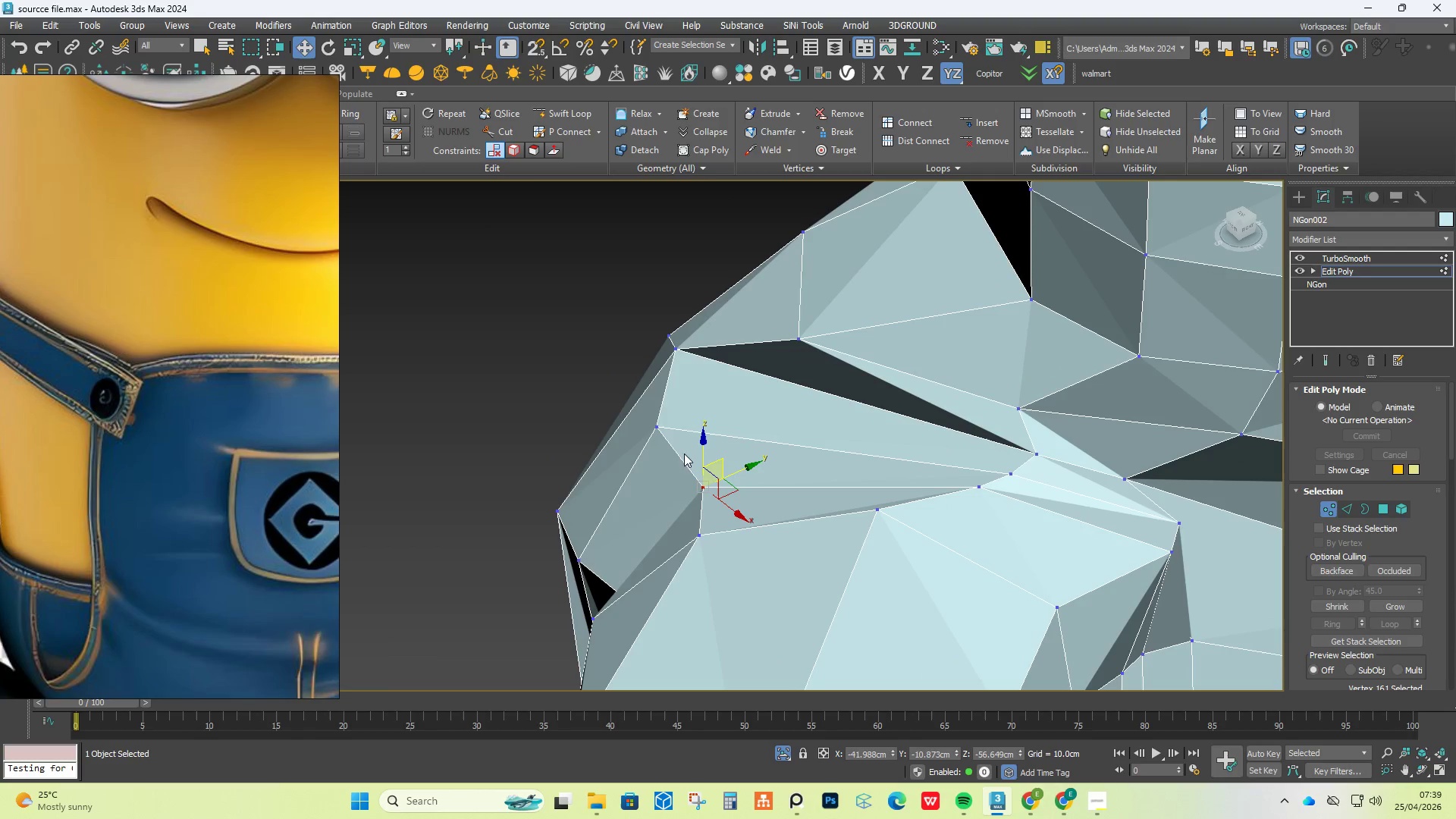 
left_click_drag(start_coordinate=[702, 447], to_coordinate=[695, 416])
 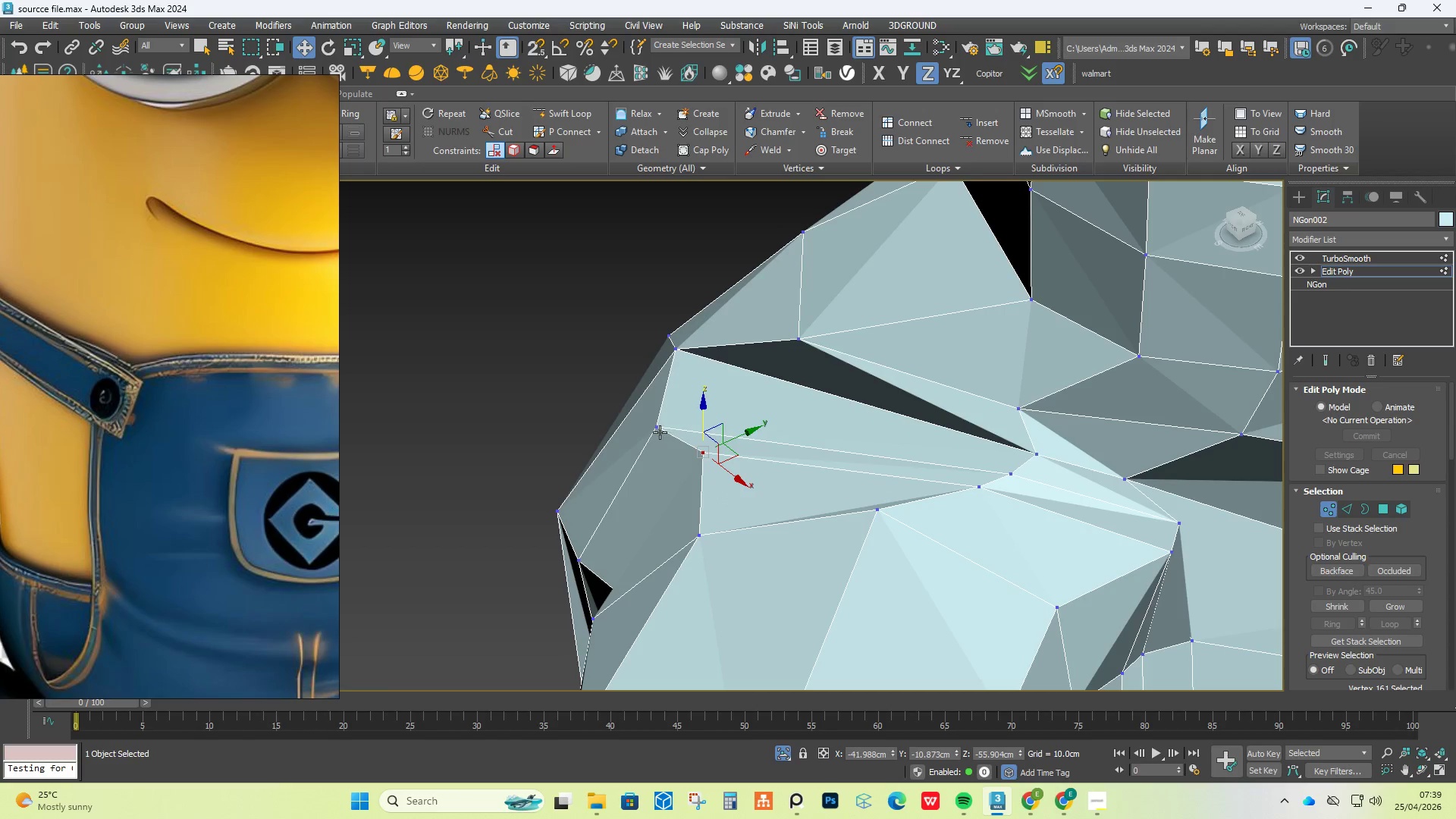 
left_click([655, 431])
 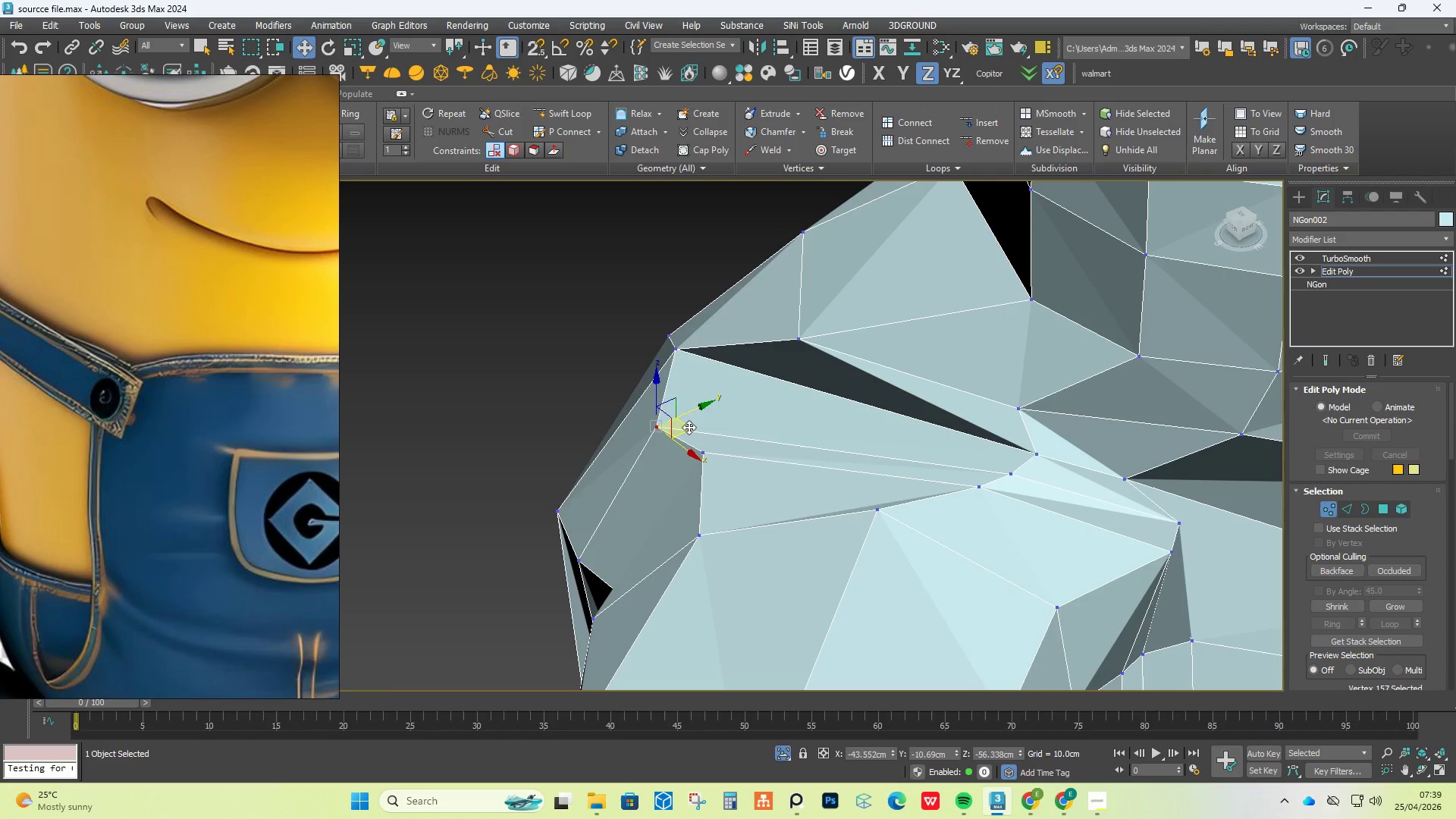 
left_click_drag(start_coordinate=[689, 427], to_coordinate=[717, 424])
 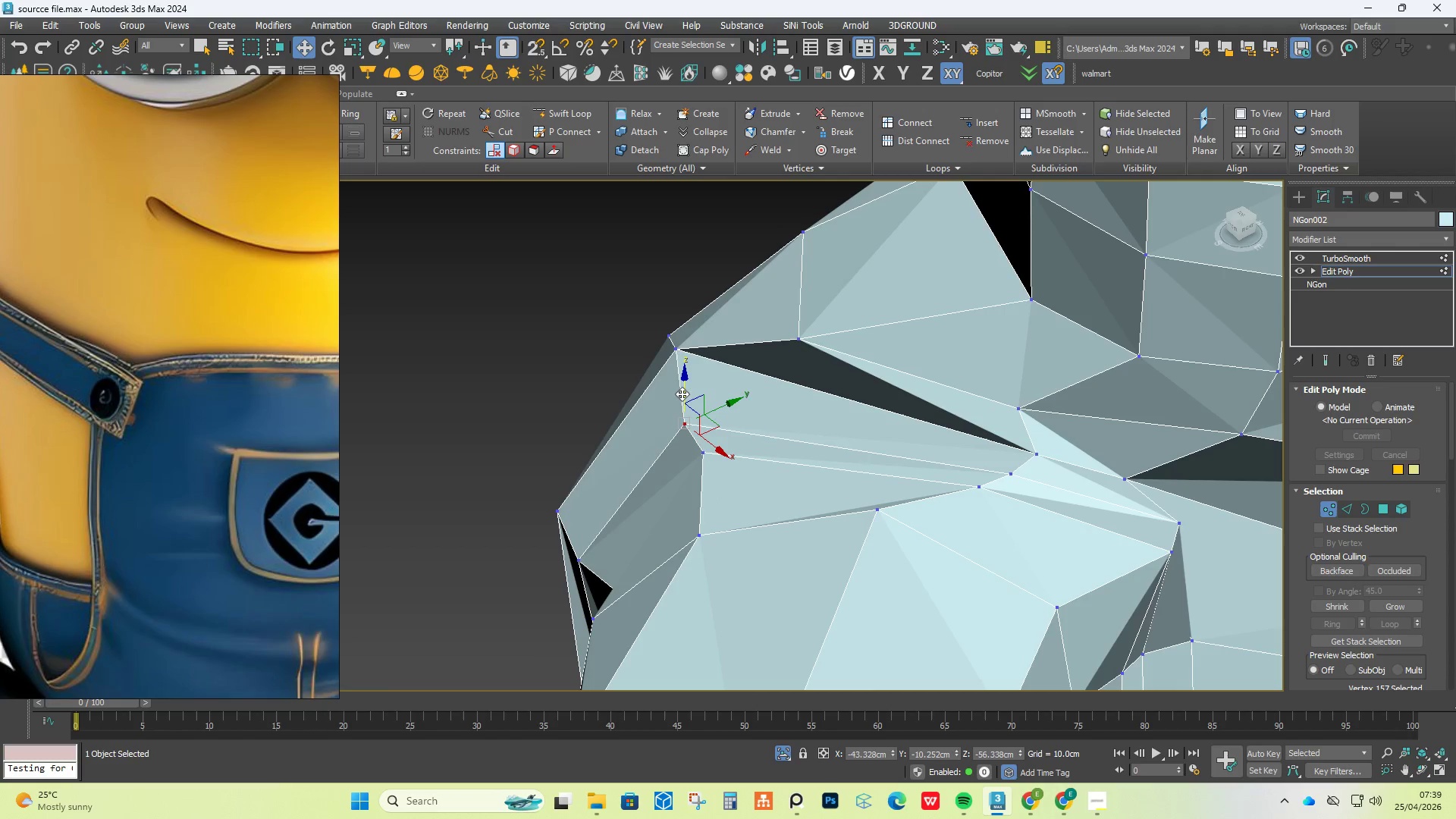 
left_click_drag(start_coordinate=[681, 394], to_coordinate=[677, 371])
 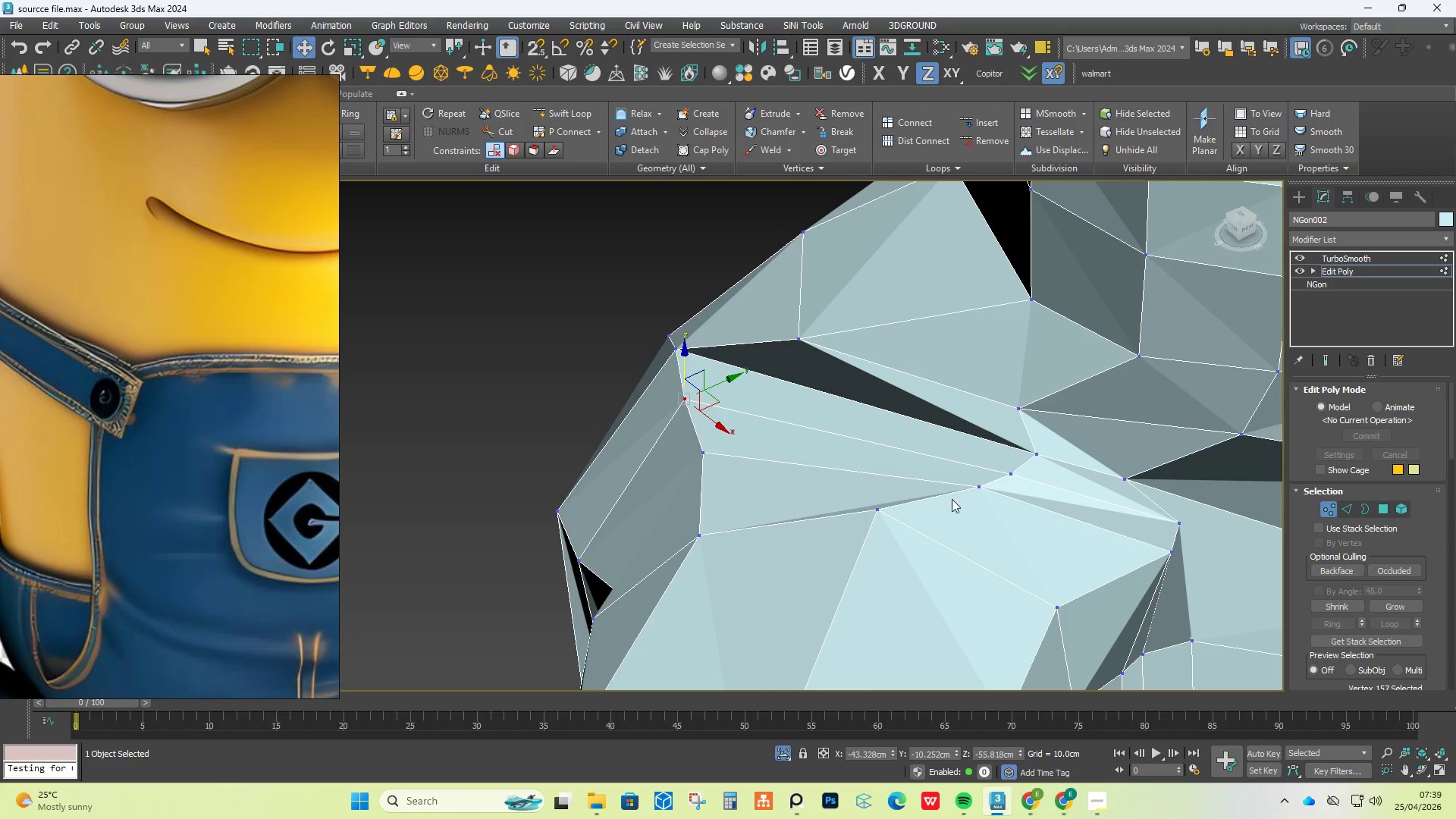 
hold_key(key=AltLeft, duration=1.98)
 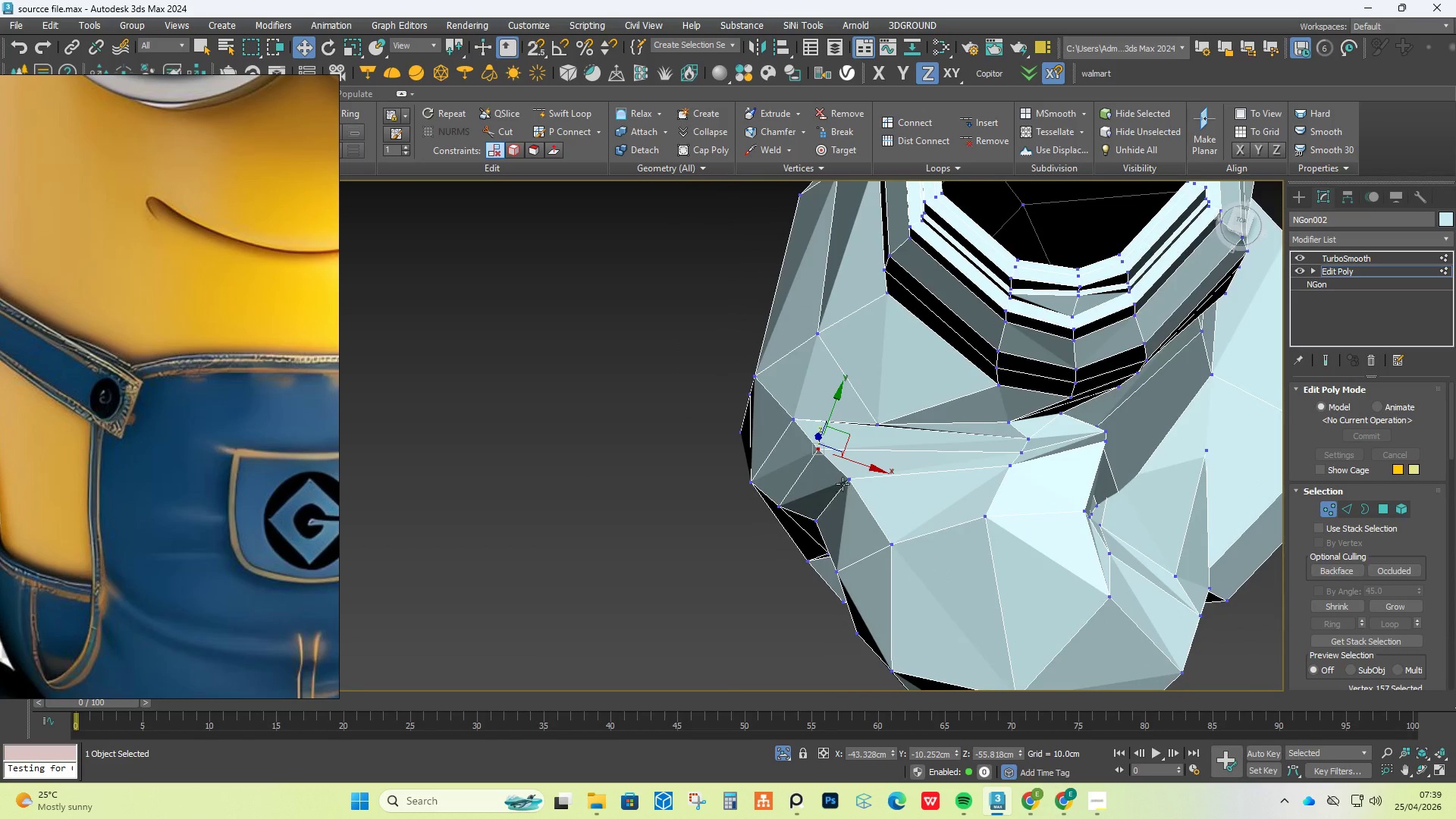 
scroll: coordinate [952, 499], scroll_direction: down, amount: 2.0
 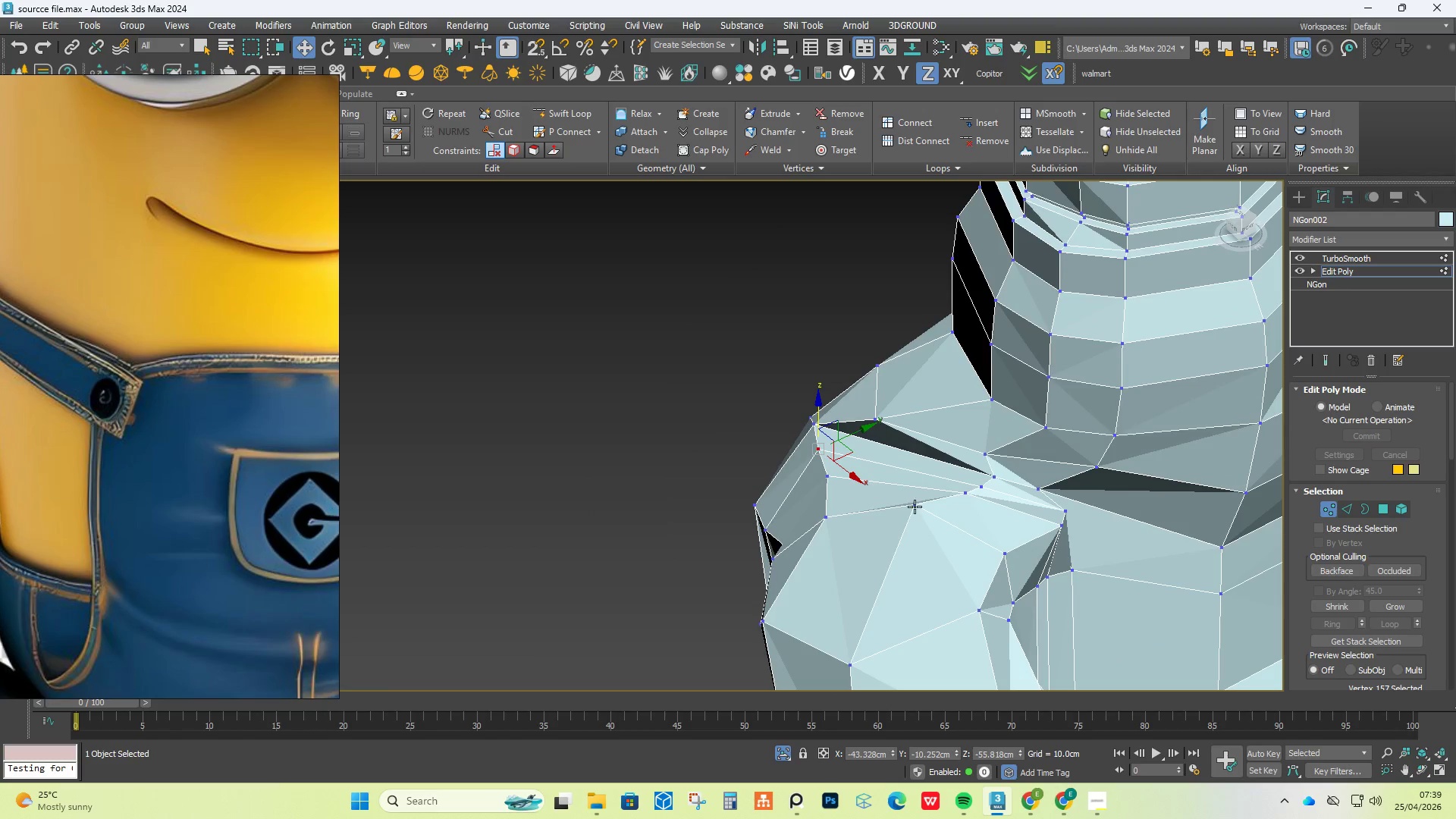 
hold_key(key=AltLeft, duration=1.09)
 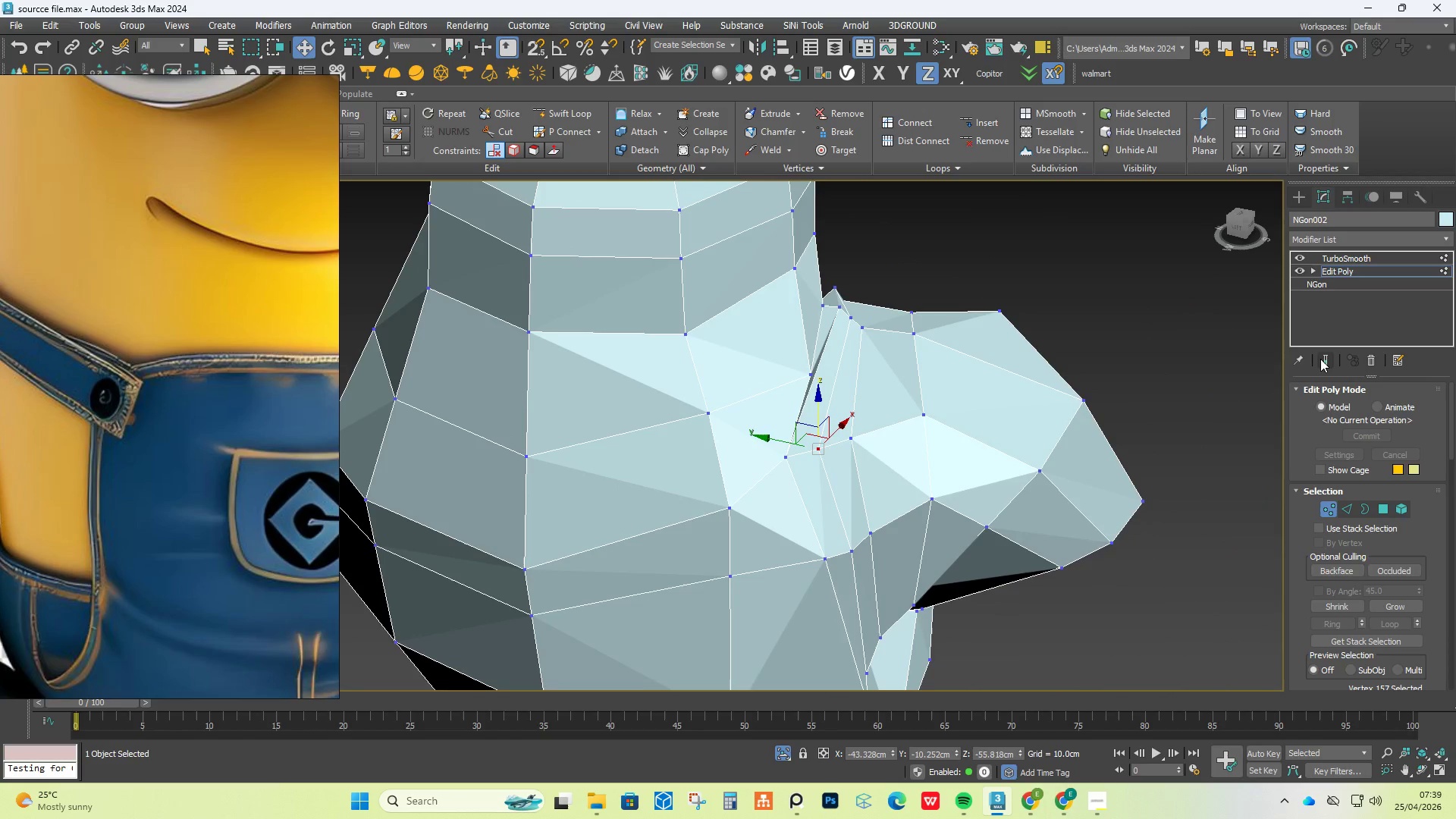 
left_click([1326, 356])
 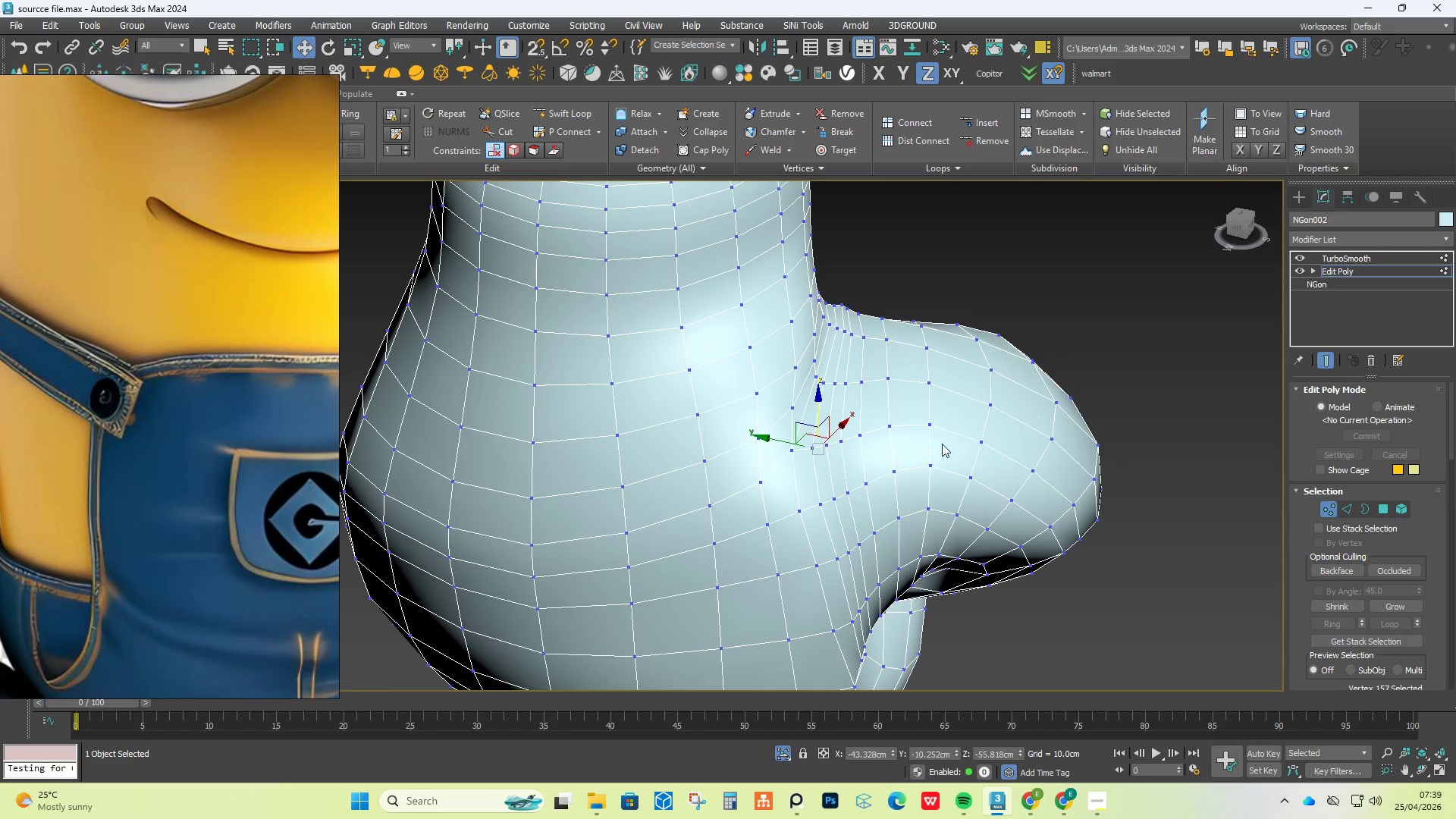 
hold_key(key=AltLeft, duration=2.8)
 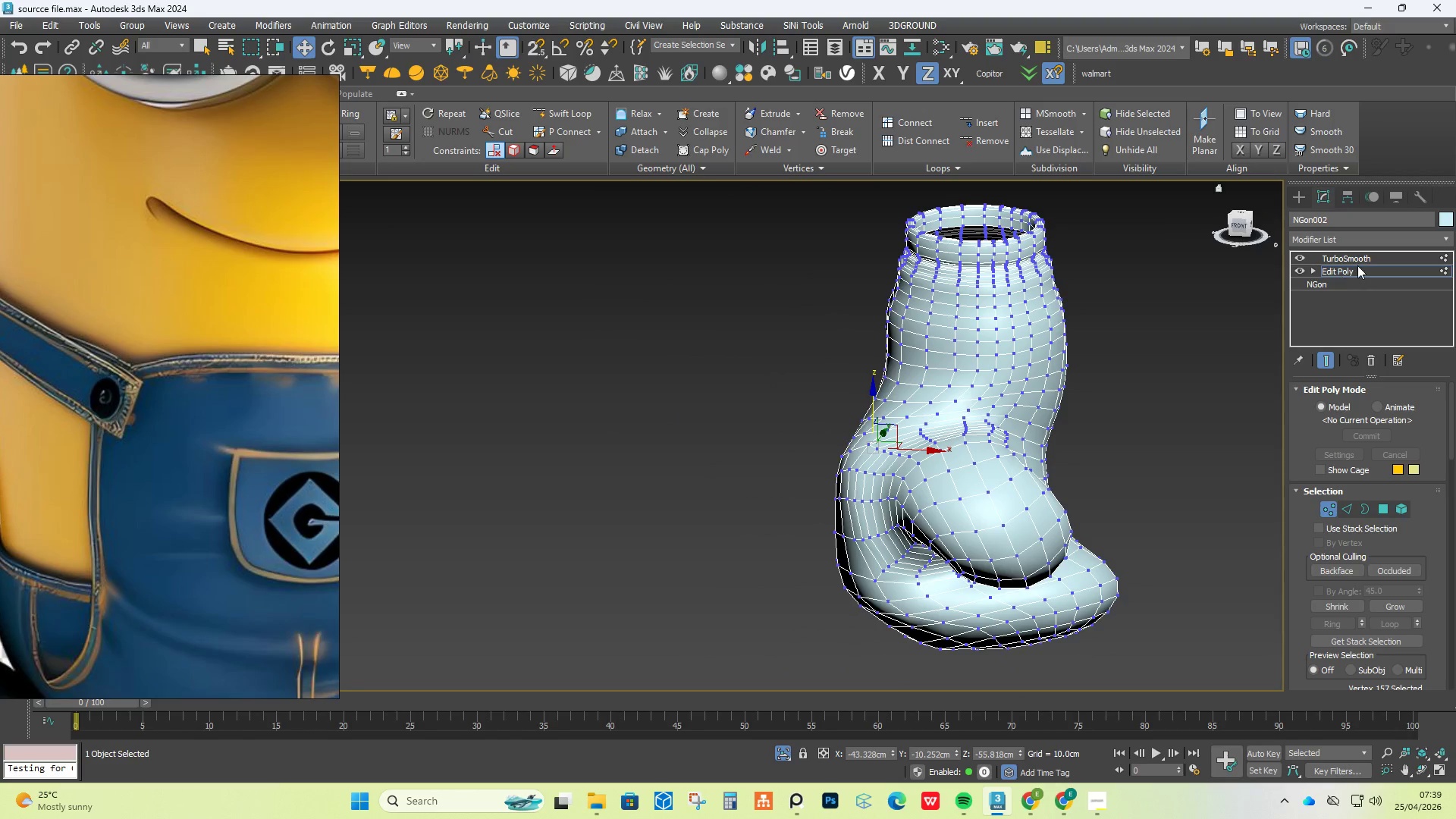 
scroll: coordinate [927, 446], scroll_direction: down, amount: 2.0
 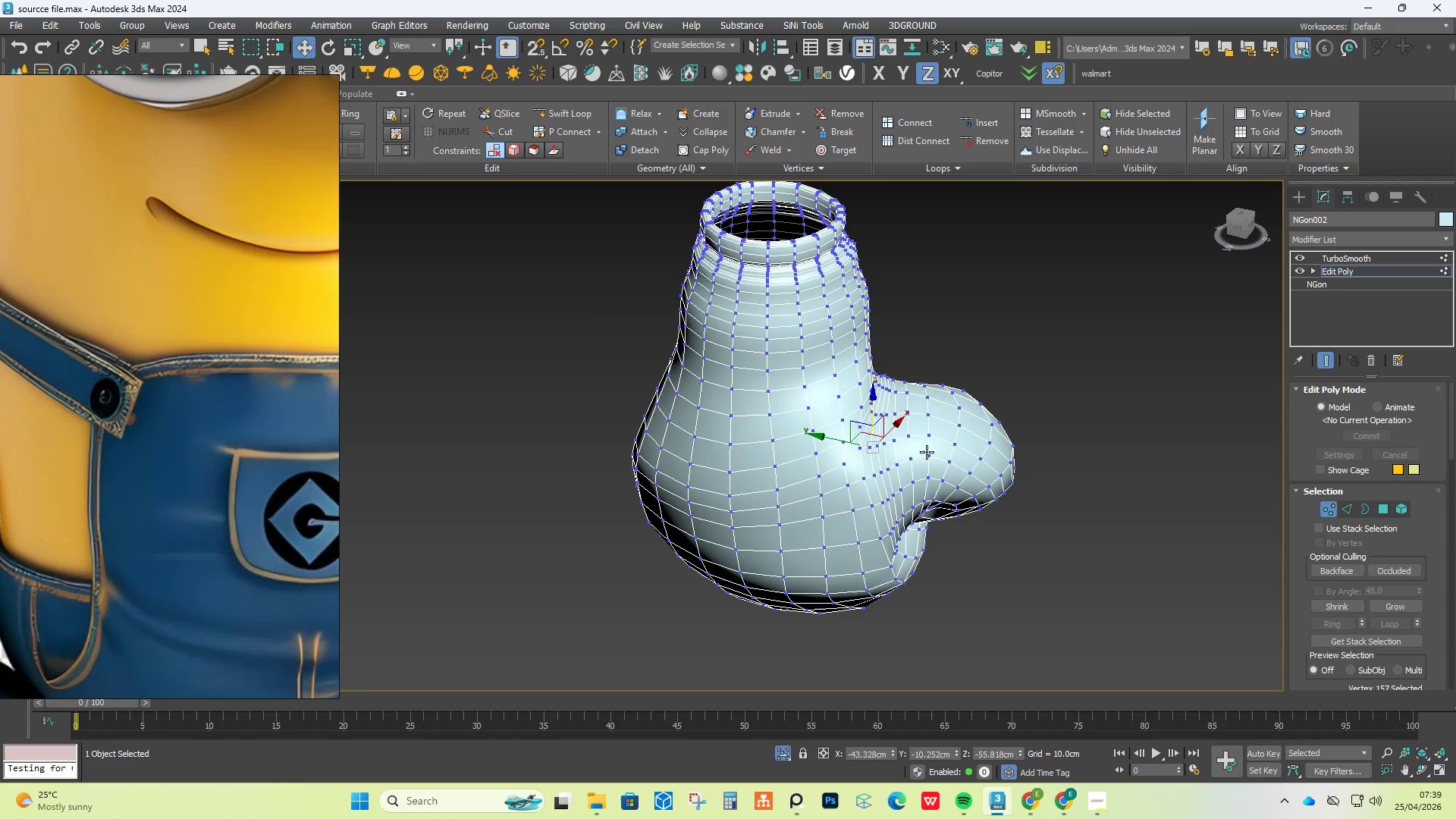 
left_click([1363, 259])
 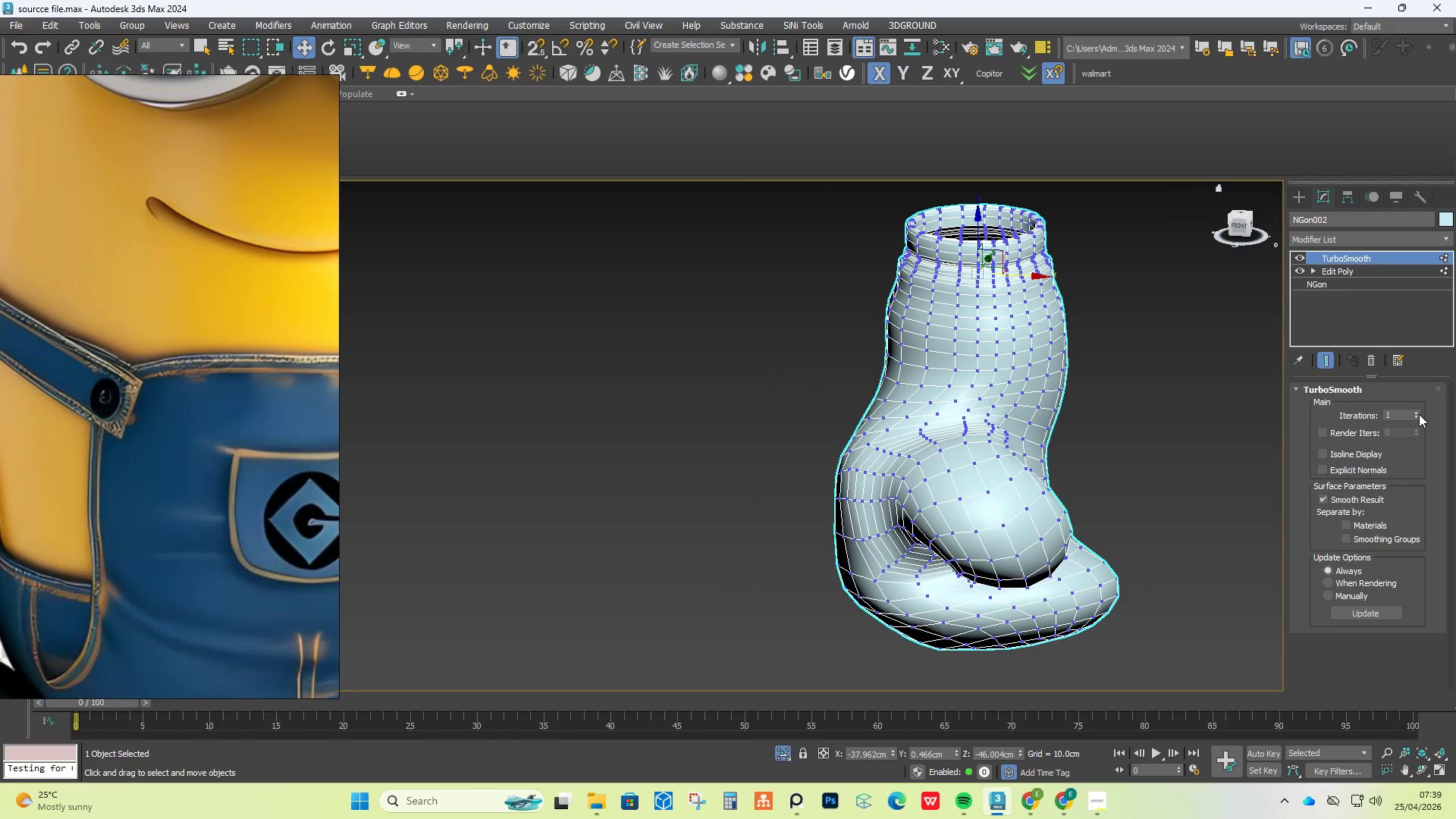 
left_click([1419, 413])
 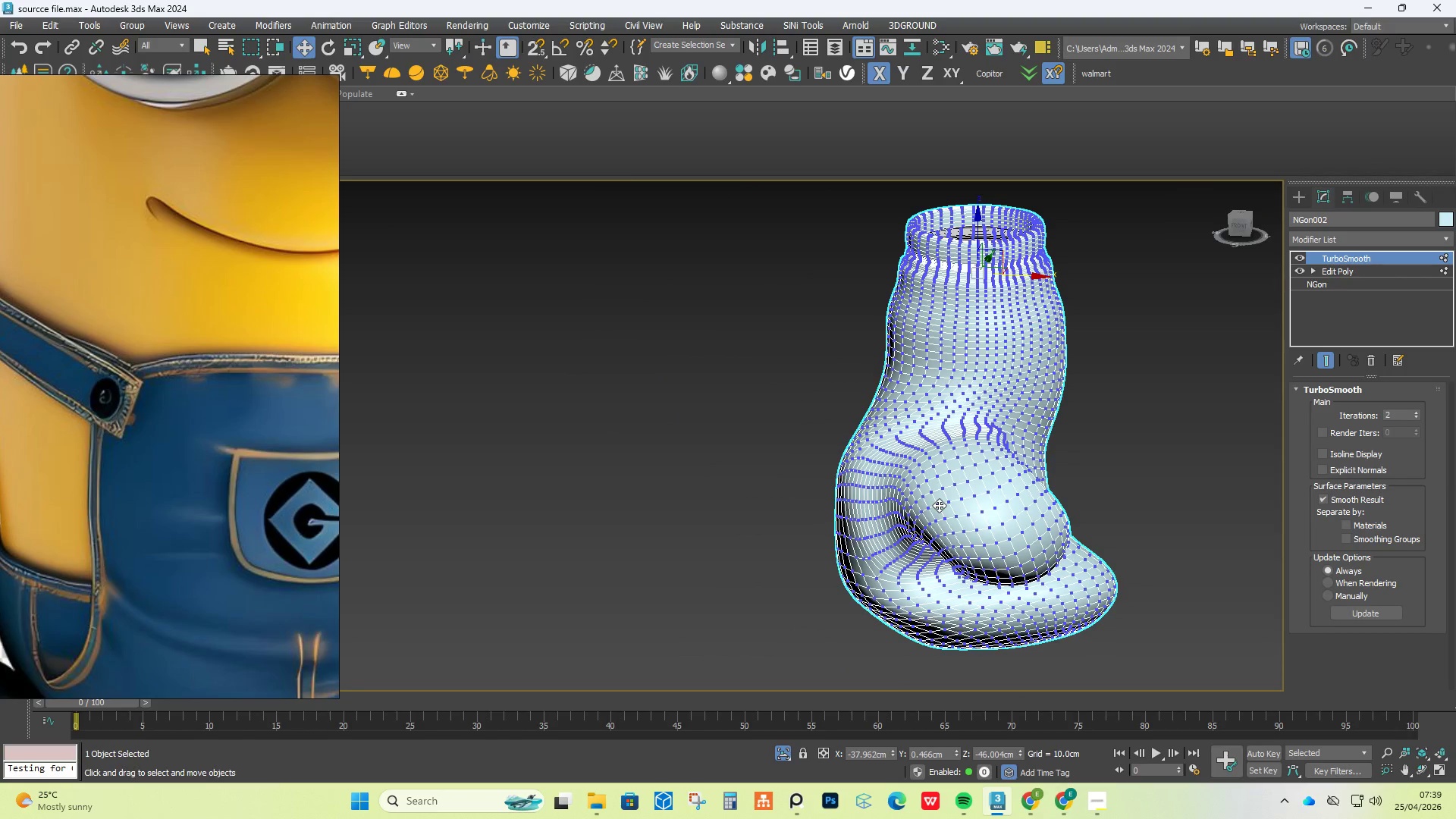 
key(F4)
 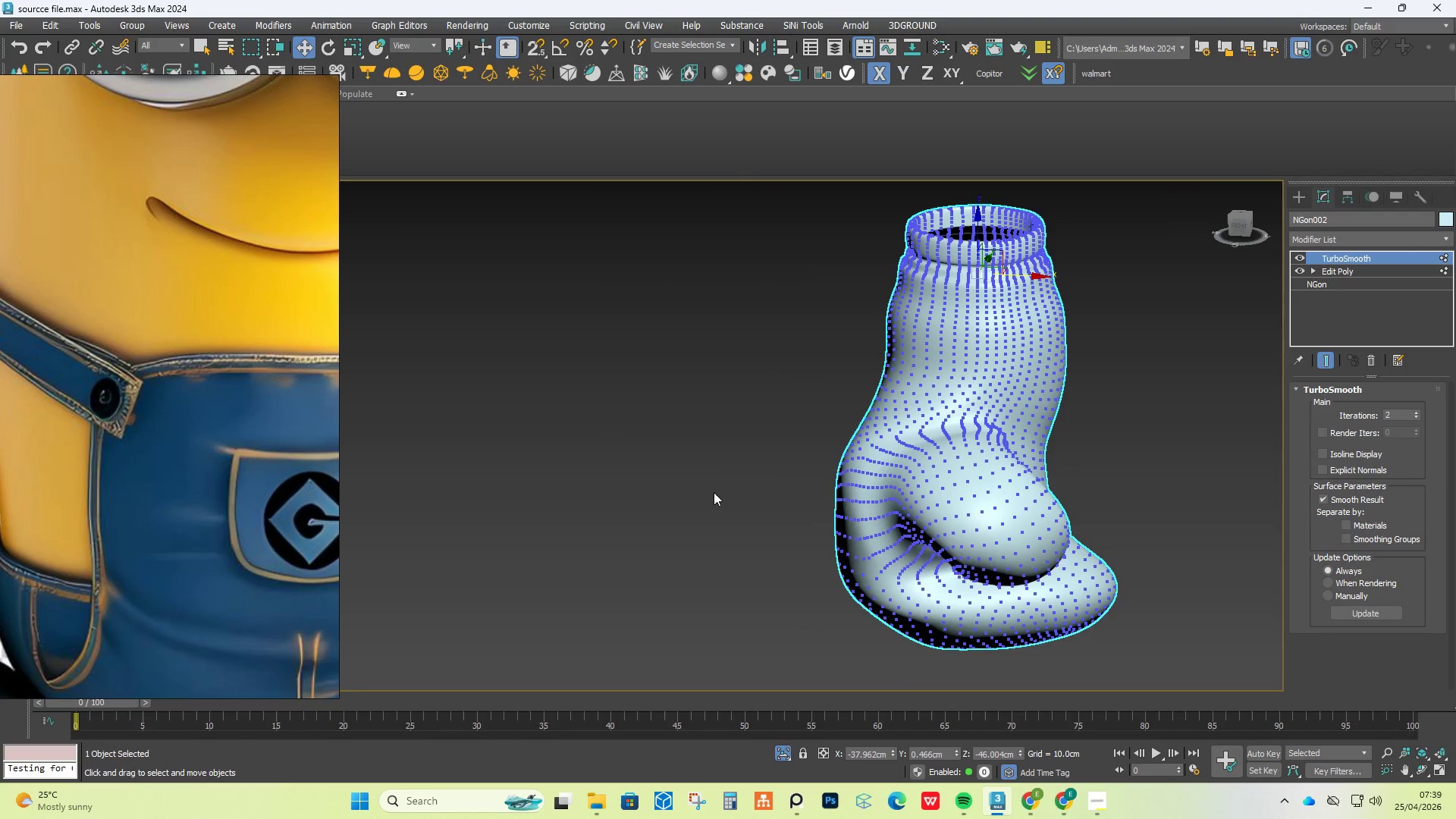 
left_click([714, 492])
 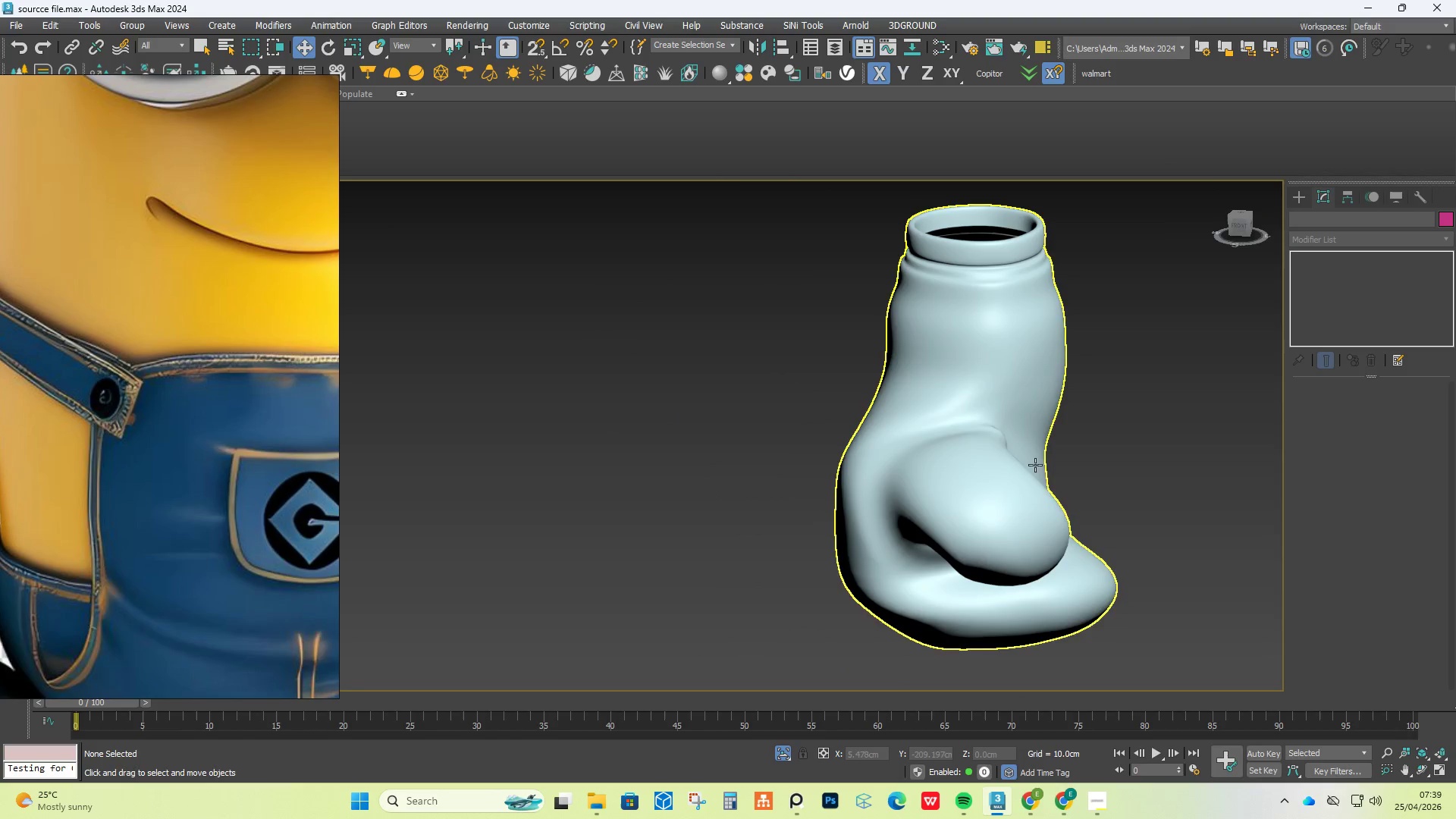 
hold_key(key=AltLeft, duration=0.52)
 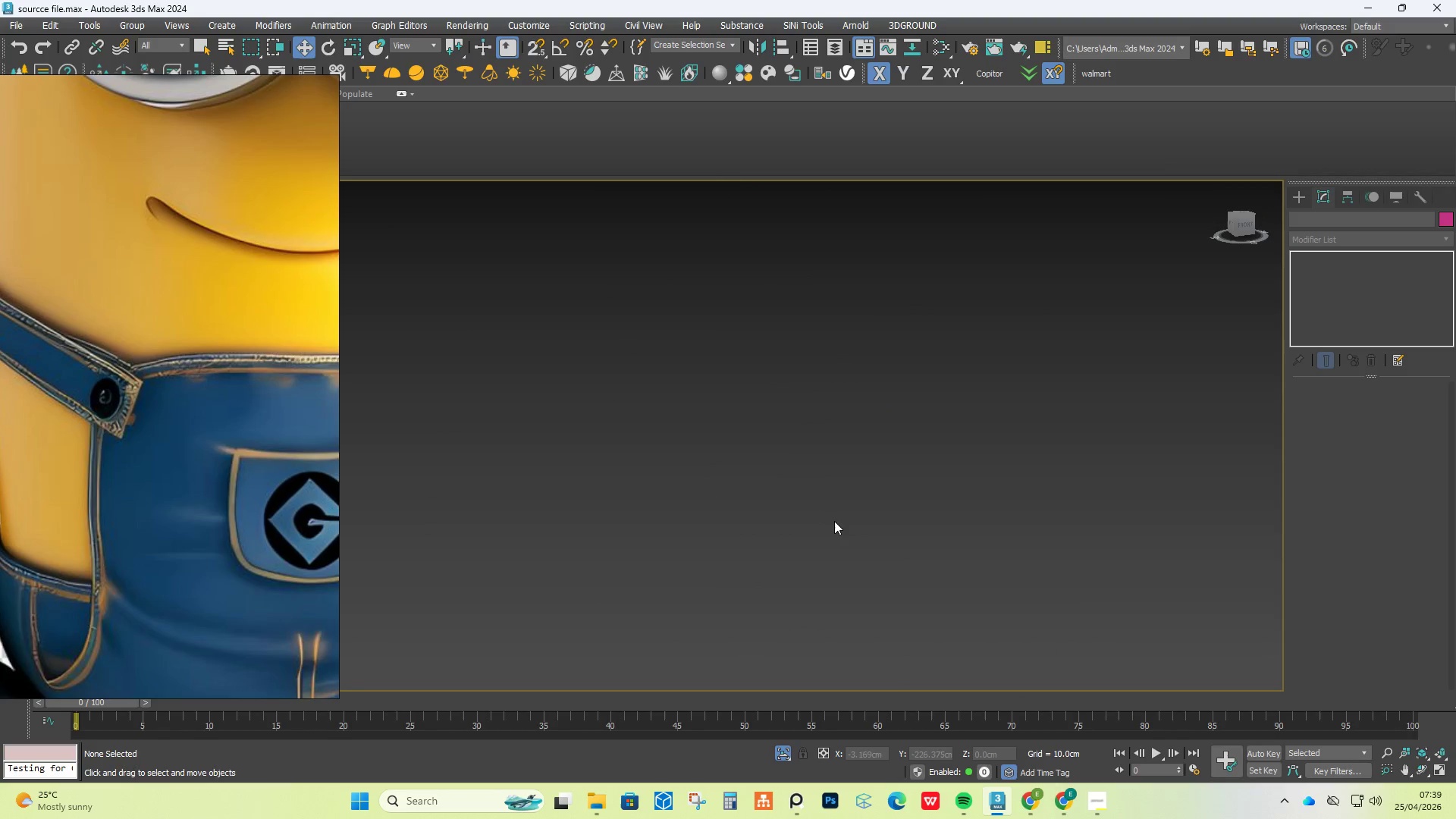 
scroll: coordinate [834, 521], scroll_direction: down, amount: 5.0
 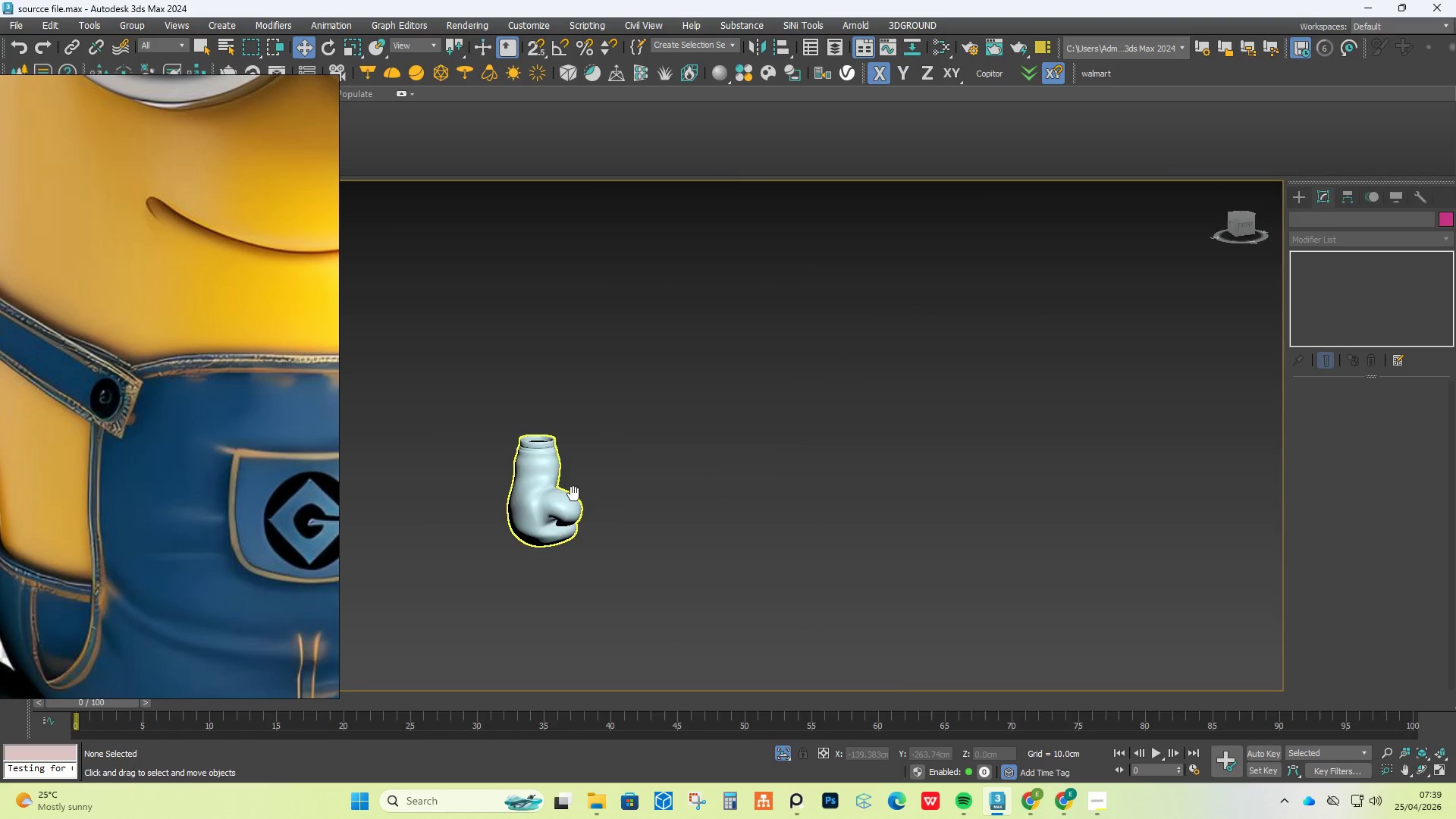 
hold_key(key=AltLeft, duration=0.48)
 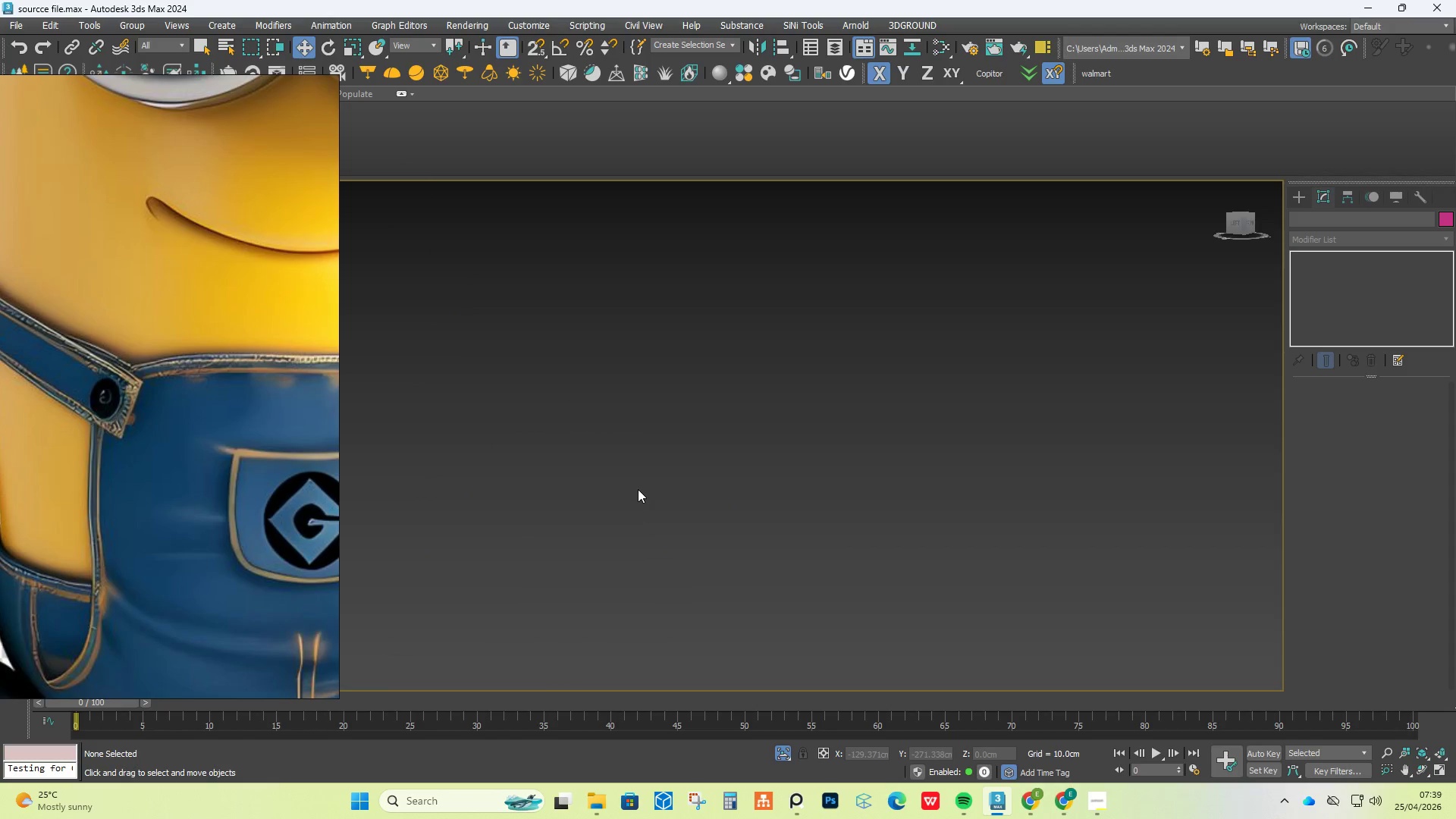 
scroll: coordinate [586, 490], scroll_direction: up, amount: 3.0
 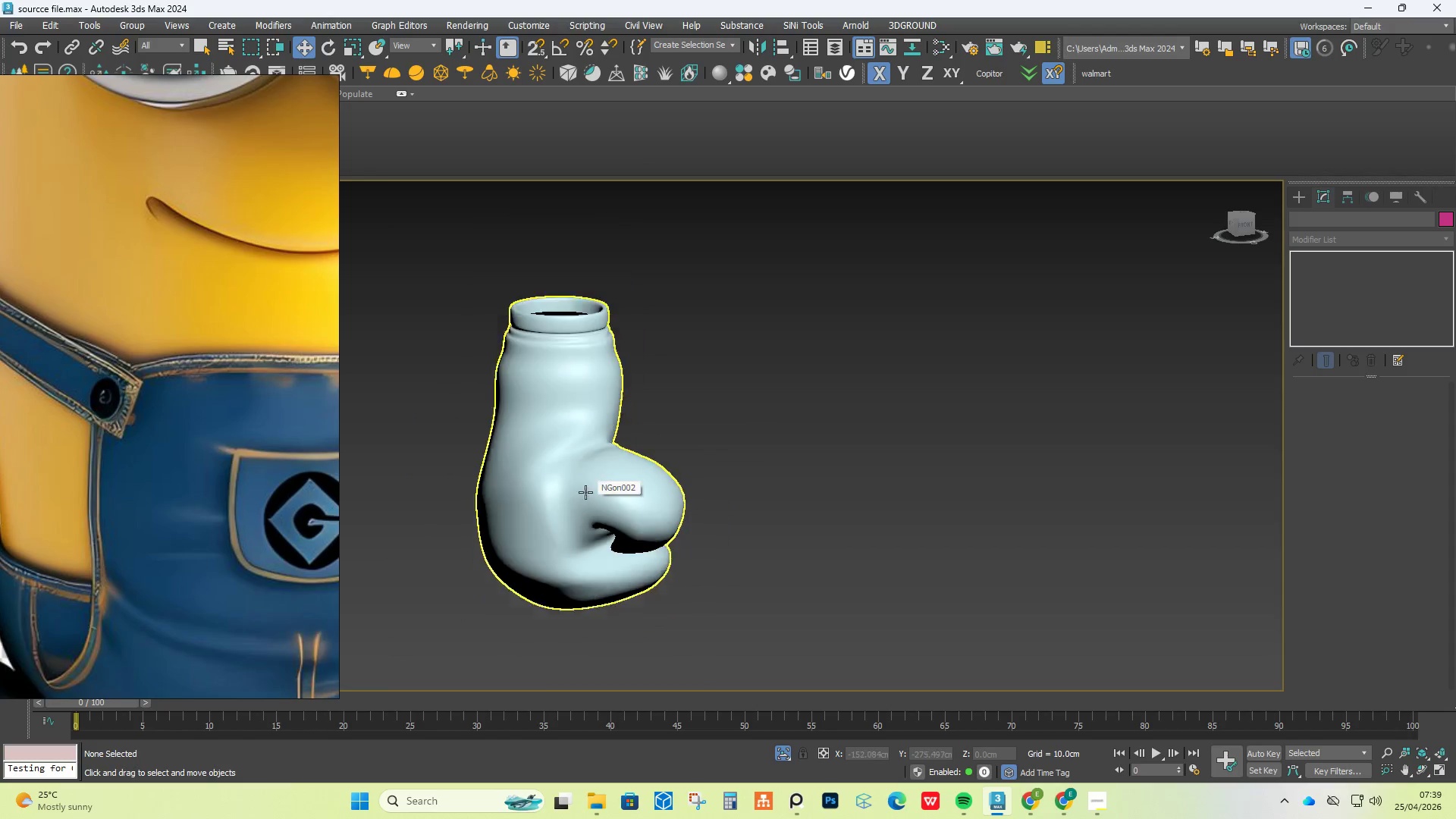 
key(F)
 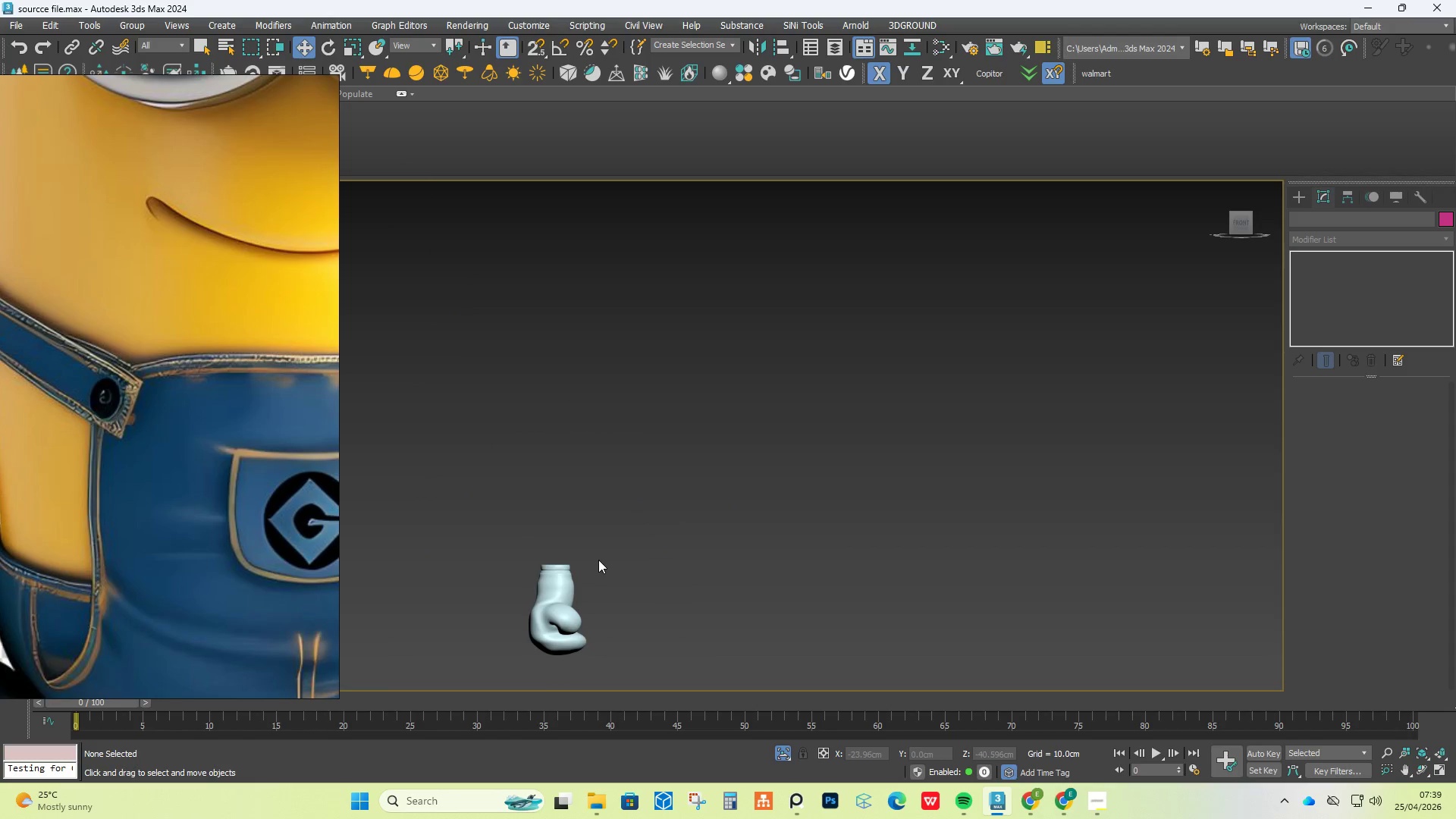 
key(Z)
 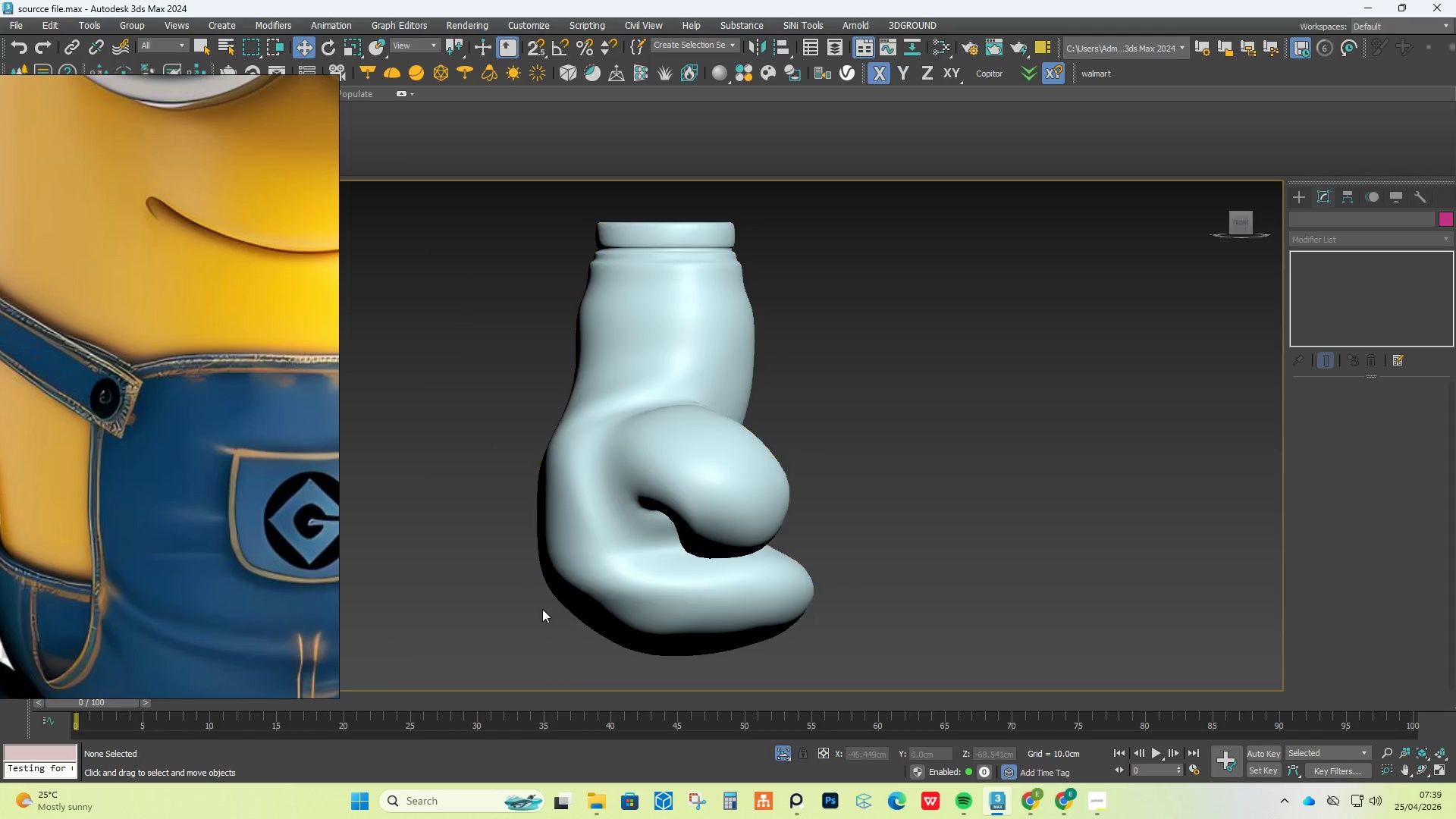 
scroll: coordinate [627, 536], scroll_direction: down, amount: 1.0
 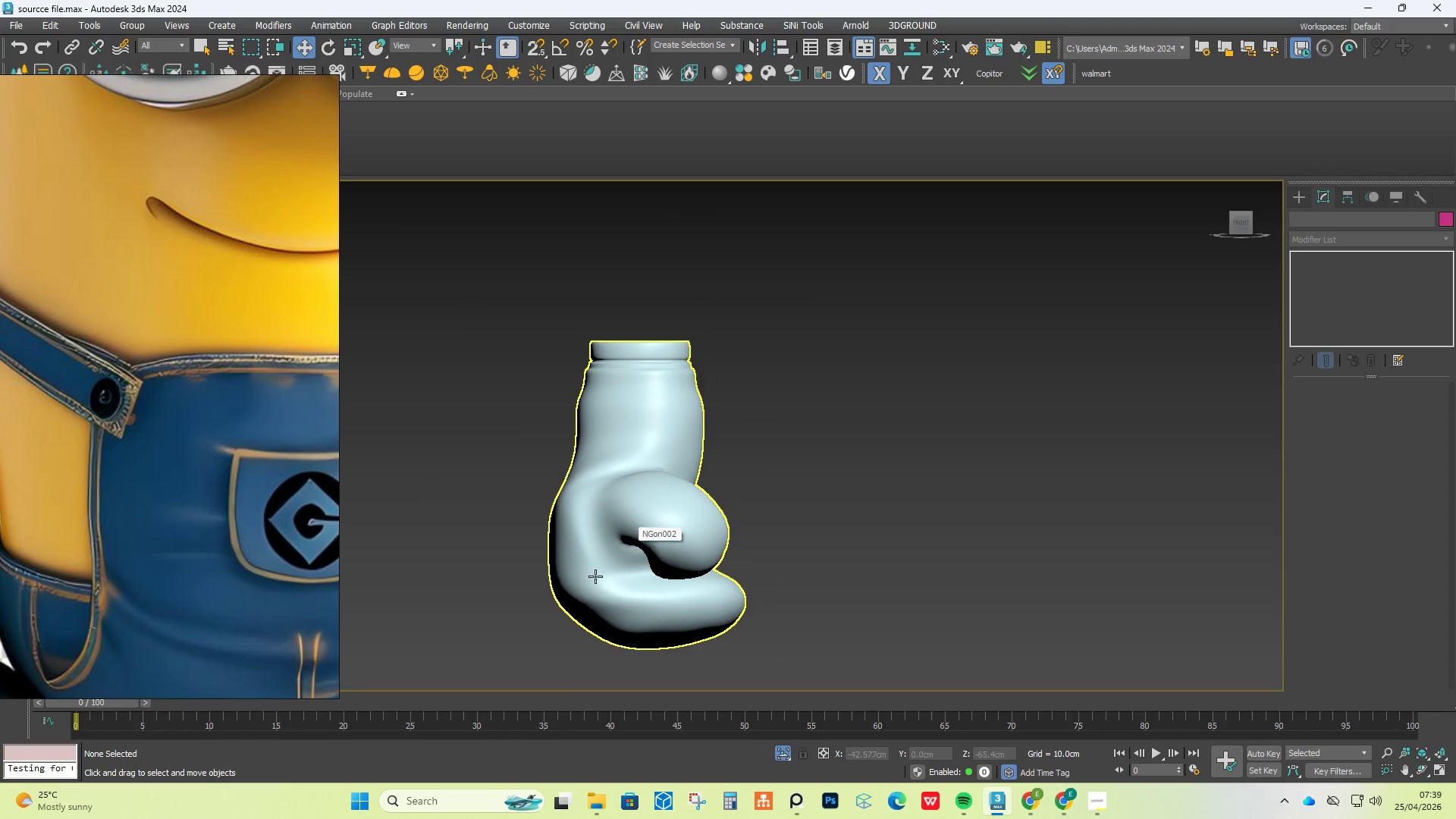 
scroll: coordinate [604, 542], scroll_direction: up, amount: 2.0
 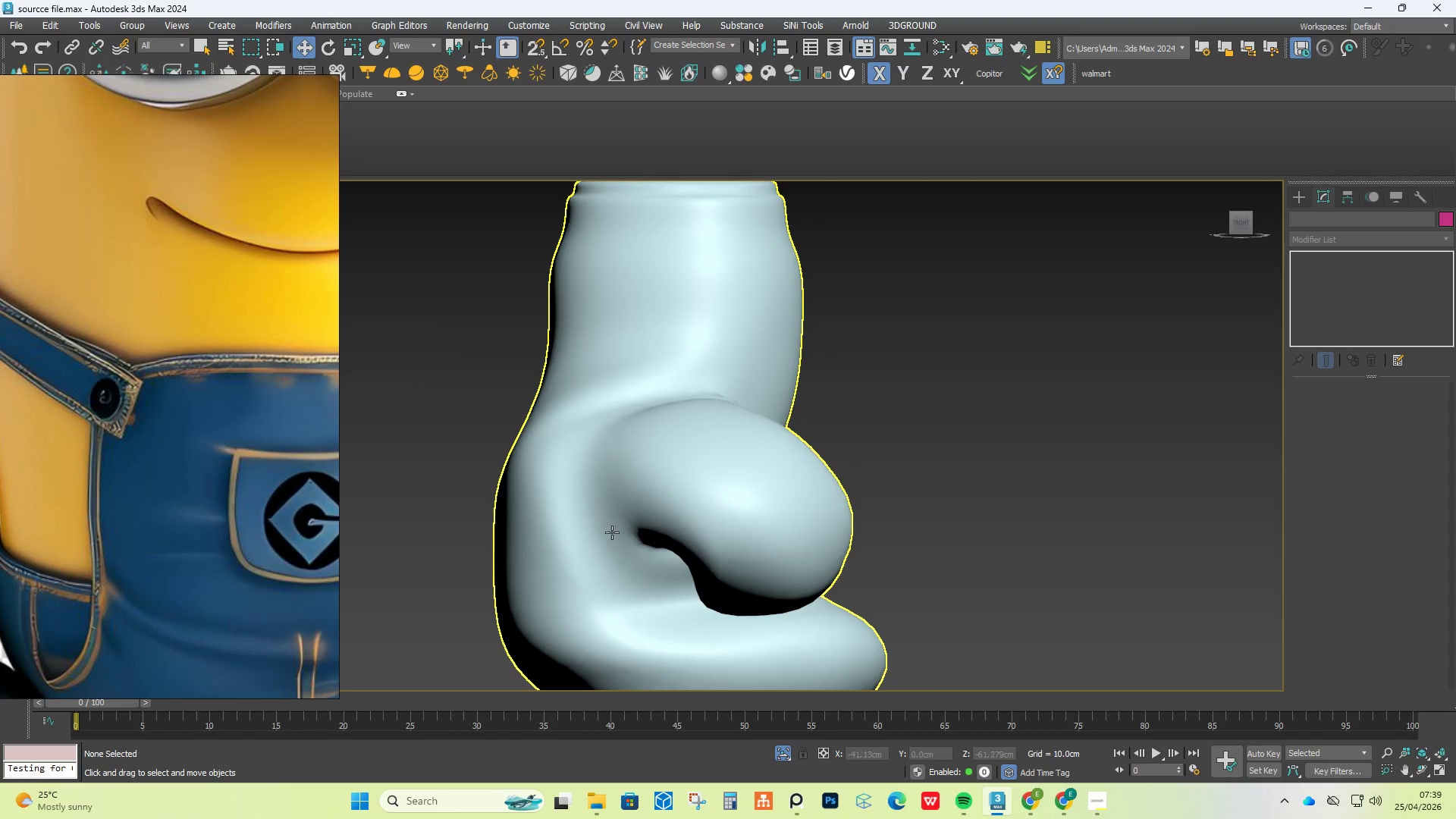 
hold_key(key=AltLeft, duration=1.16)
scroll: coordinate [490, 552], scroll_direction: down, amount: 6.0
 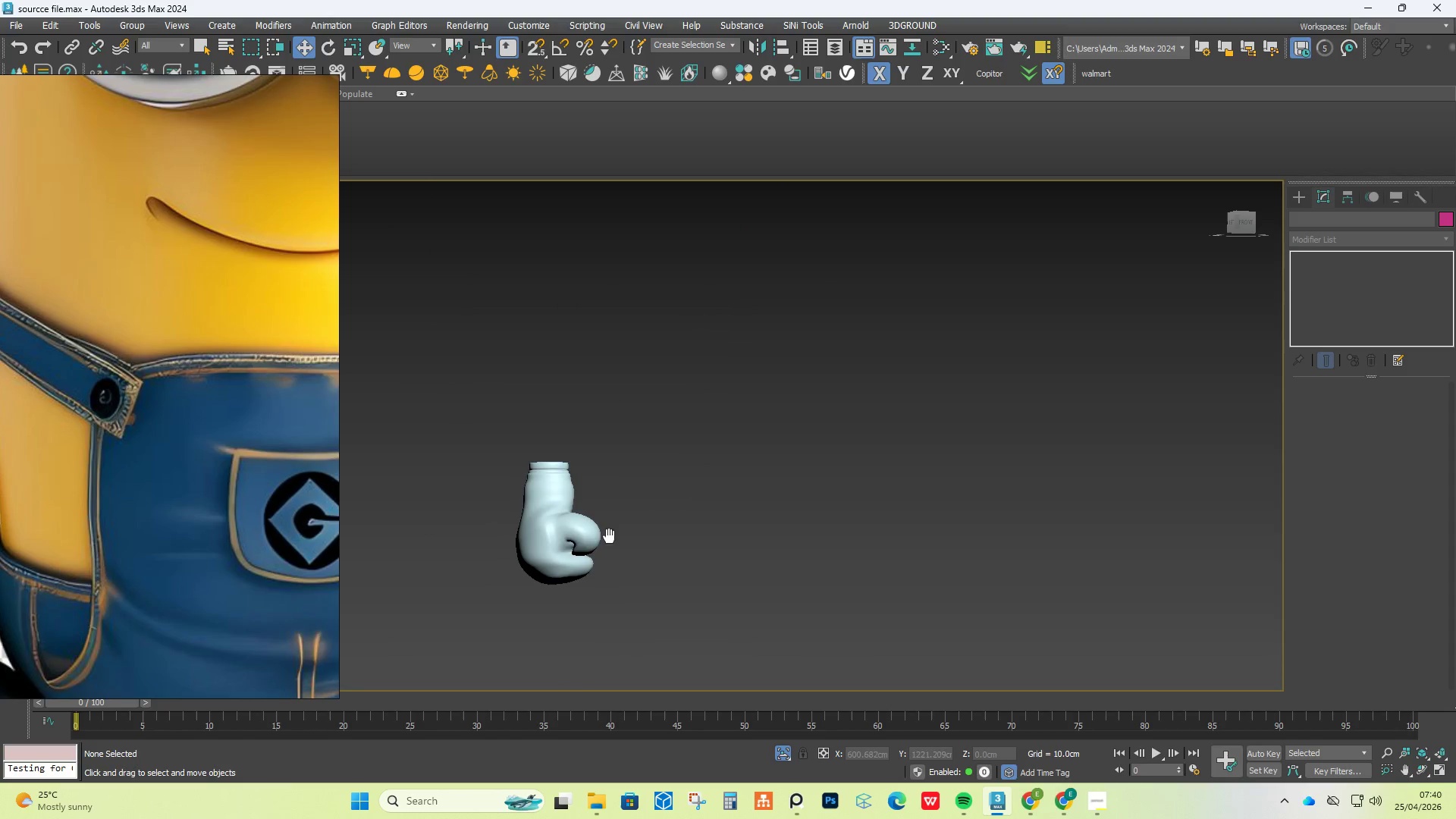 
hold_key(key=AltLeft, duration=0.58)
 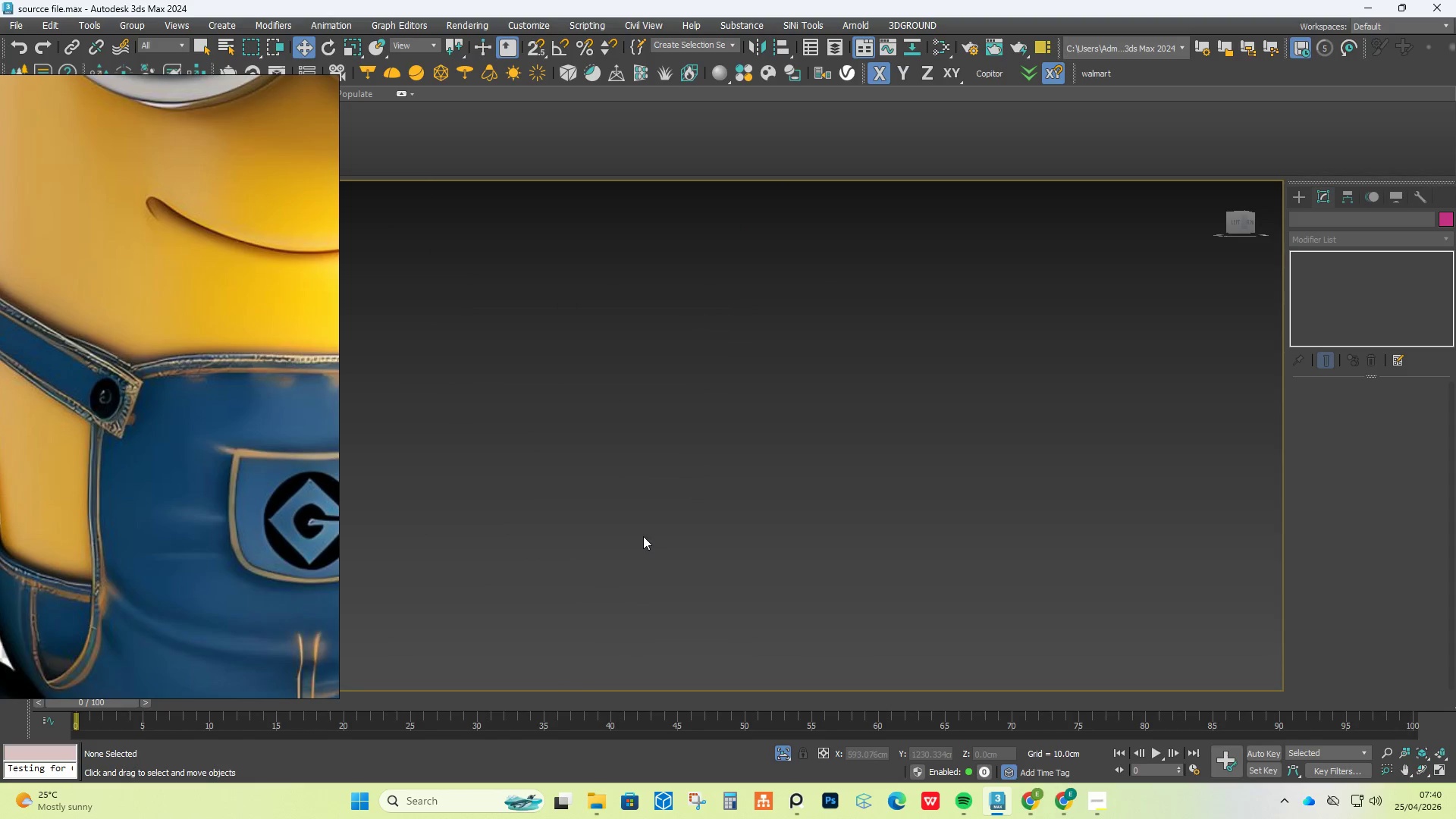 
key(Z)
 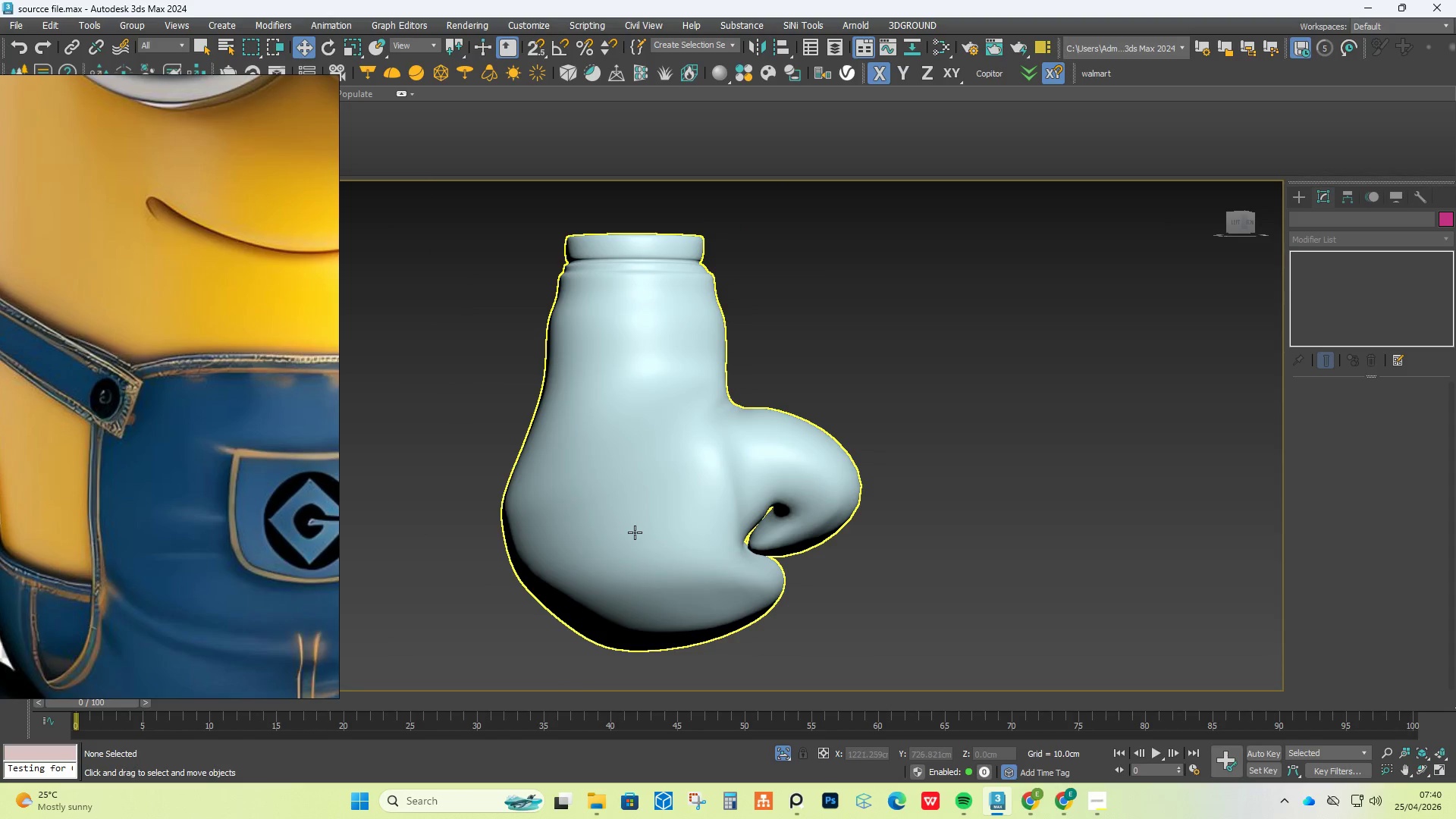 
scroll: coordinate [635, 532], scroll_direction: down, amount: 3.0
 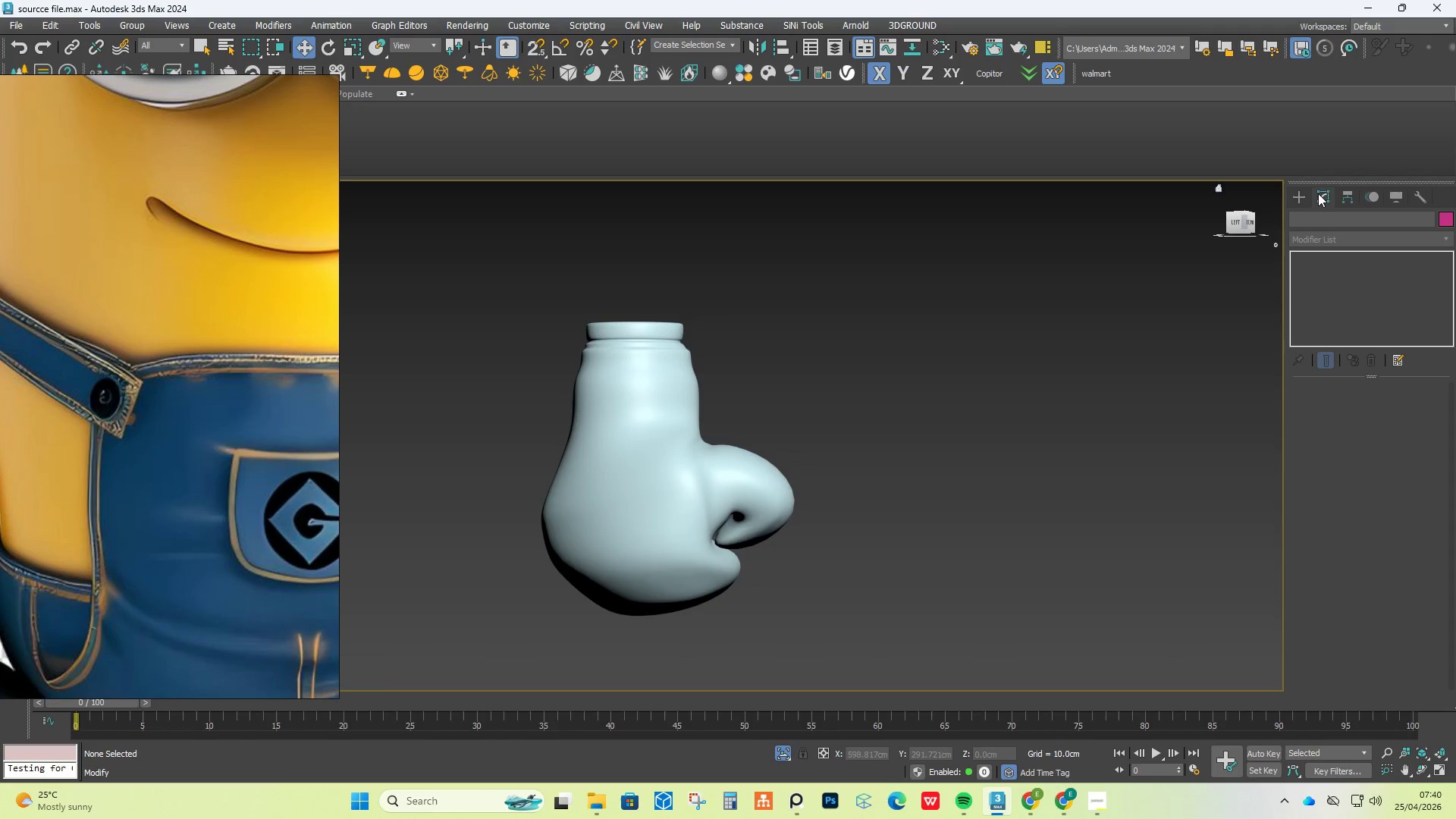 
left_click([1318, 193])
 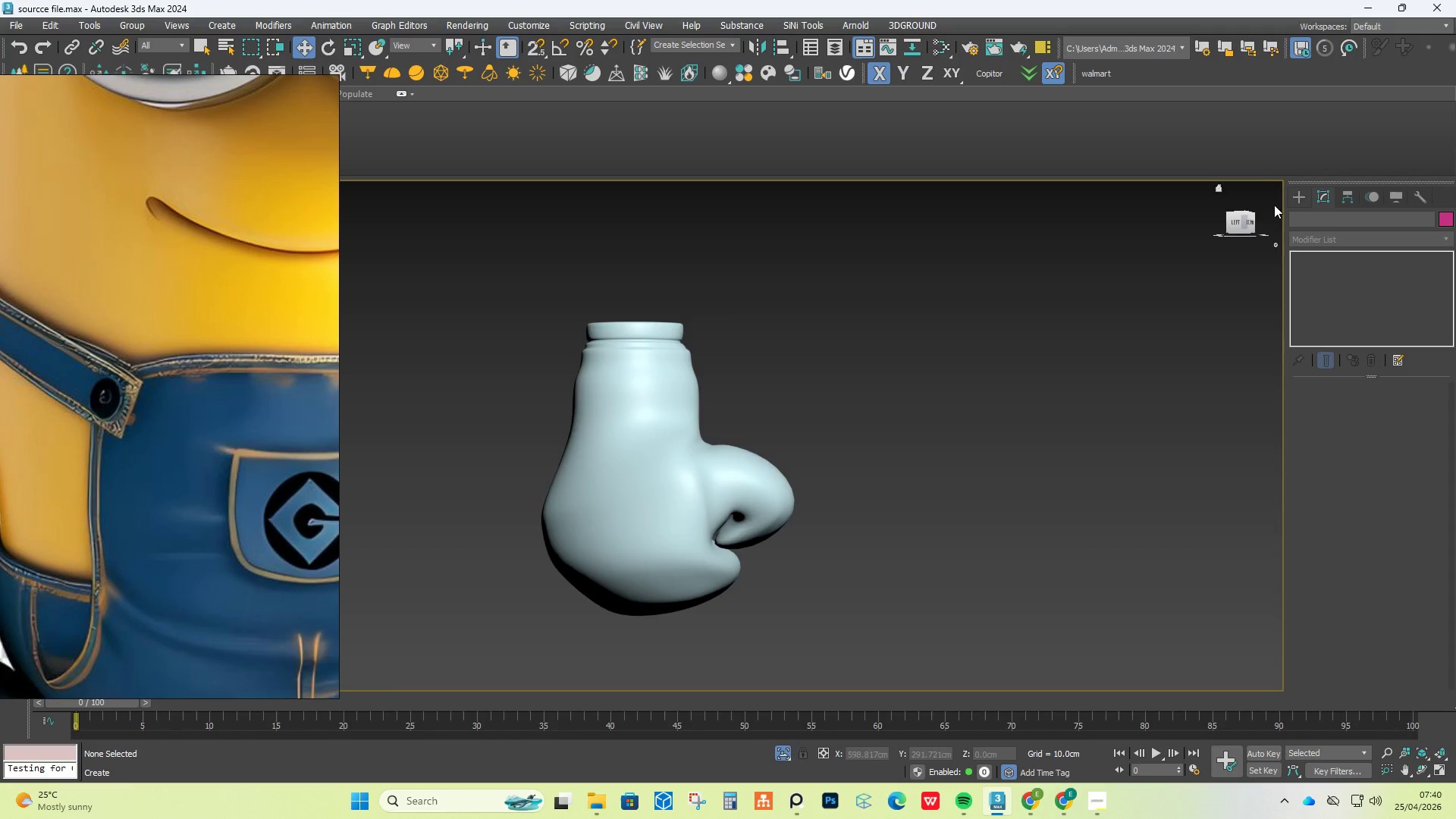 
left_click([630, 420])
 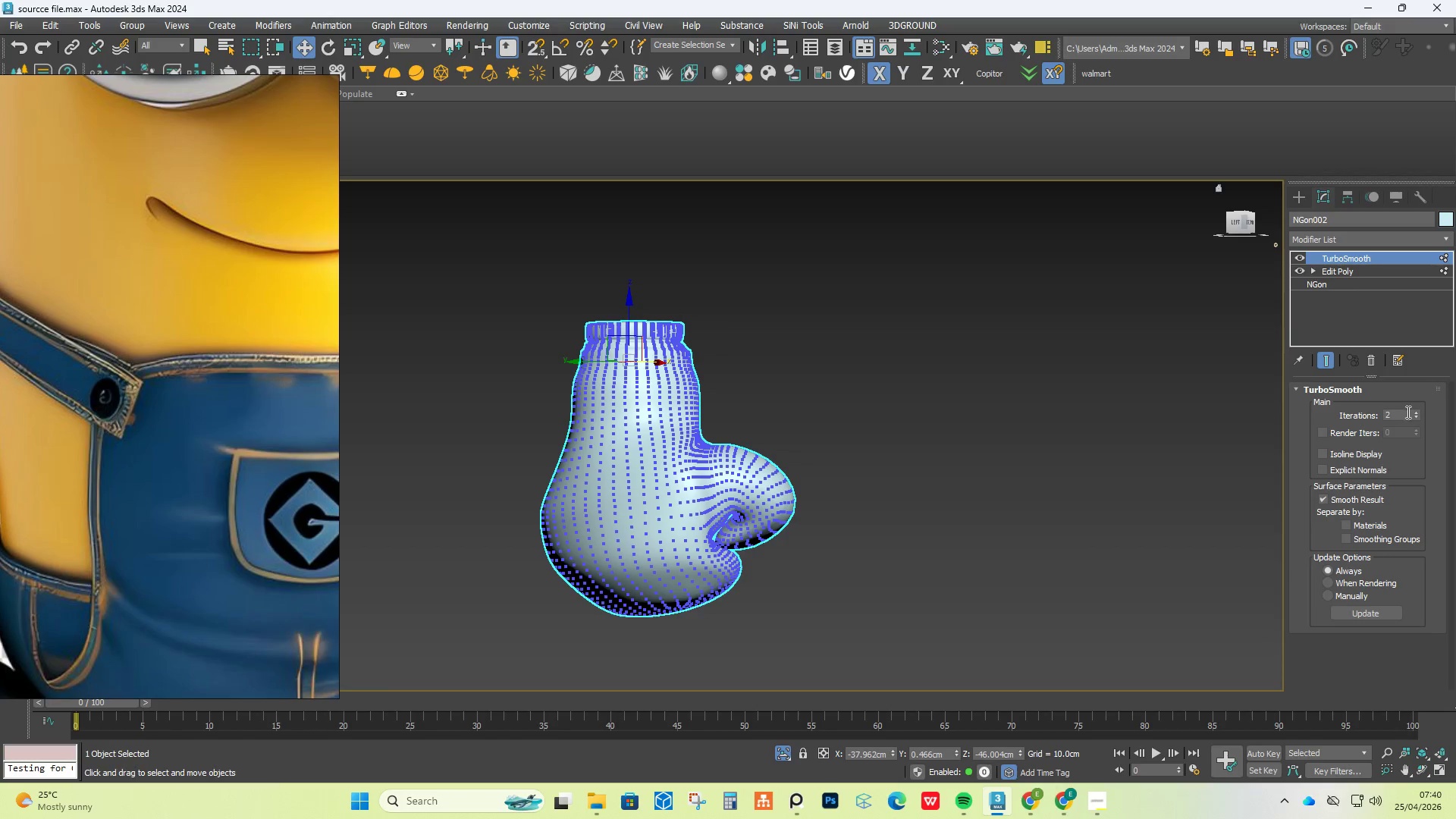 
left_click([1416, 416])
 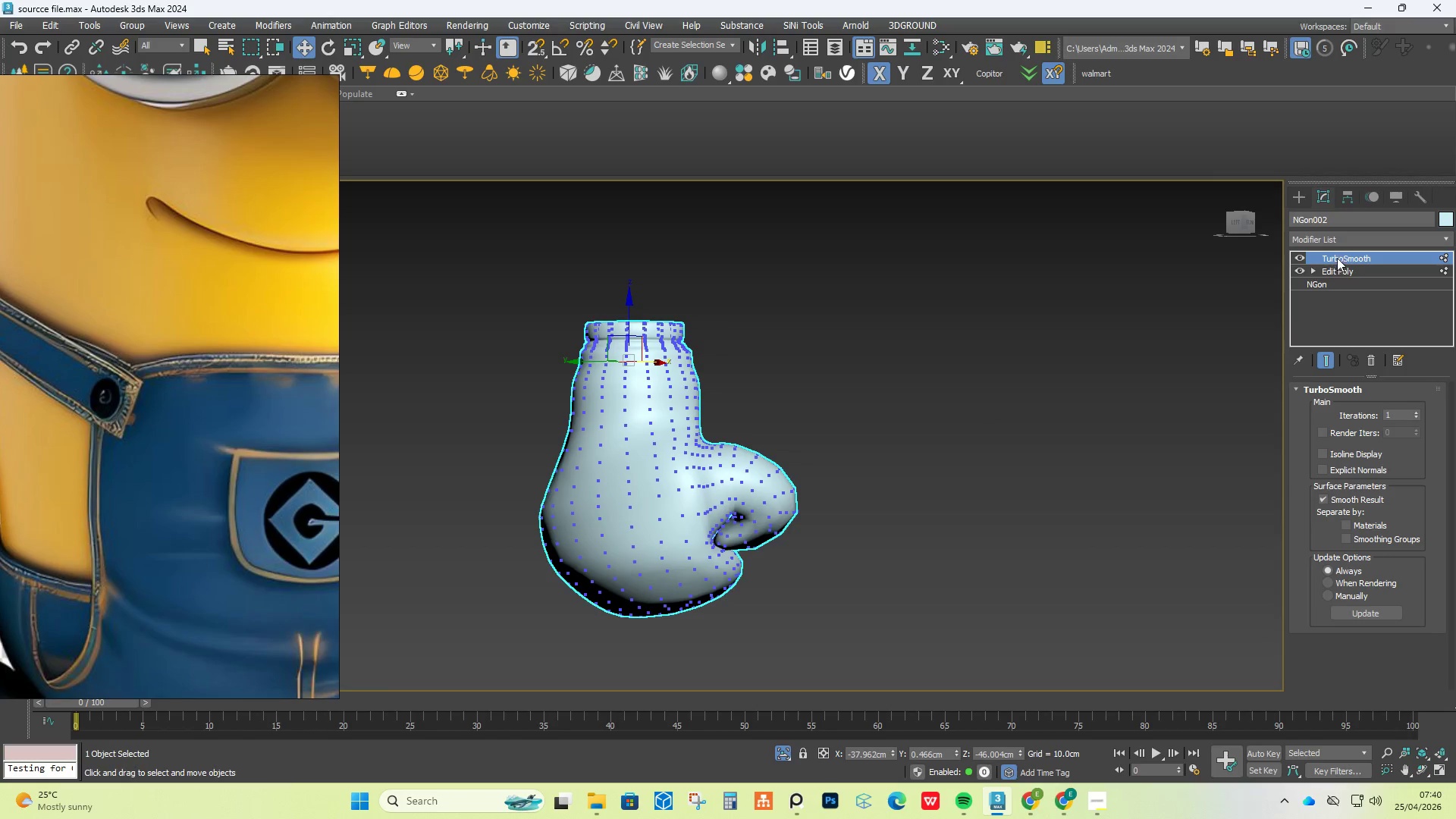 
left_click([1326, 270])
 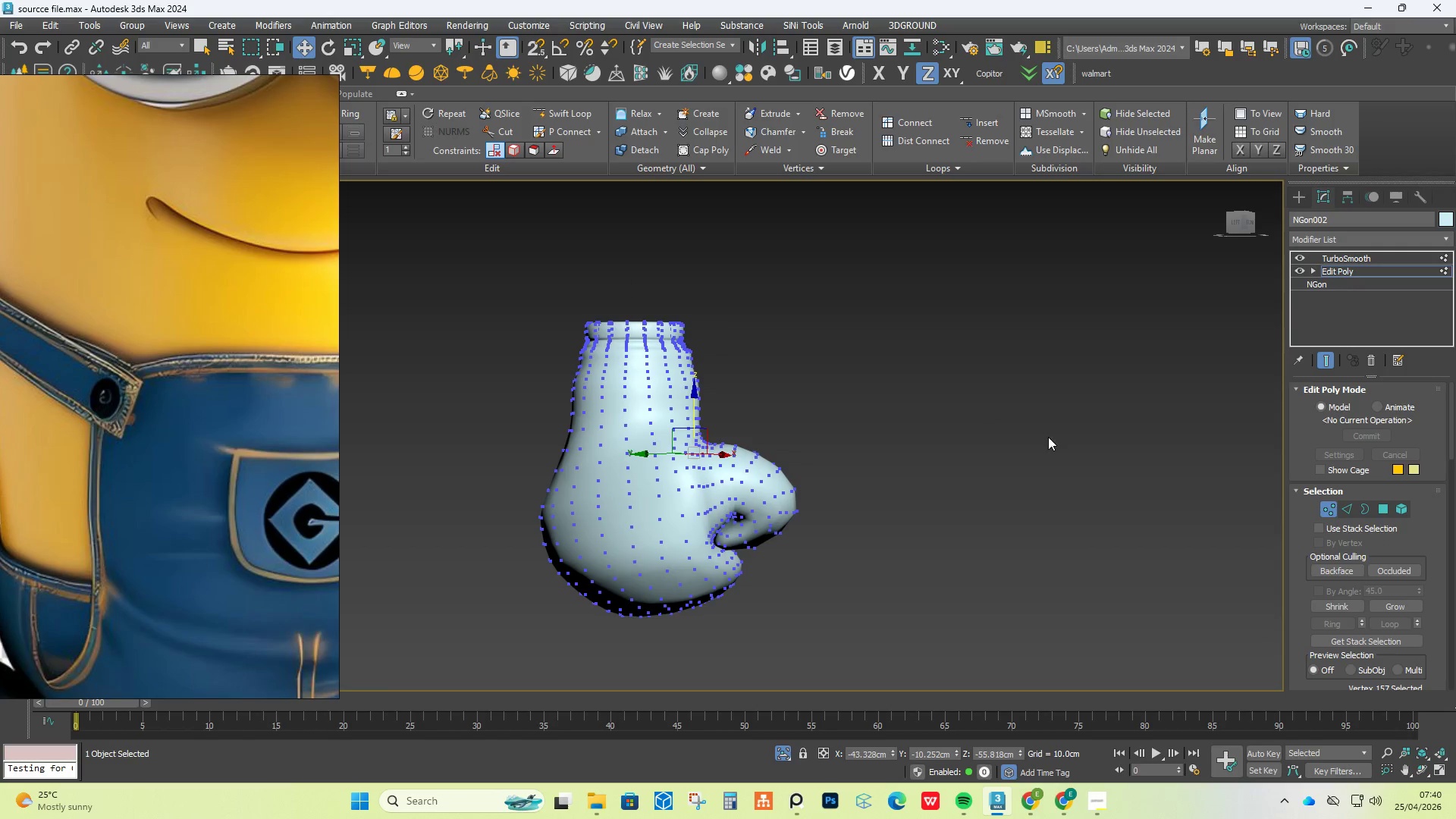 
key(F4)
 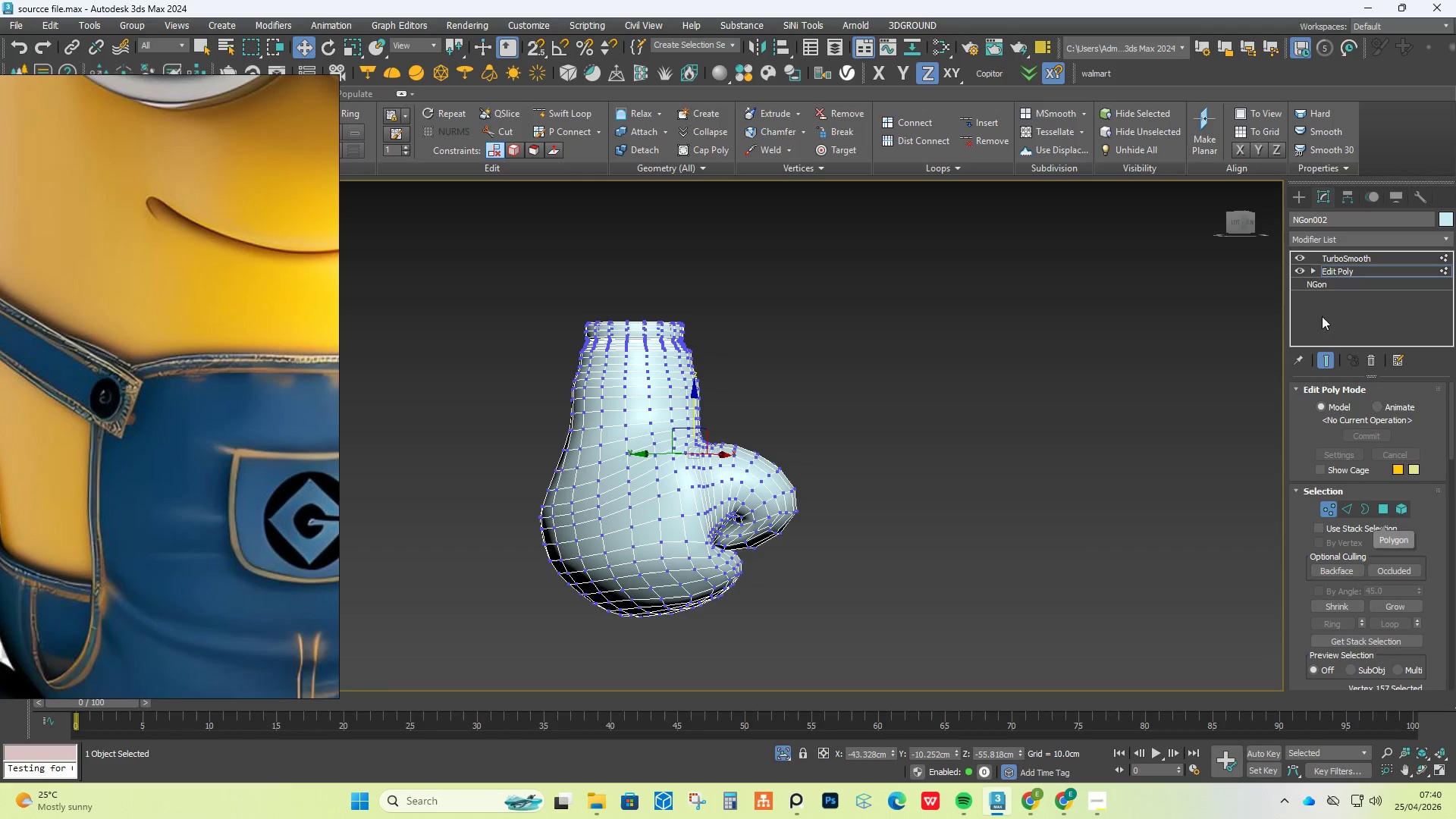 
left_click([1299, 256])
 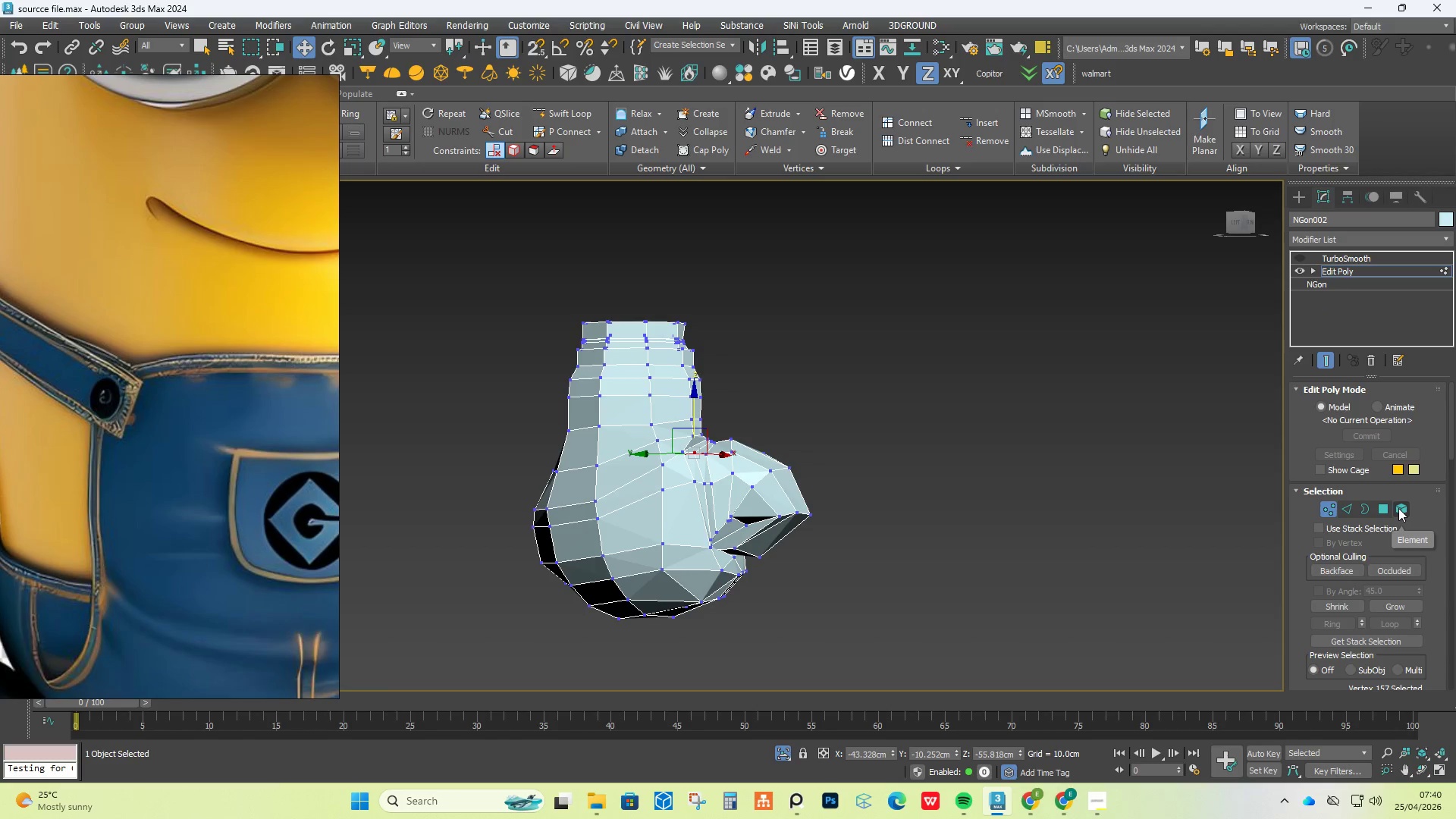 
wait(6.19)
 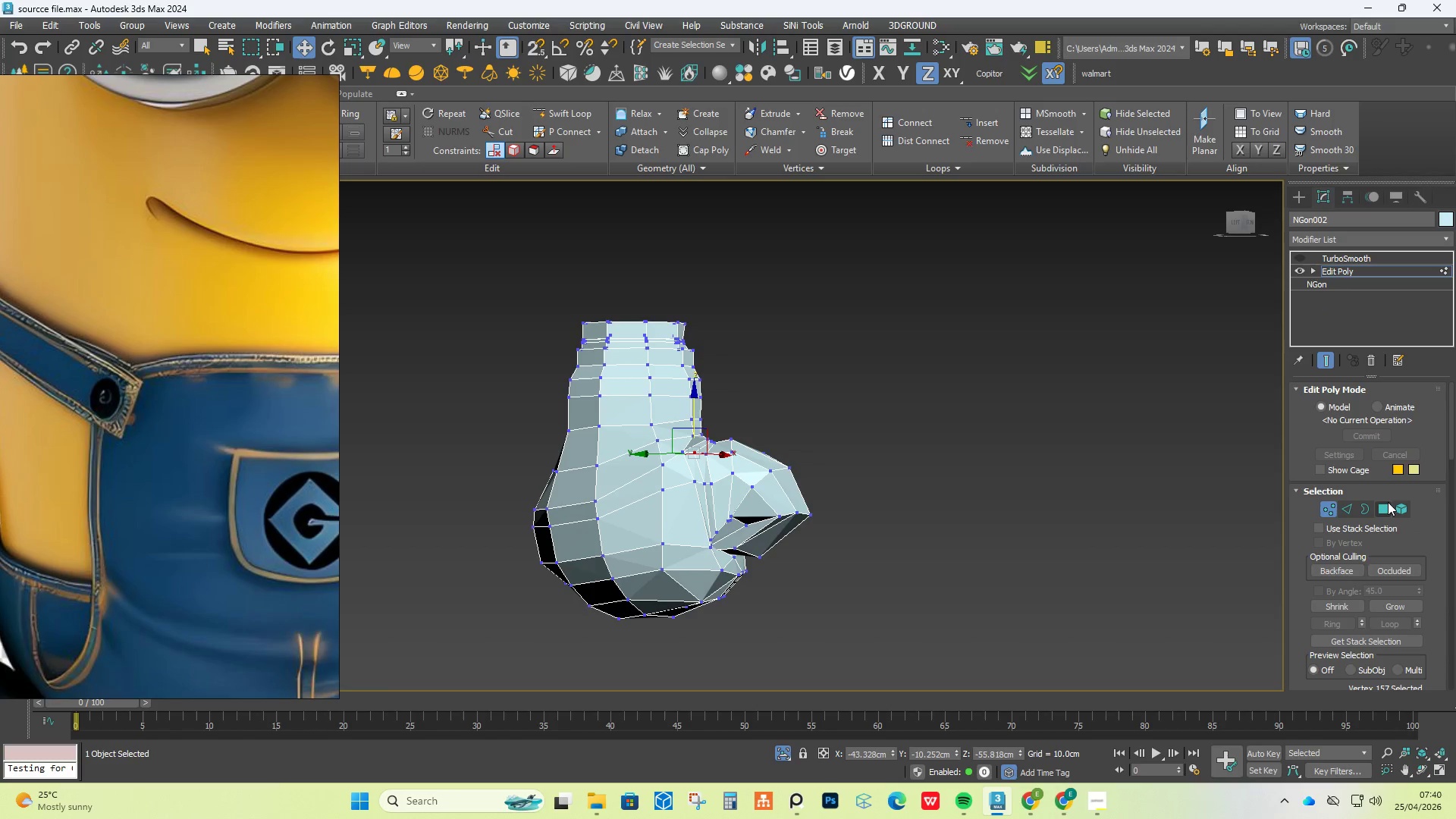 
left_click([1379, 507])
 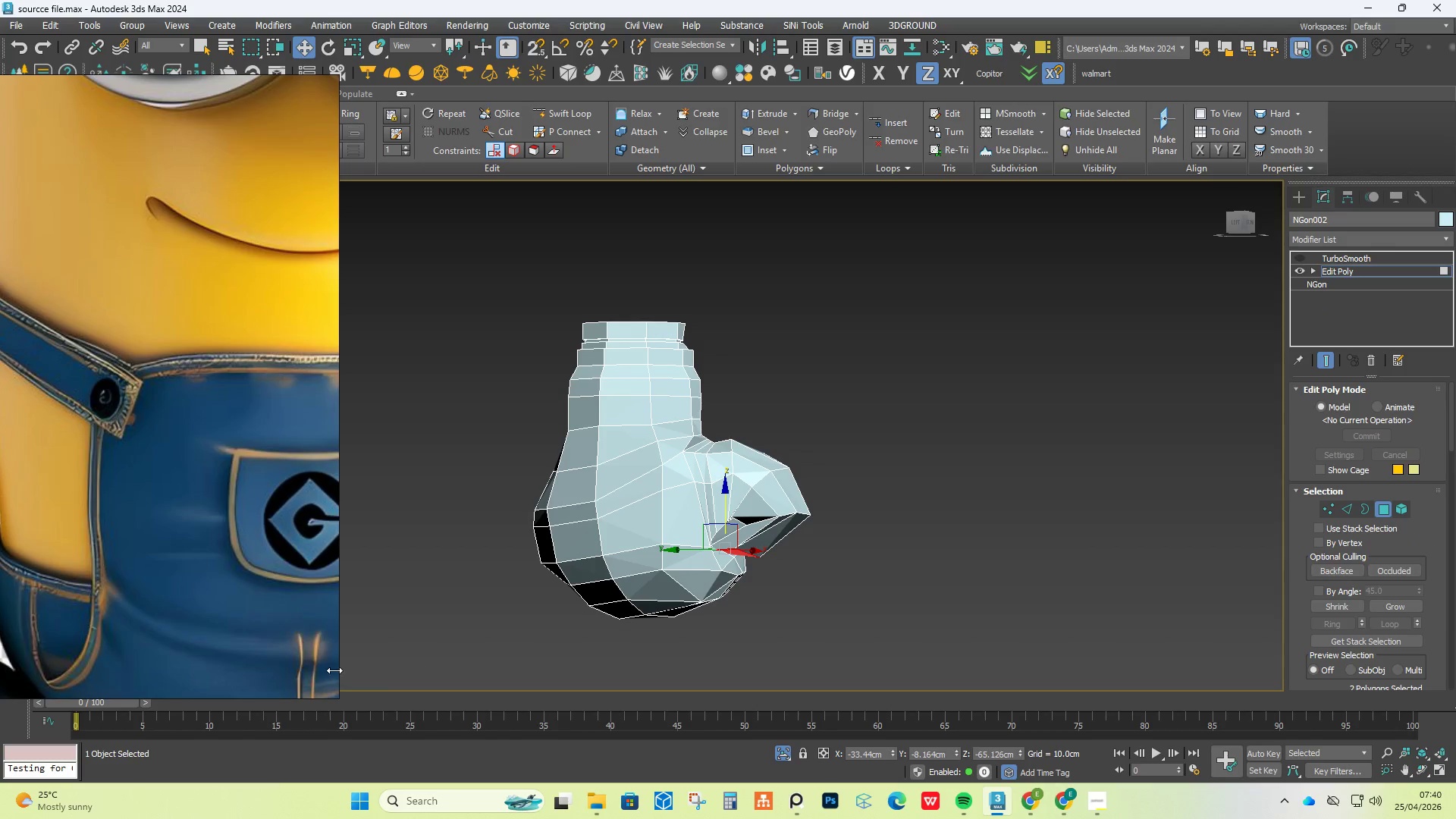 
left_click_drag(start_coordinate=[391, 669], to_coordinate=[885, 438])
 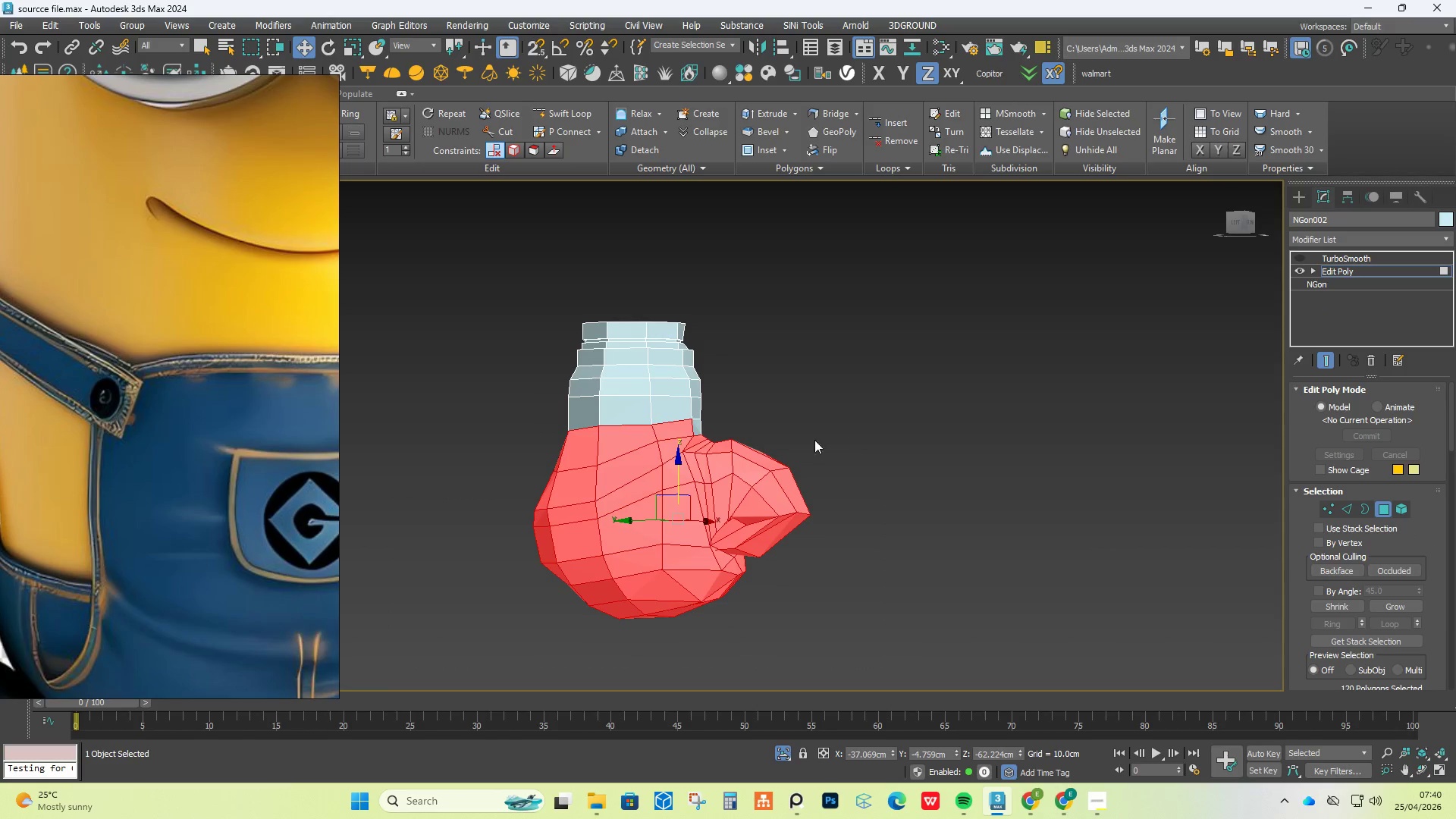 
hold_key(key=AltLeft, duration=0.88)
 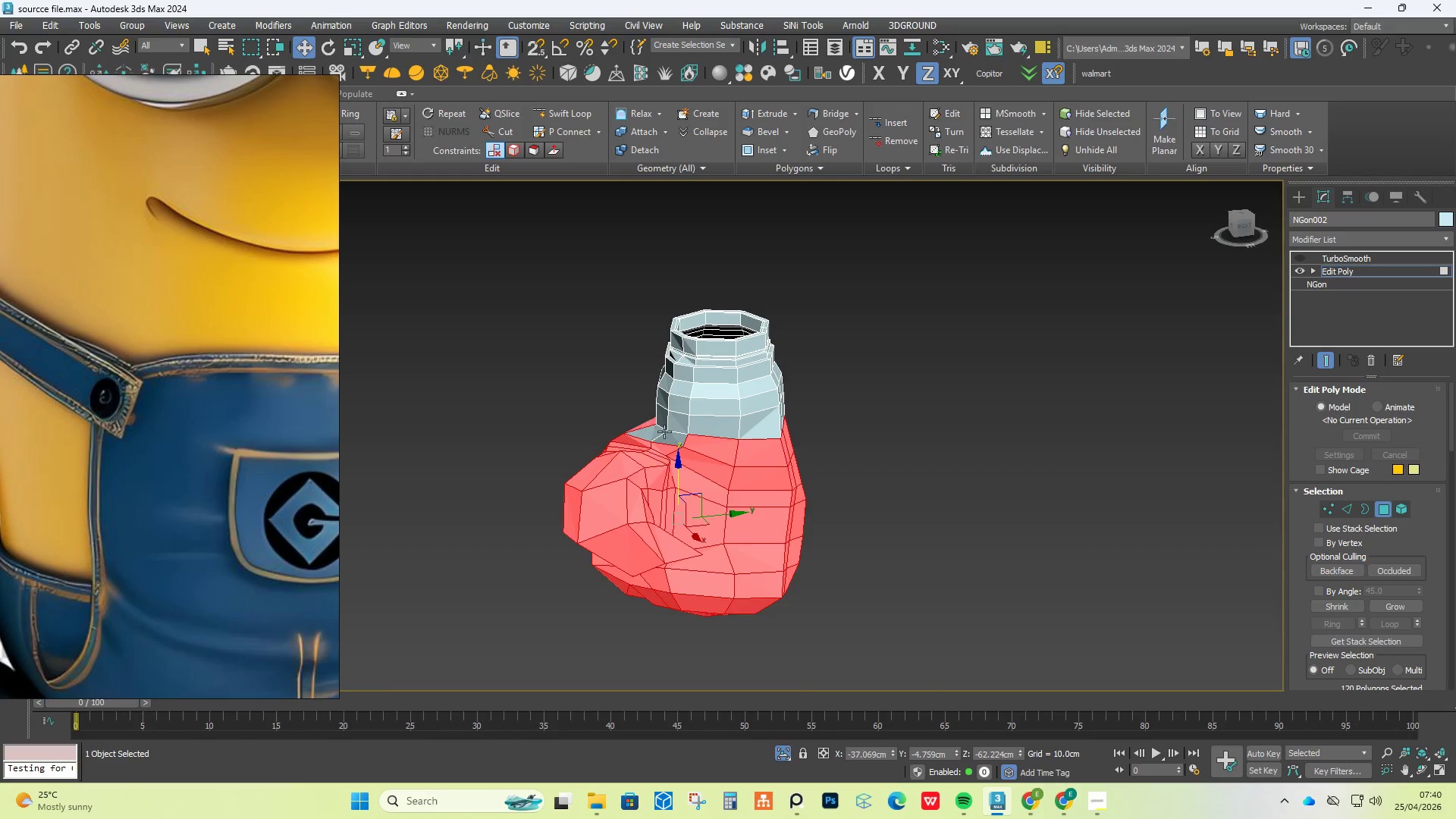 
hold_key(key=ControlLeft, duration=0.97)
 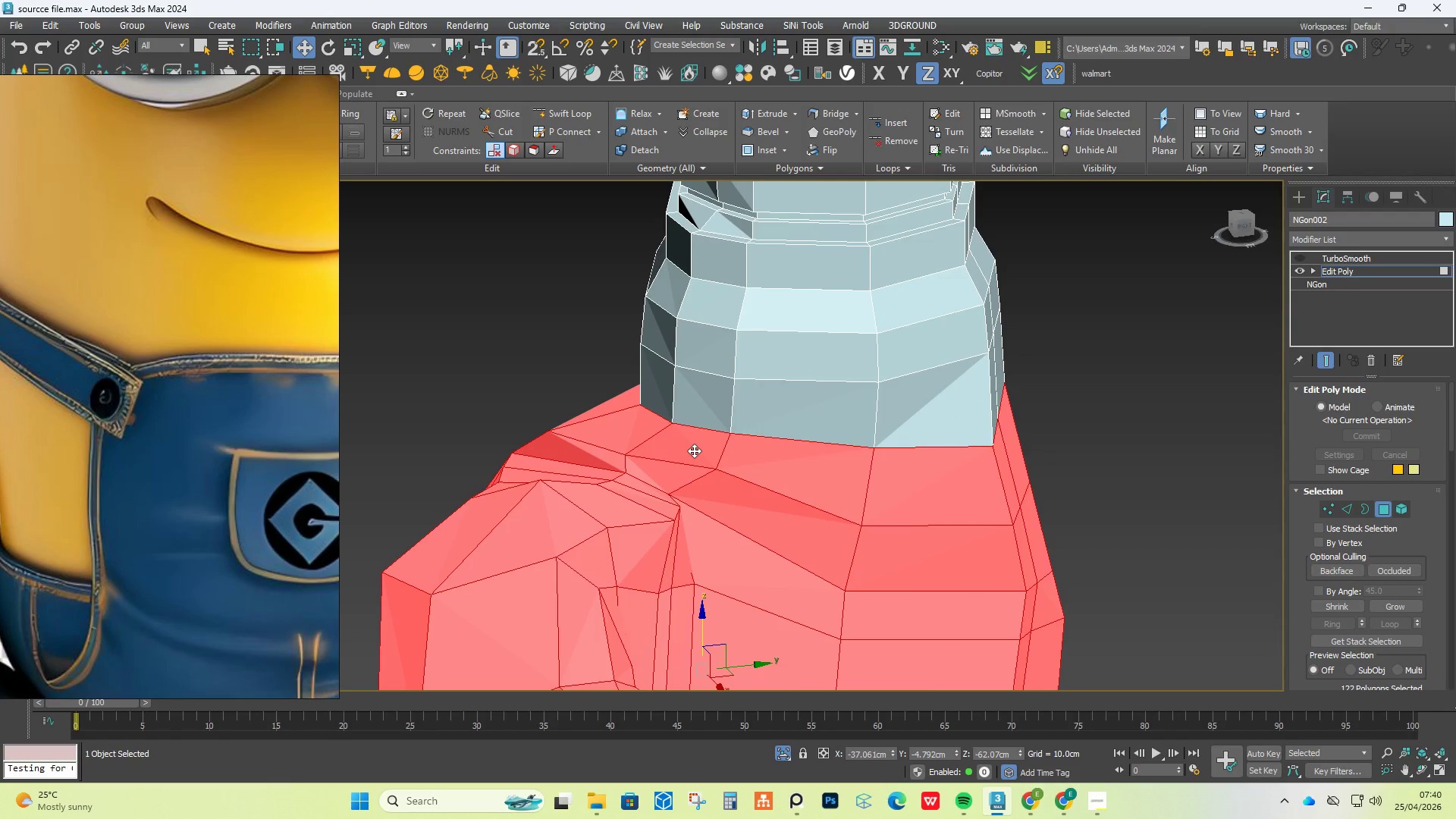 
scroll: coordinate [664, 436], scroll_direction: up, amount: 3.0
 